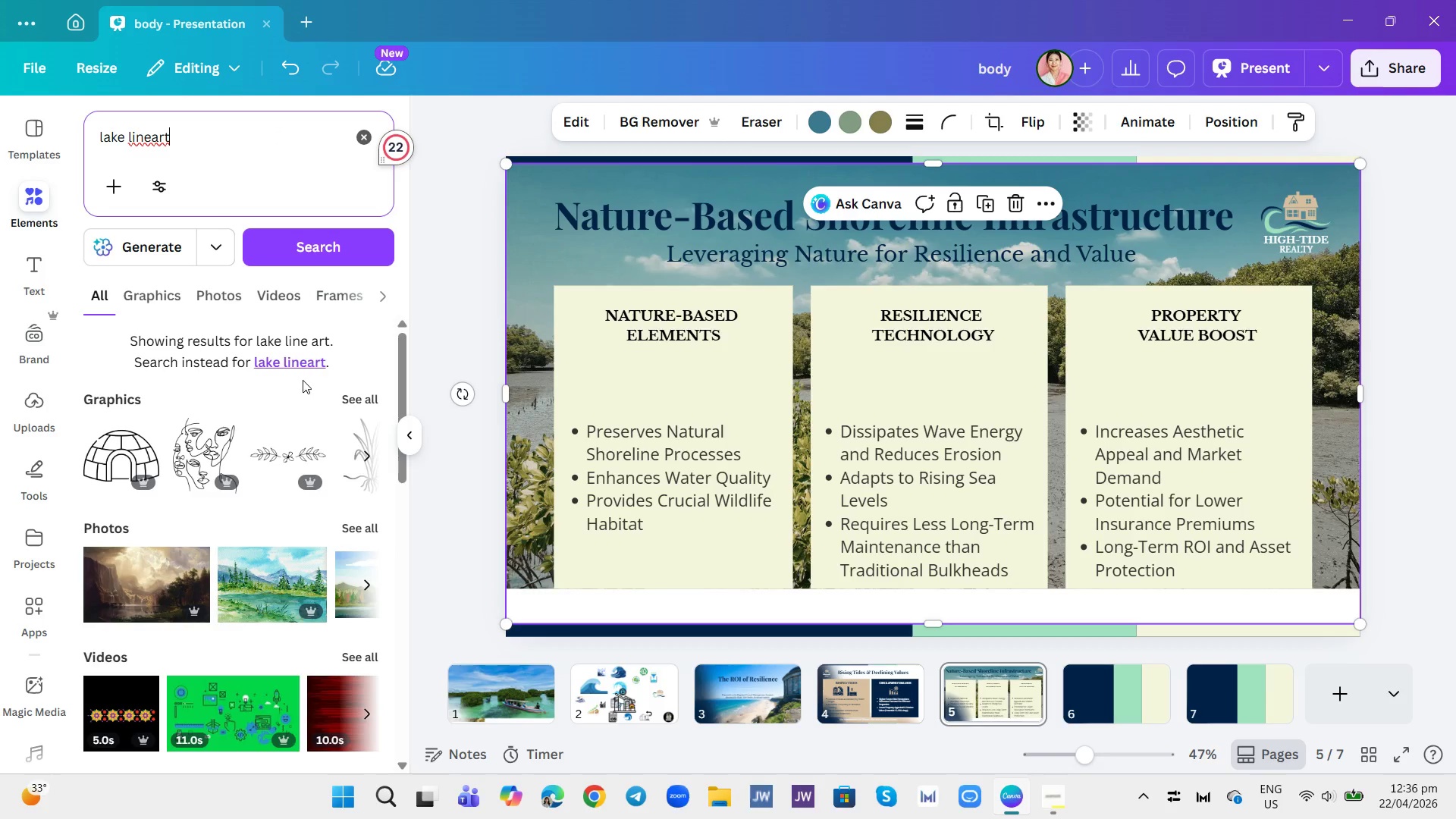 
left_click([367, 402])
 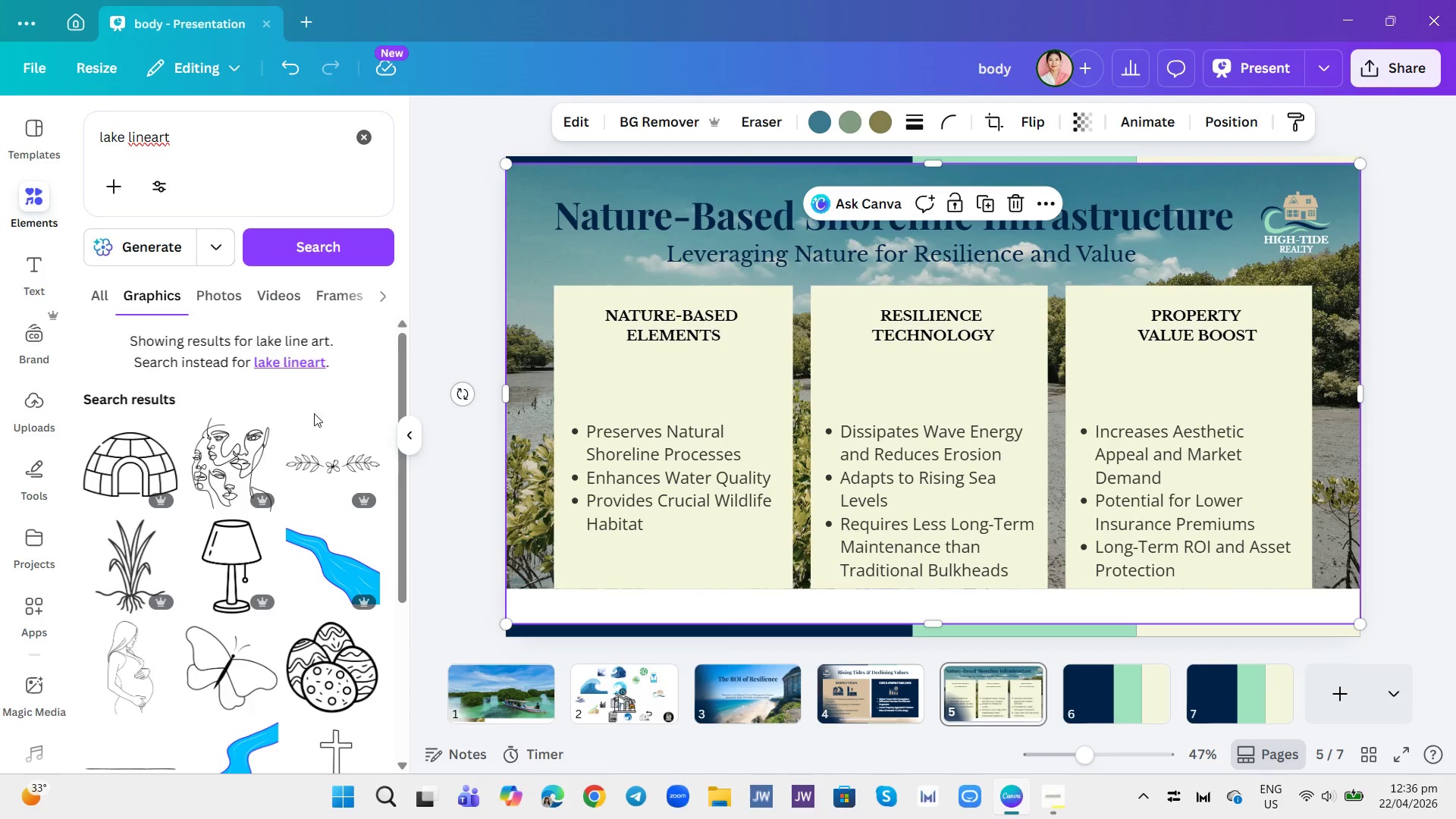 
scroll: coordinate [285, 559], scroll_direction: down, amount: 2.0
 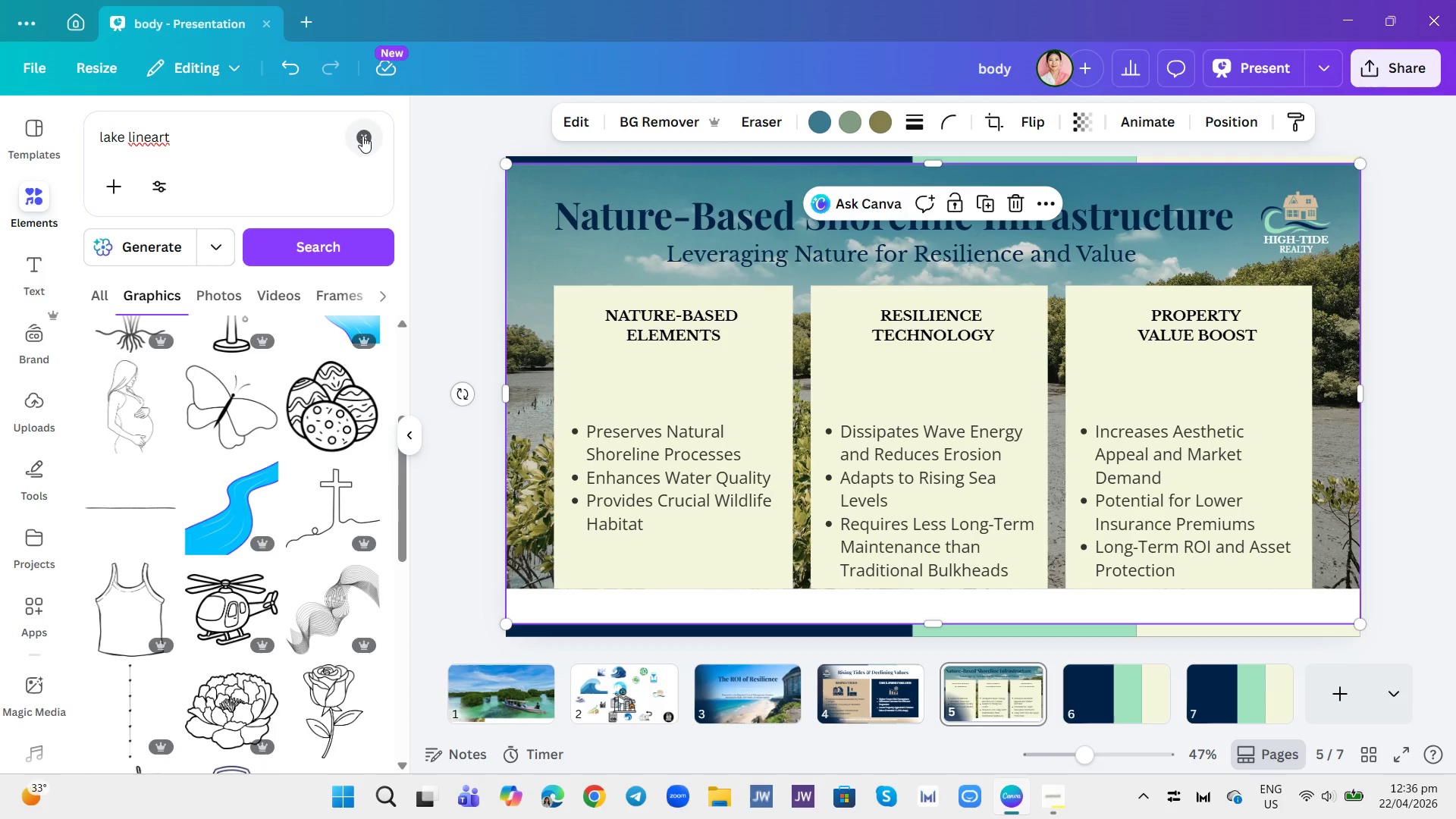 
left_click([363, 136])
 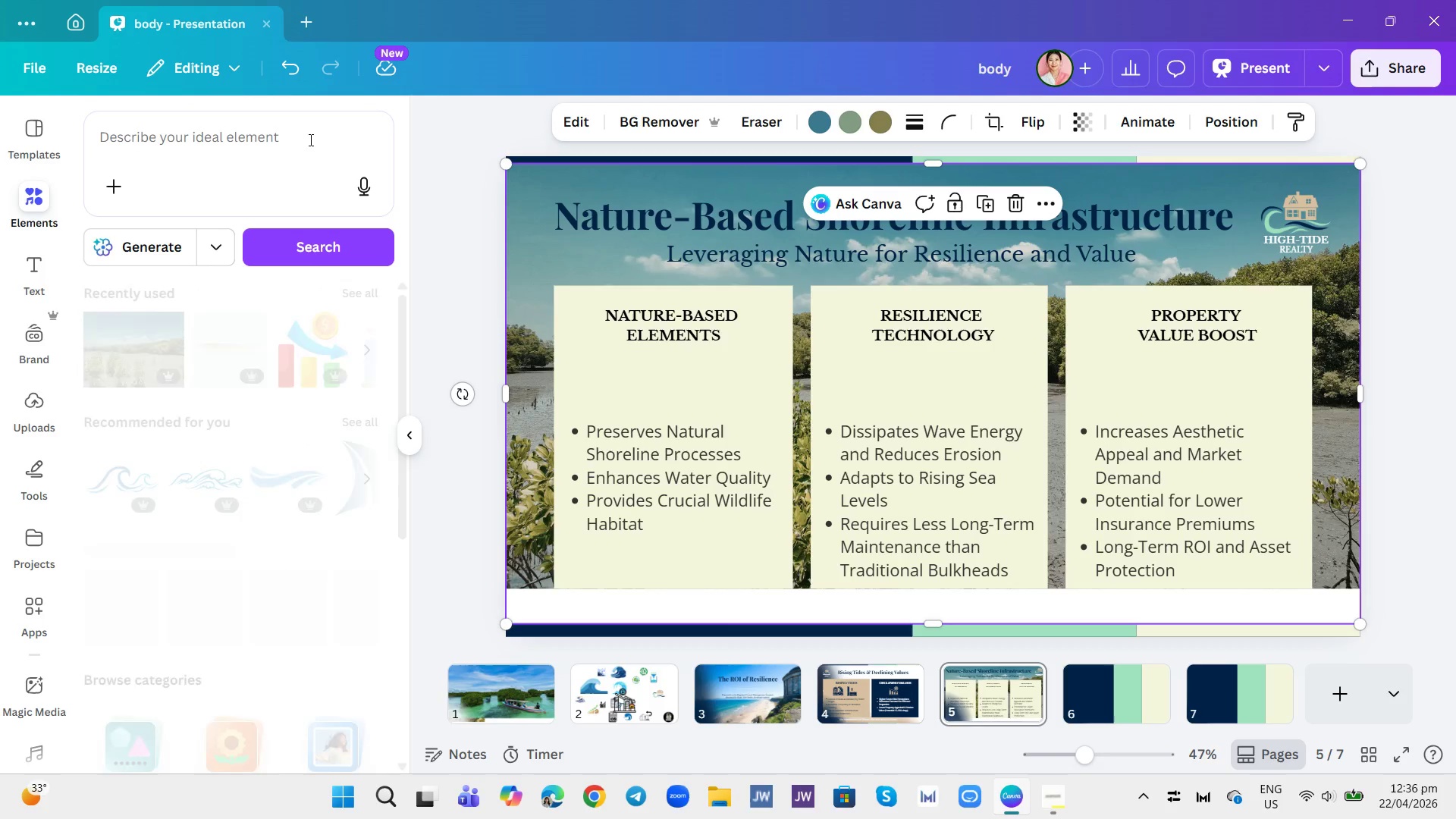 
left_click([306, 140])
 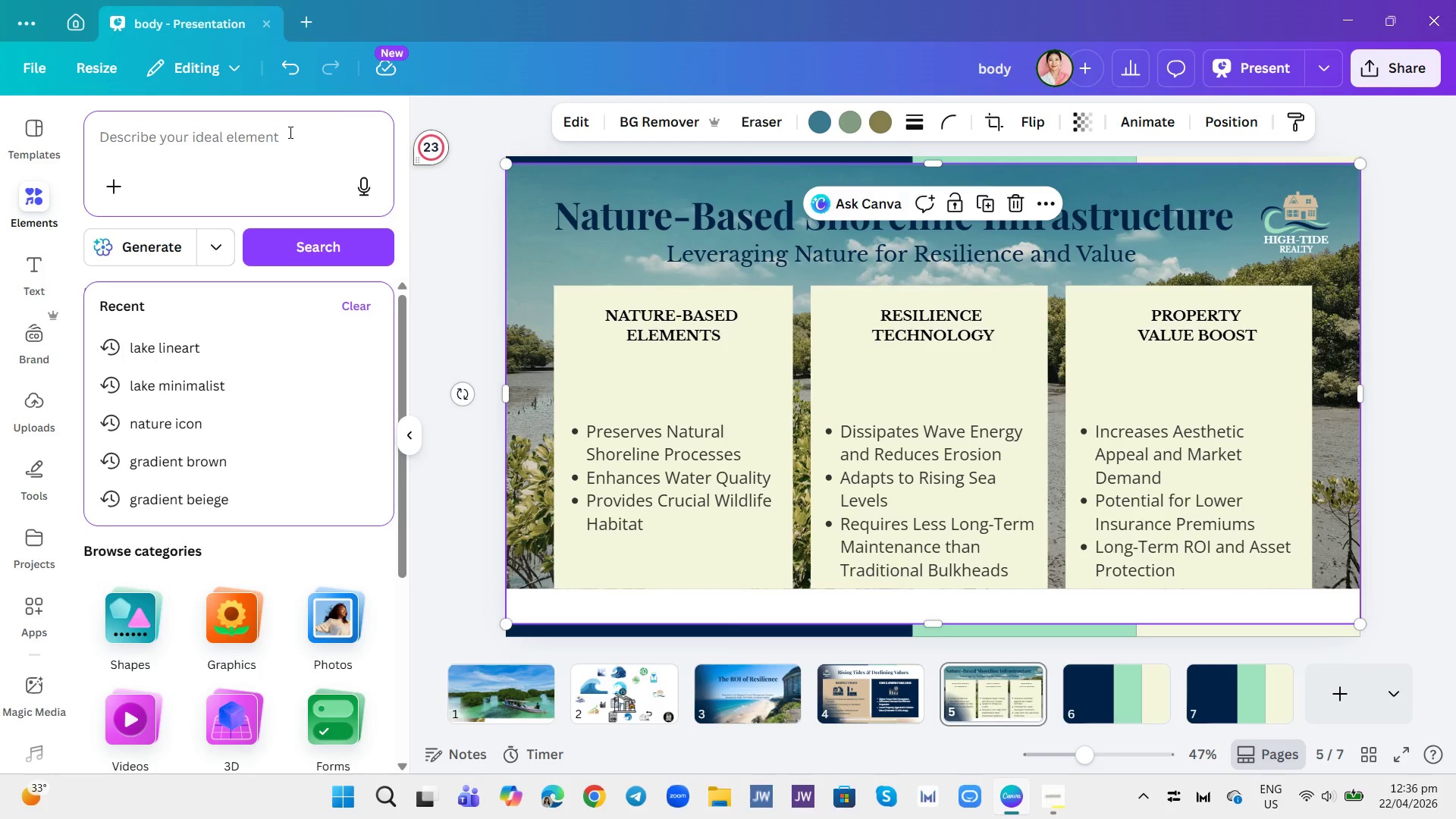 
left_click([270, 133])
 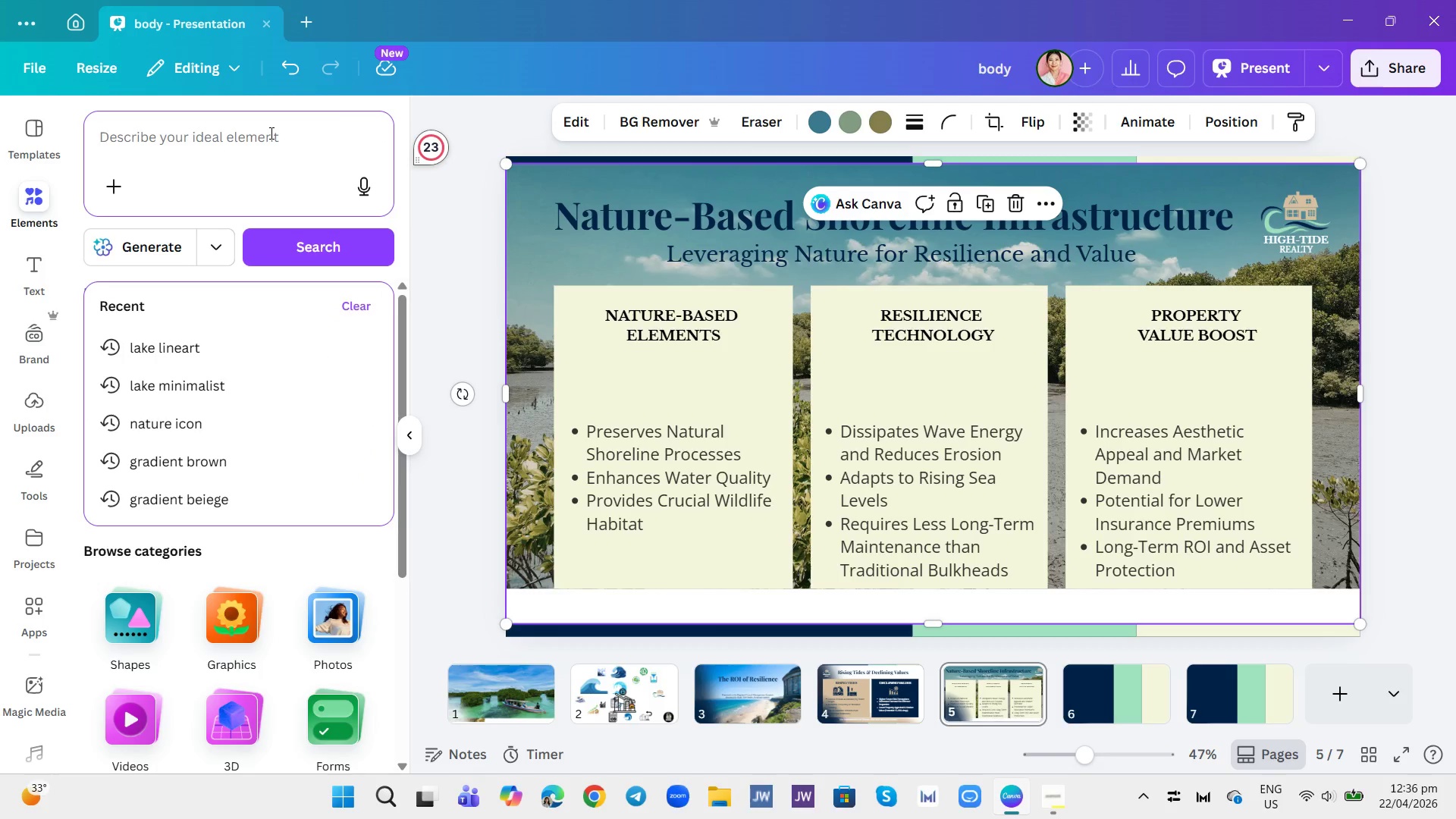 
left_click([268, 140])
 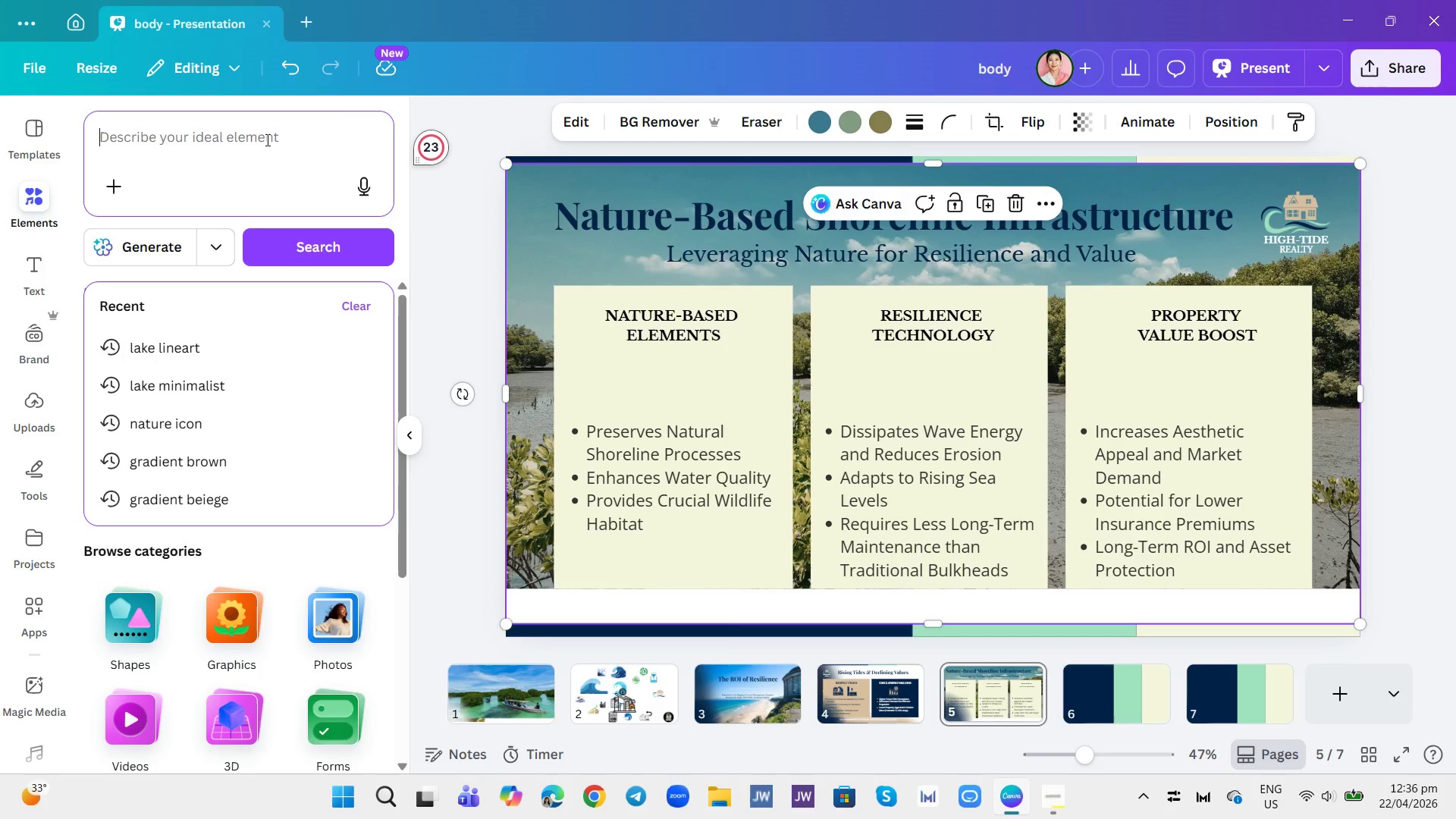 
left_click([266, 140])
 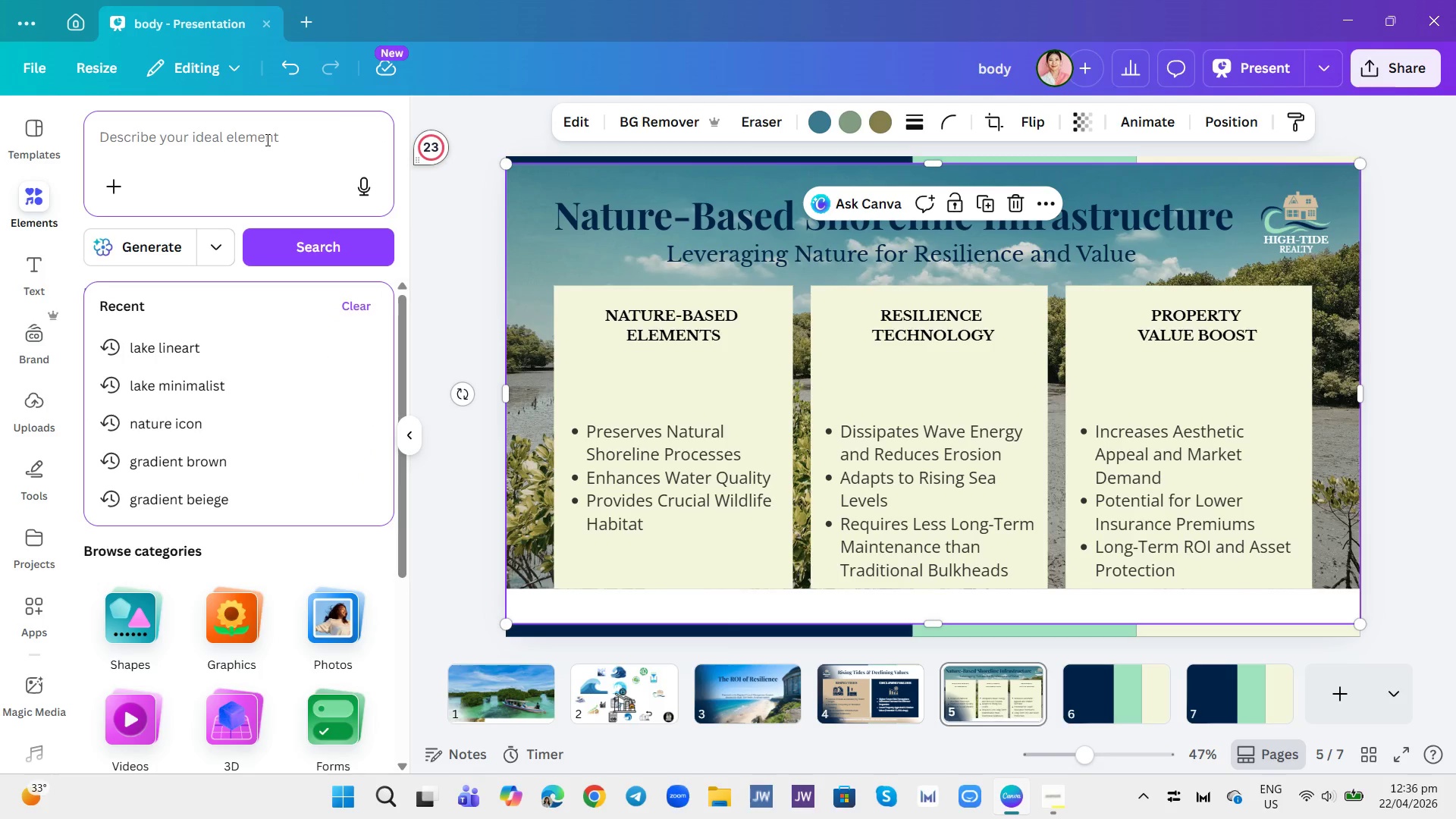 
type(water and lam)
key(Backspace)
type(nd )
 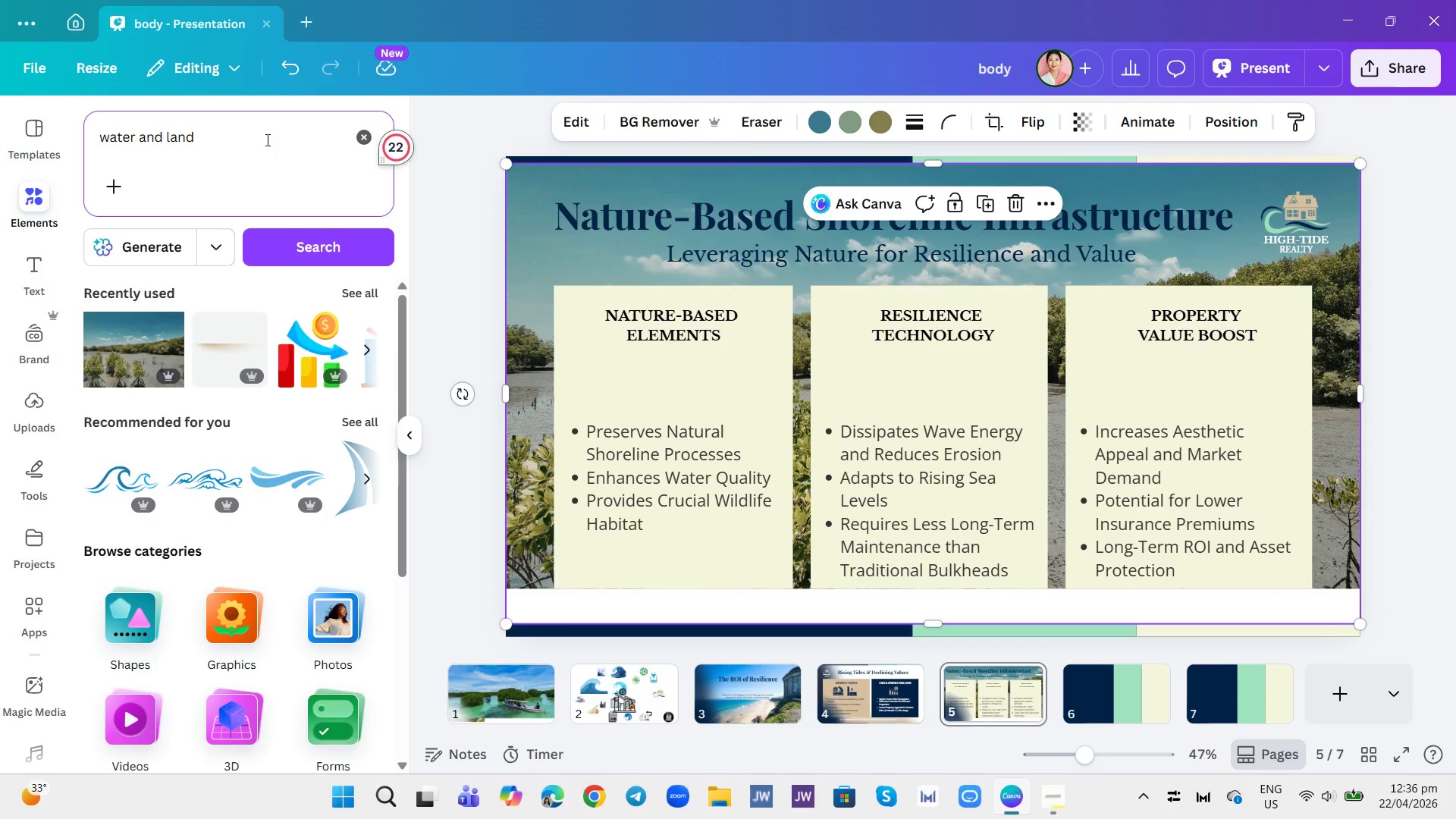 
wait(5.22)
 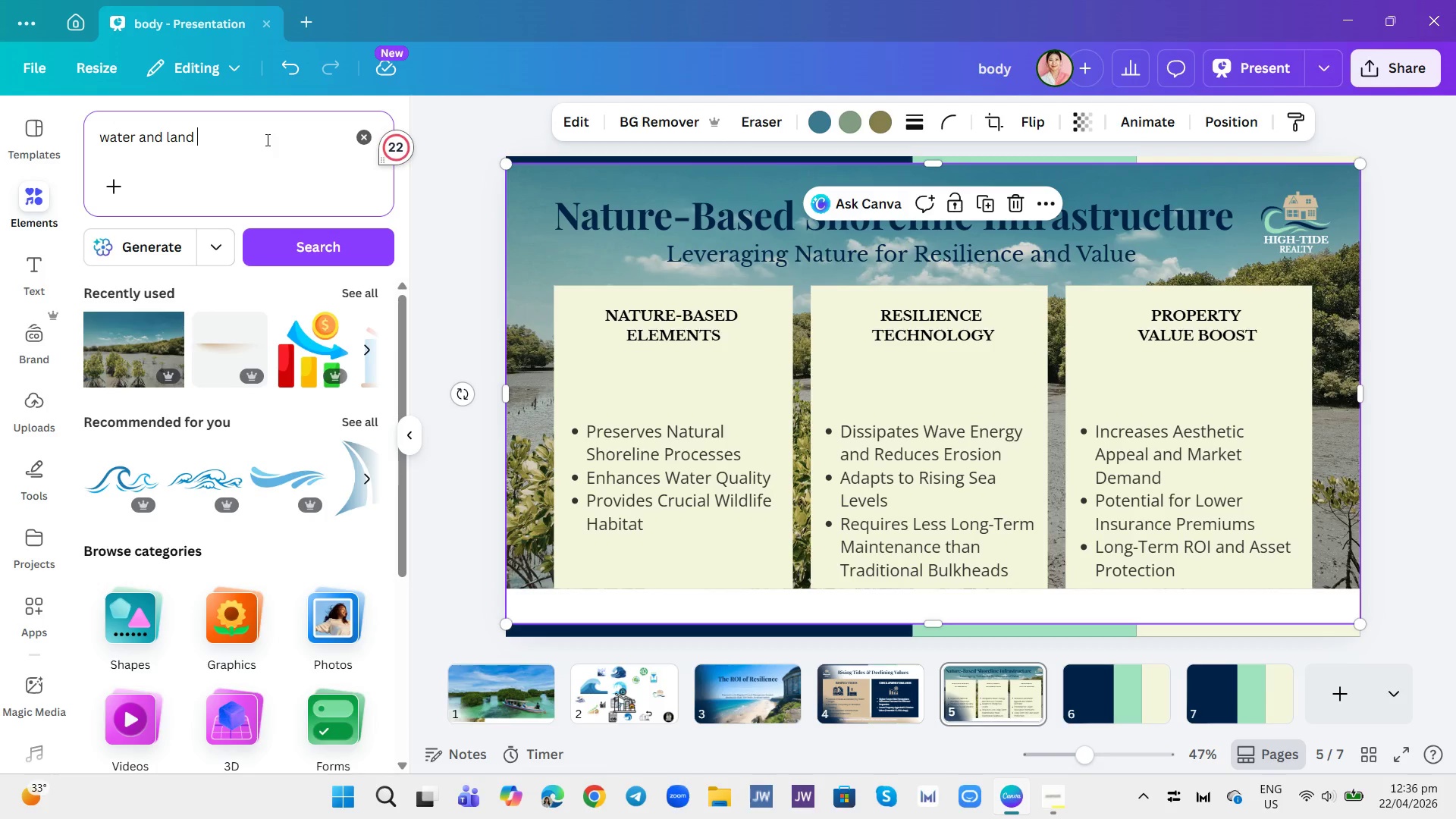 
key(Enter)
 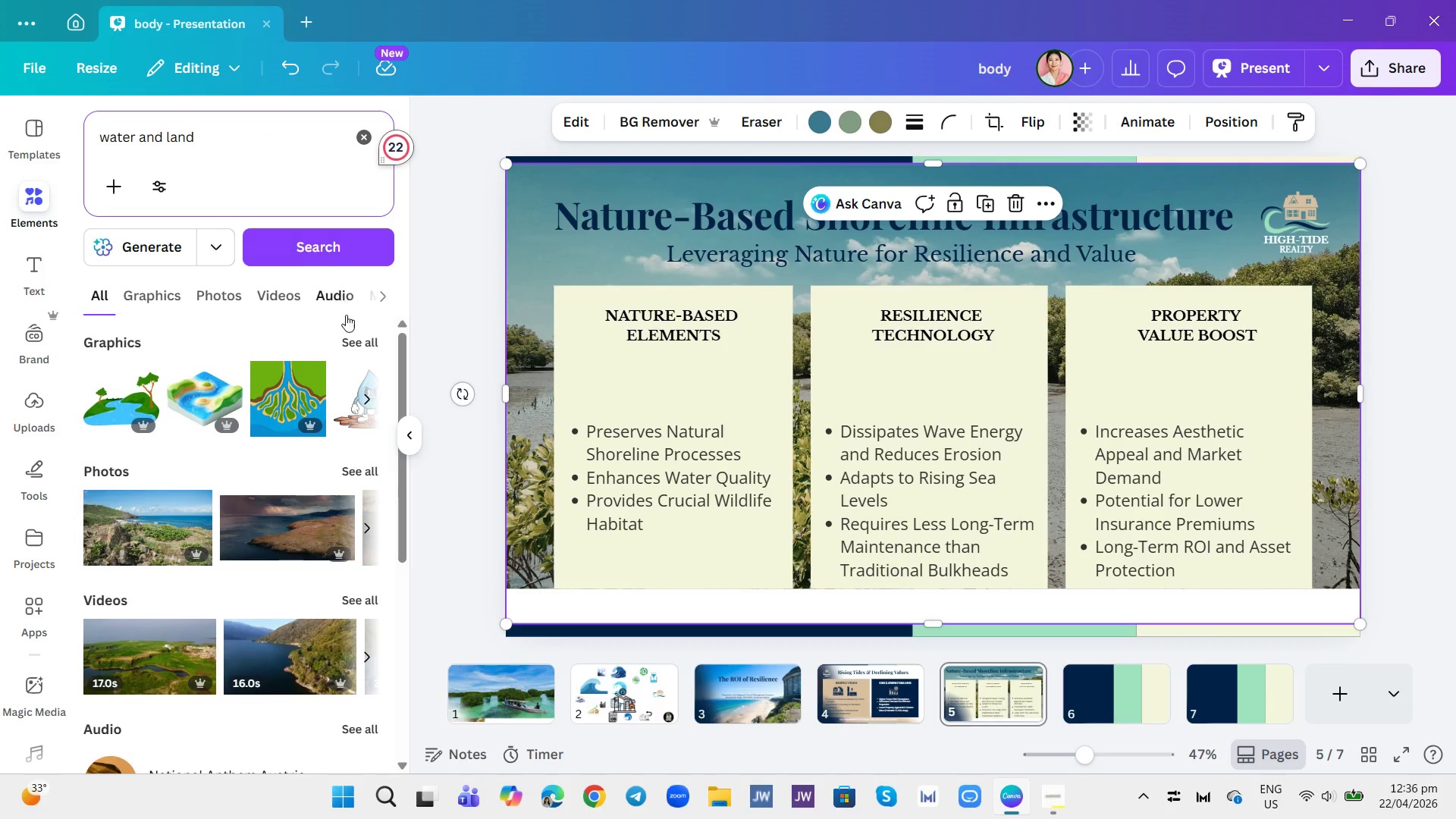 
left_click([350, 342])
 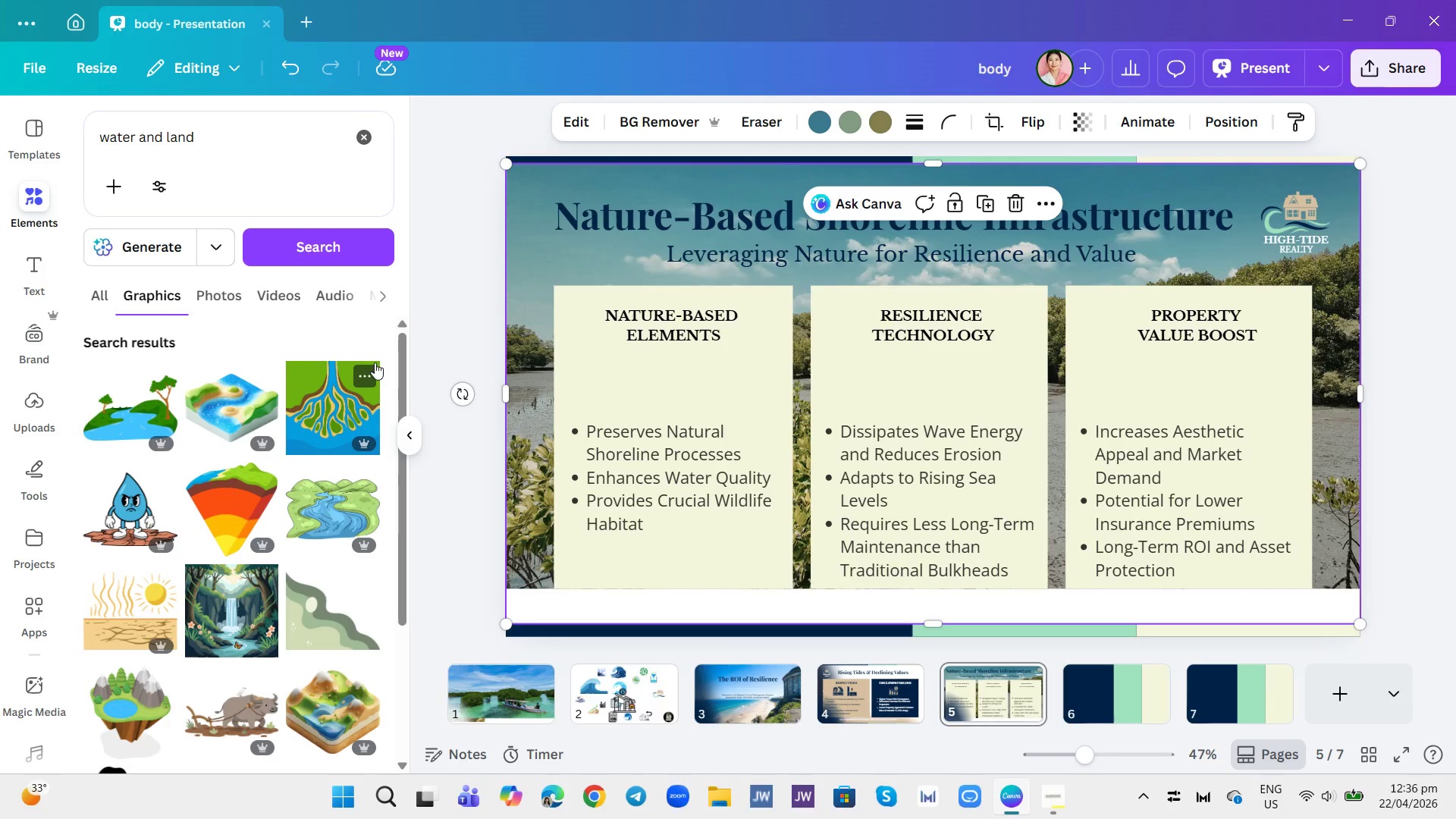 
scroll: coordinate [271, 519], scroll_direction: down, amount: 7.0
 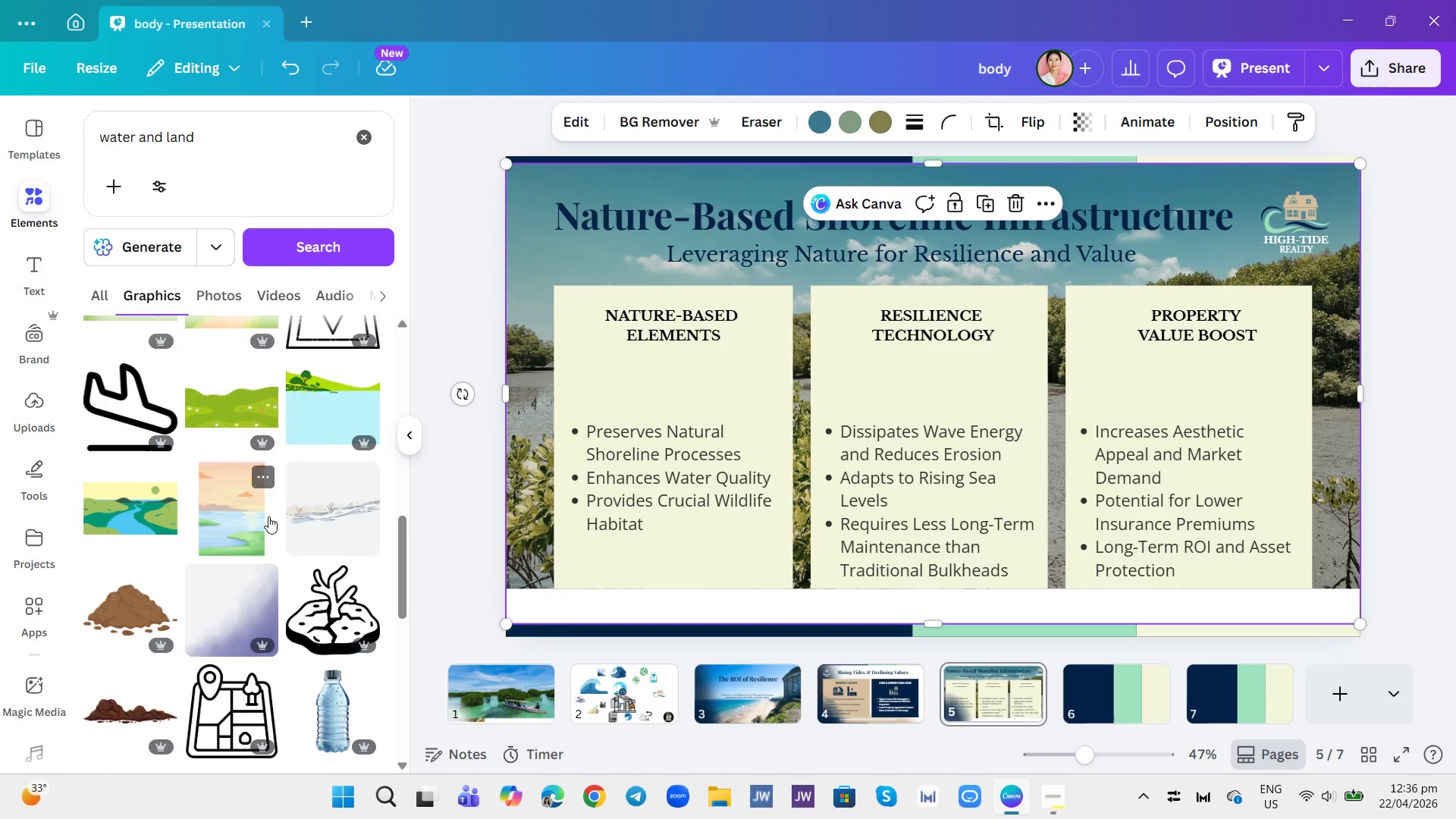 
mouse_move([175, 520])
 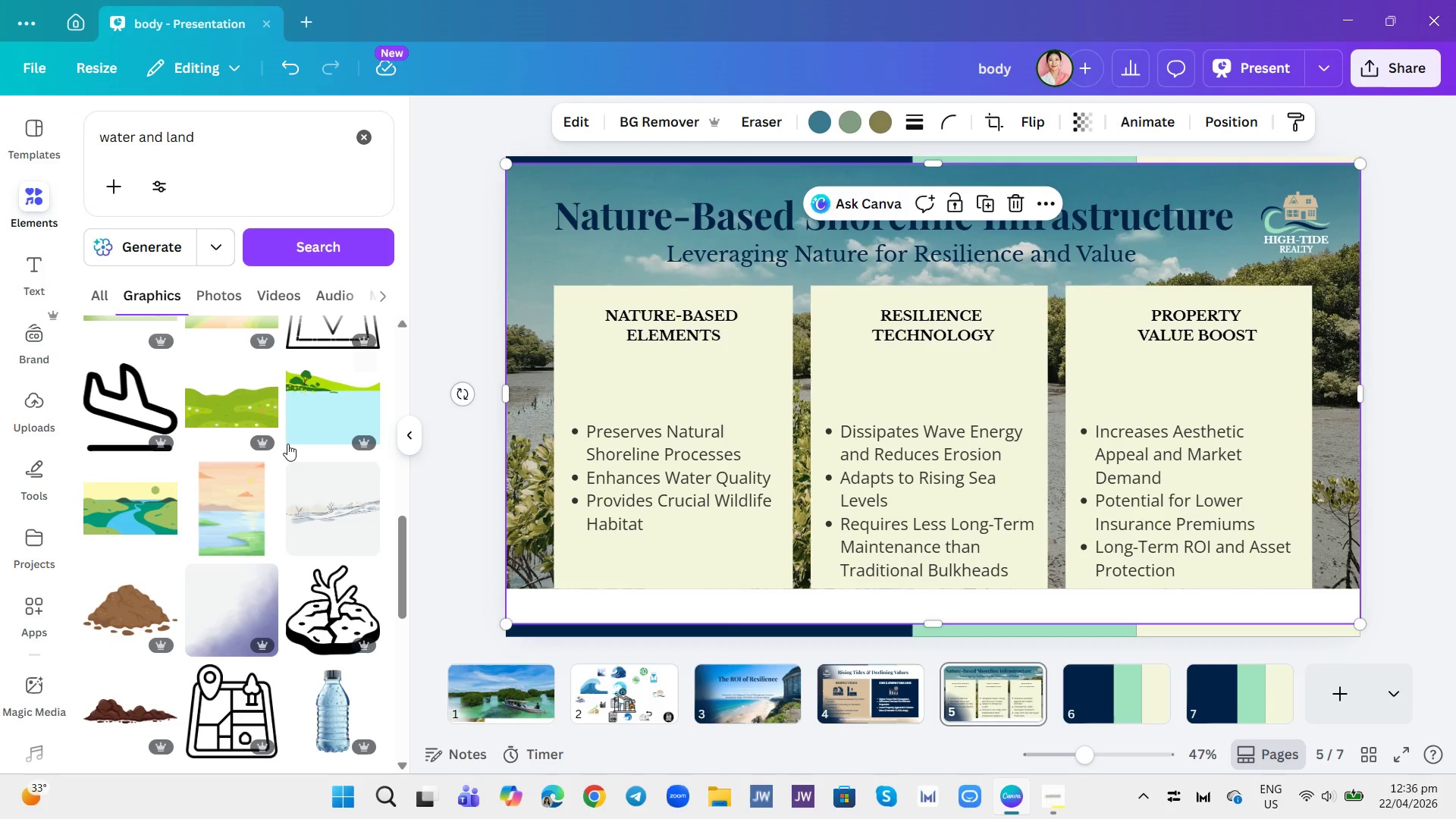 
scroll: coordinate [244, 594], scroll_direction: down, amount: 4.0
 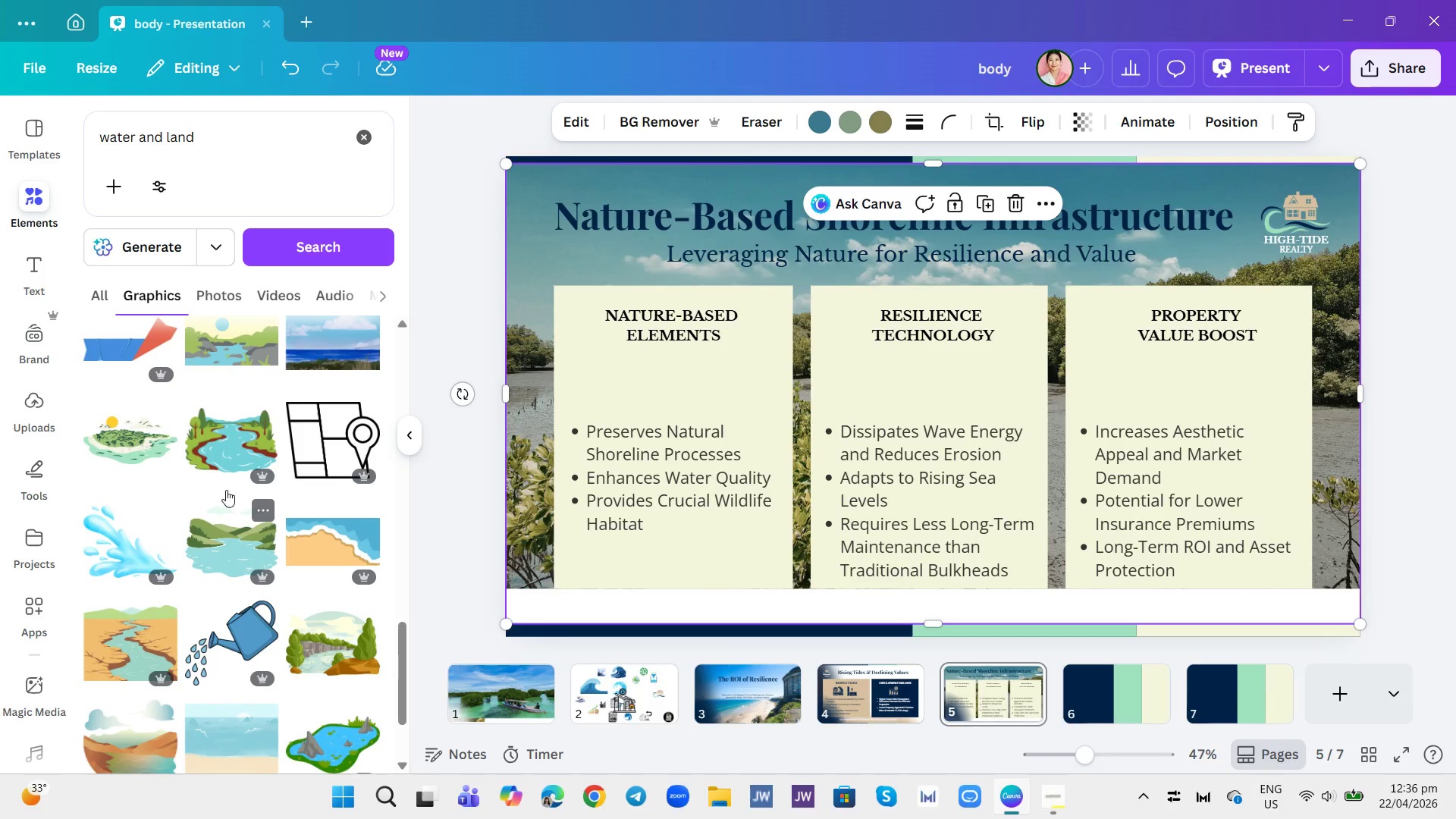 
left_click([217, 474])
 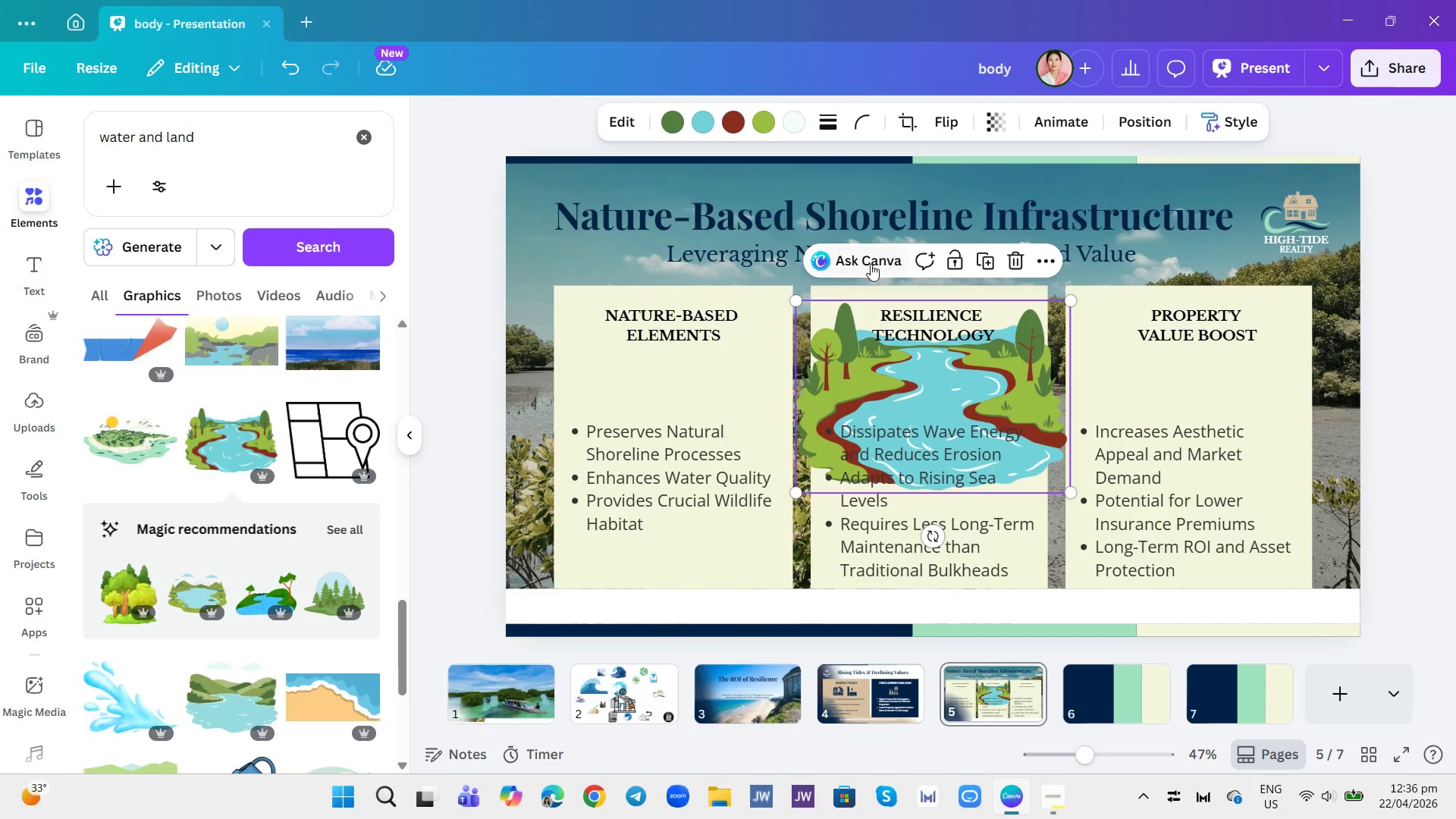 
left_click([739, 124])
 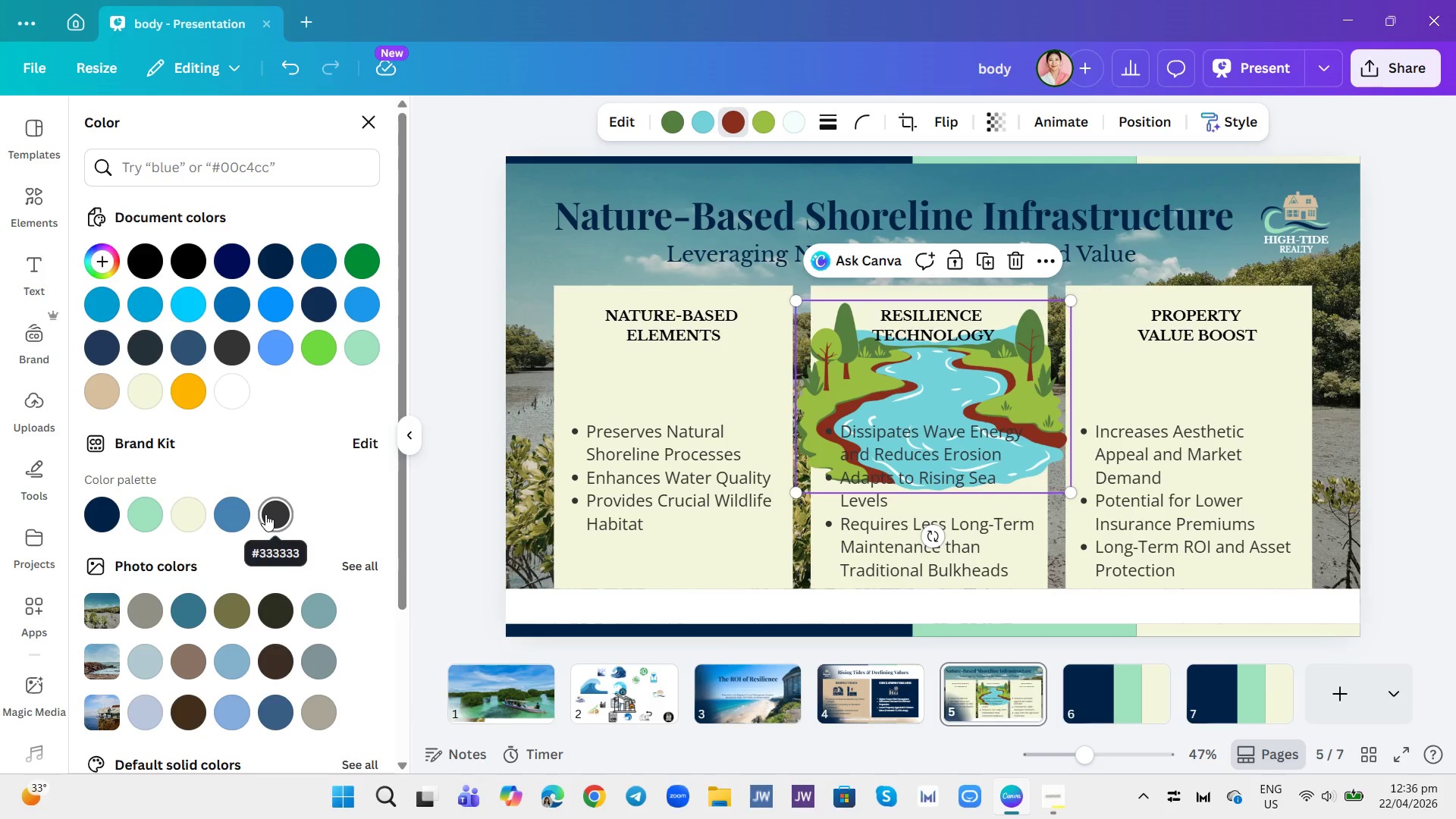 
left_click([265, 514])
 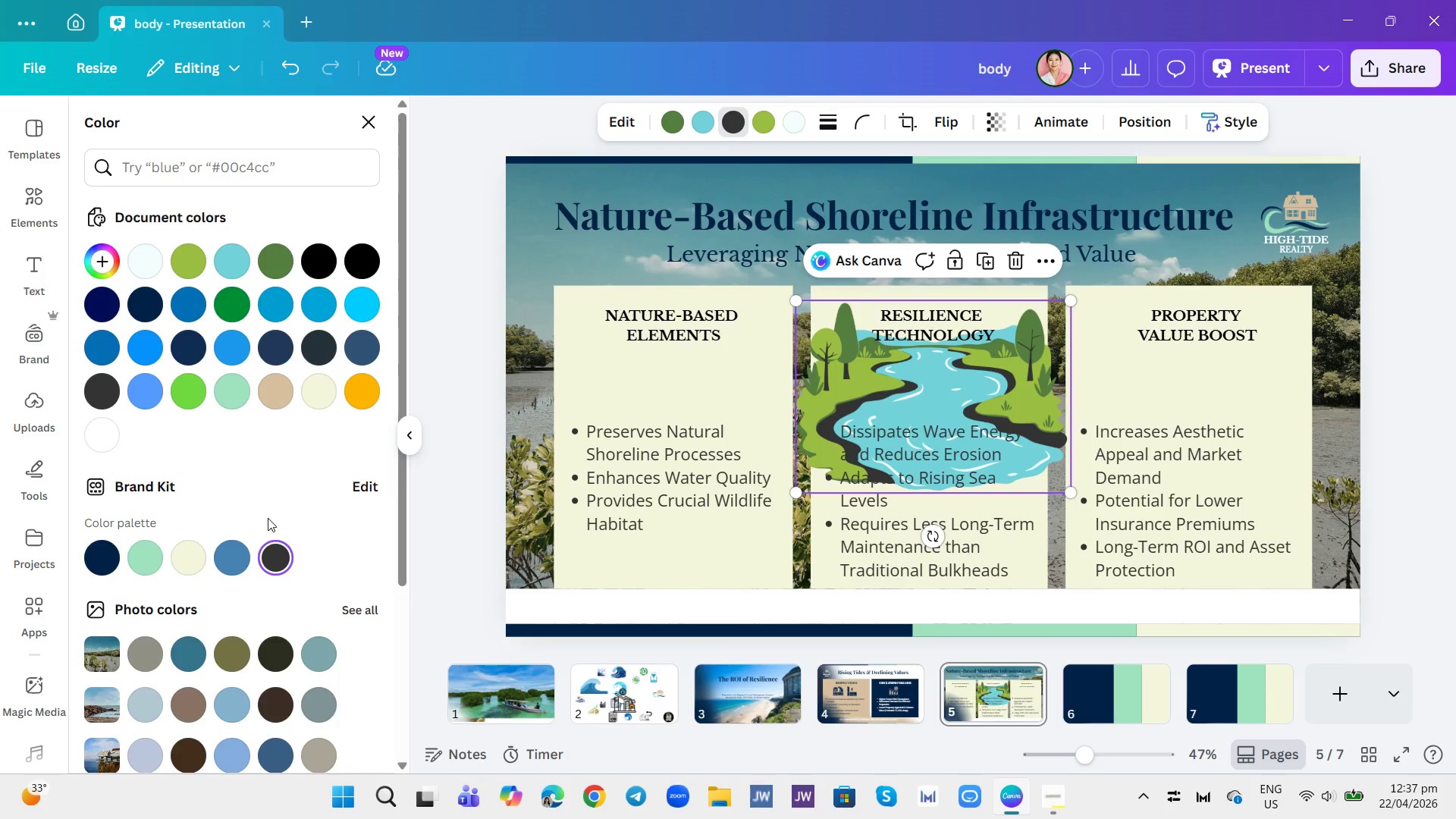 
left_click([95, 567])
 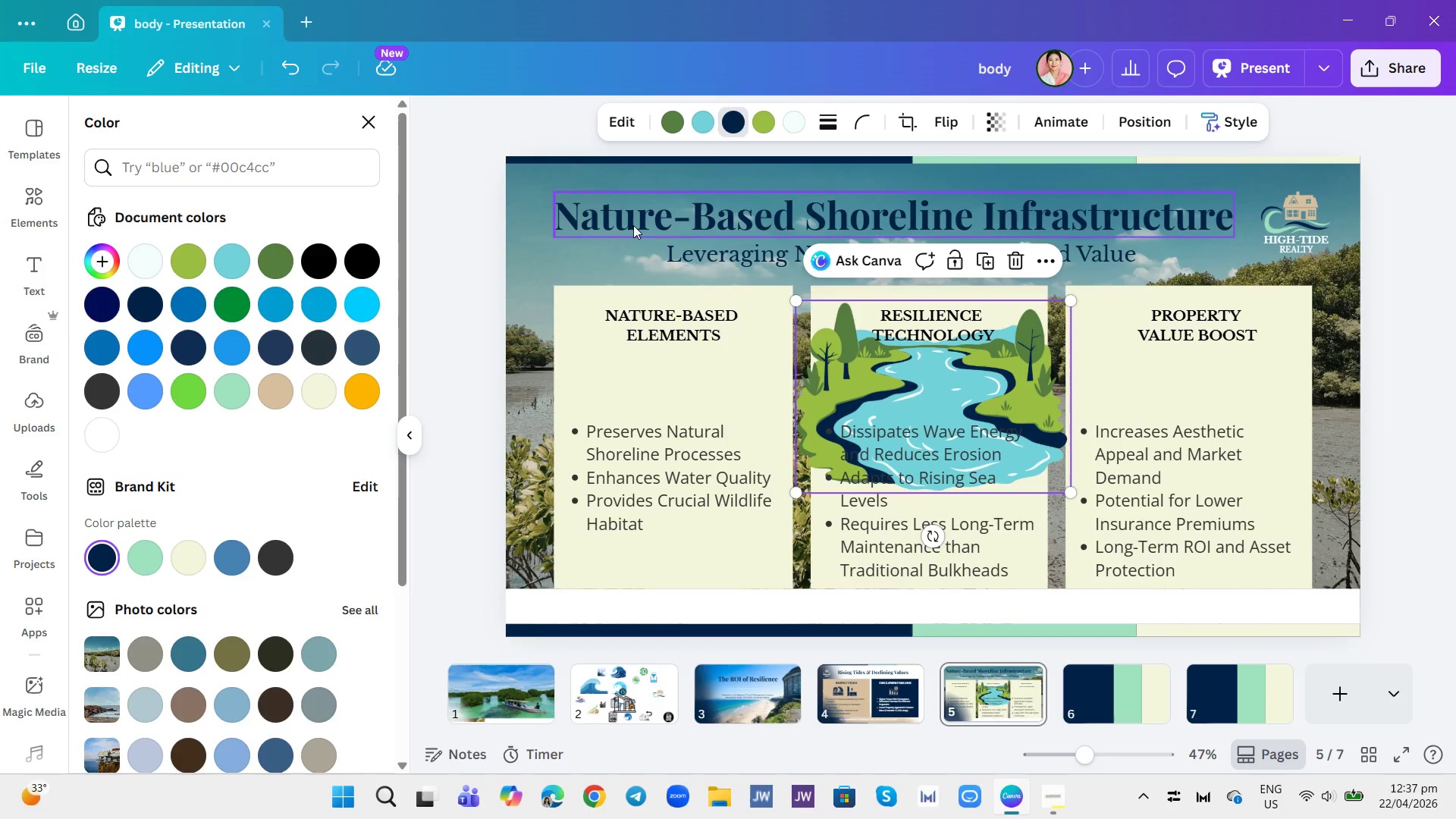 
left_click([668, 116])
 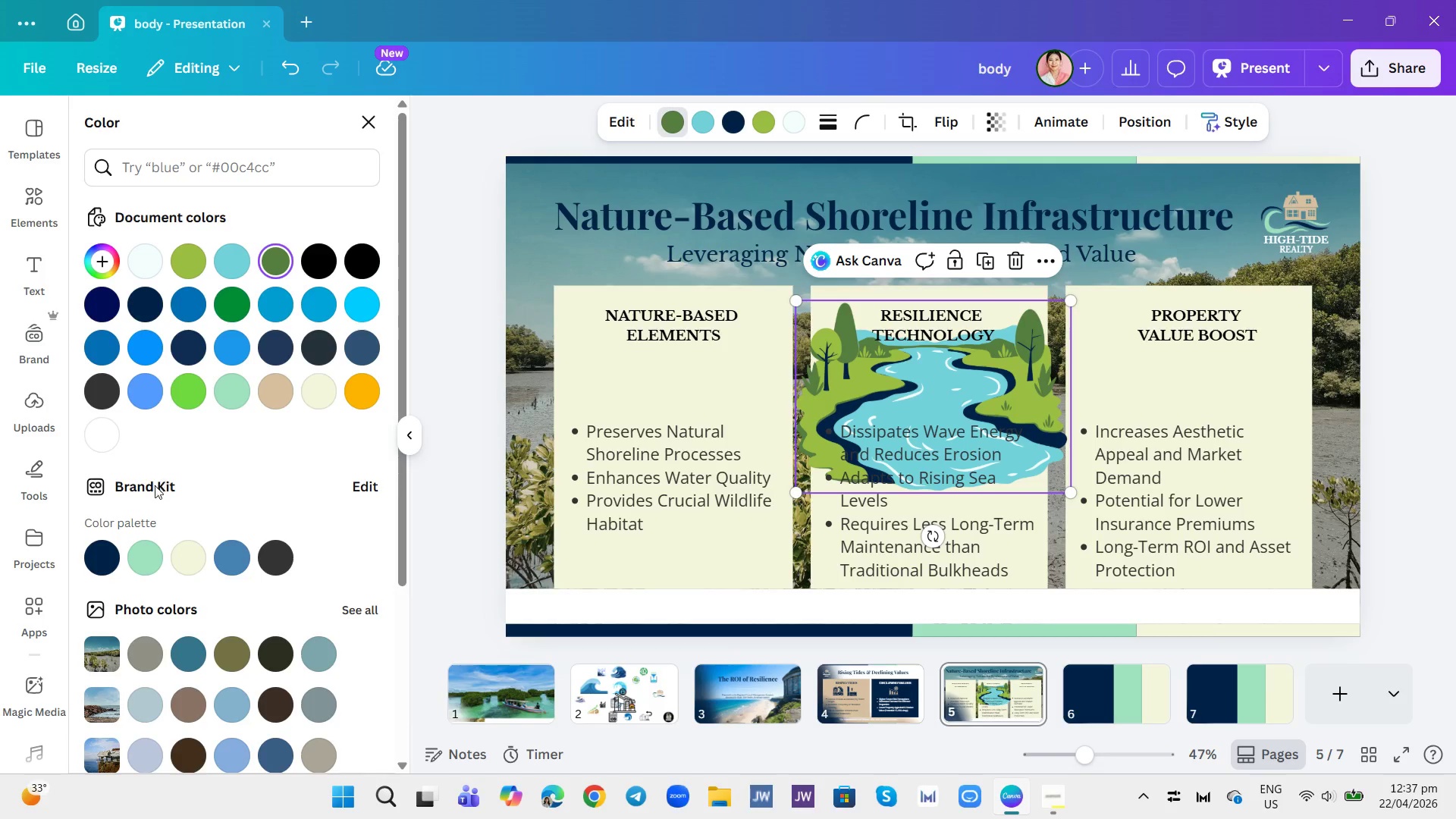 
left_click([143, 544])
 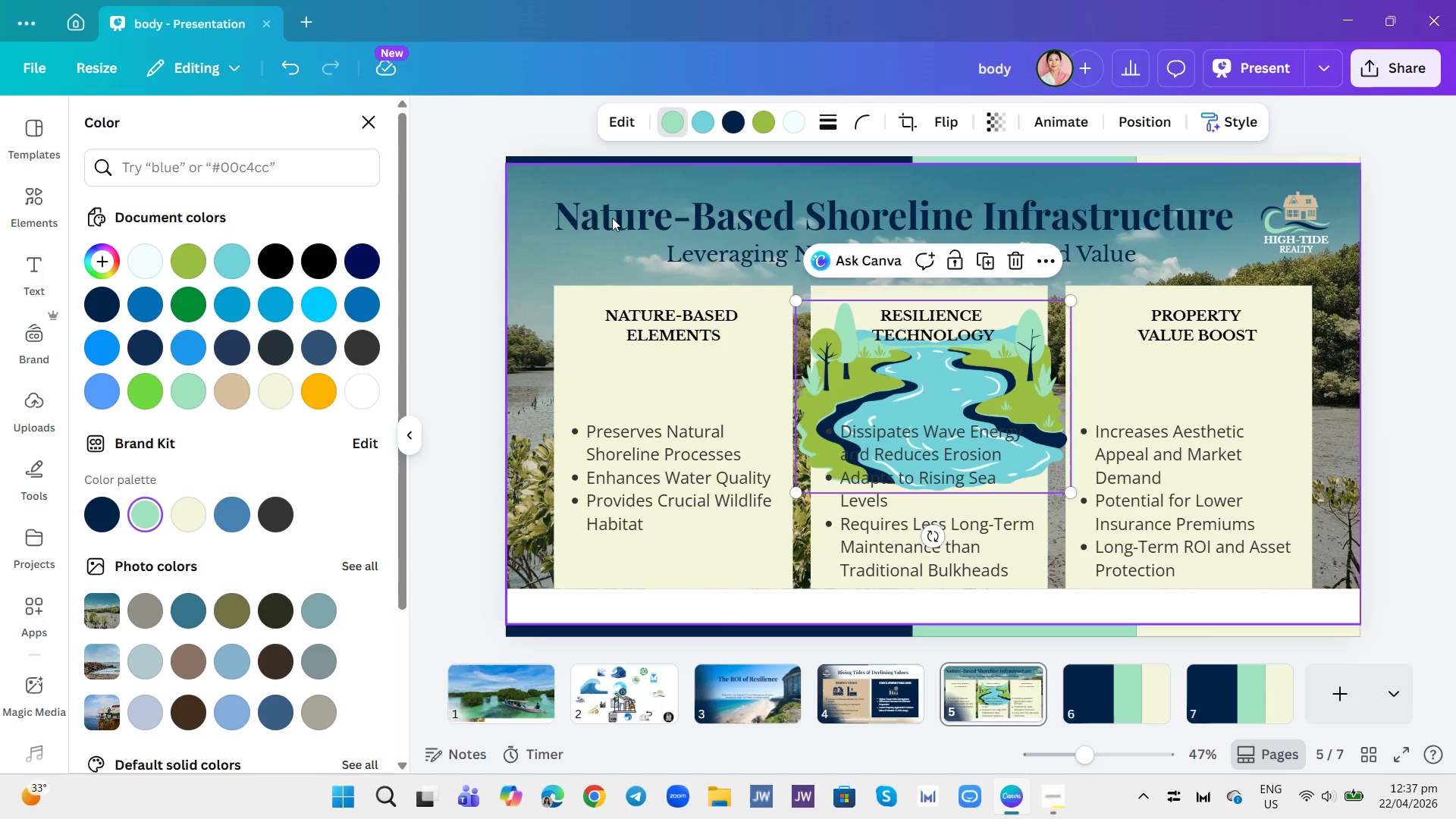 
mouse_move([707, 120])
 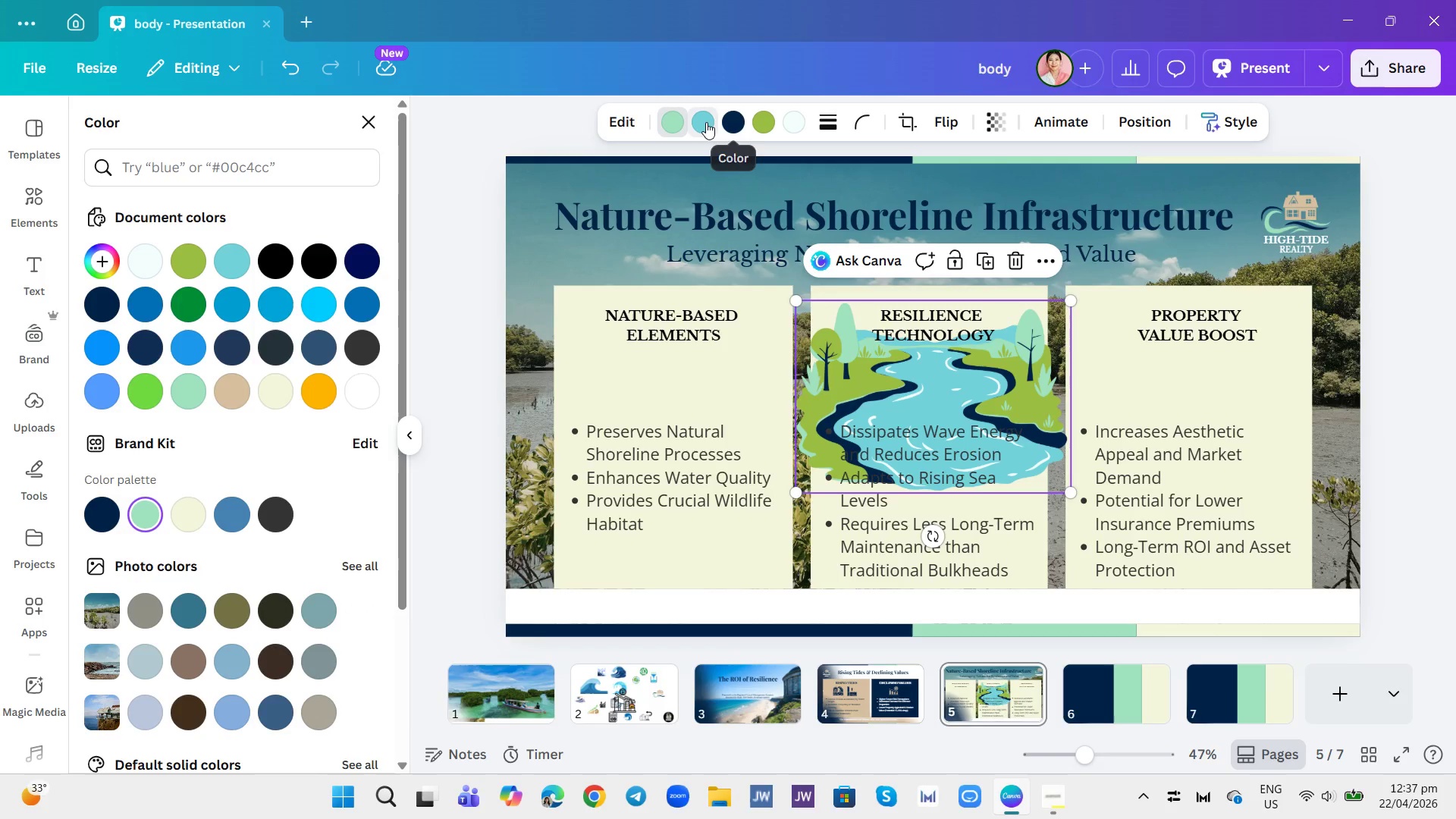 
left_click([706, 122])
 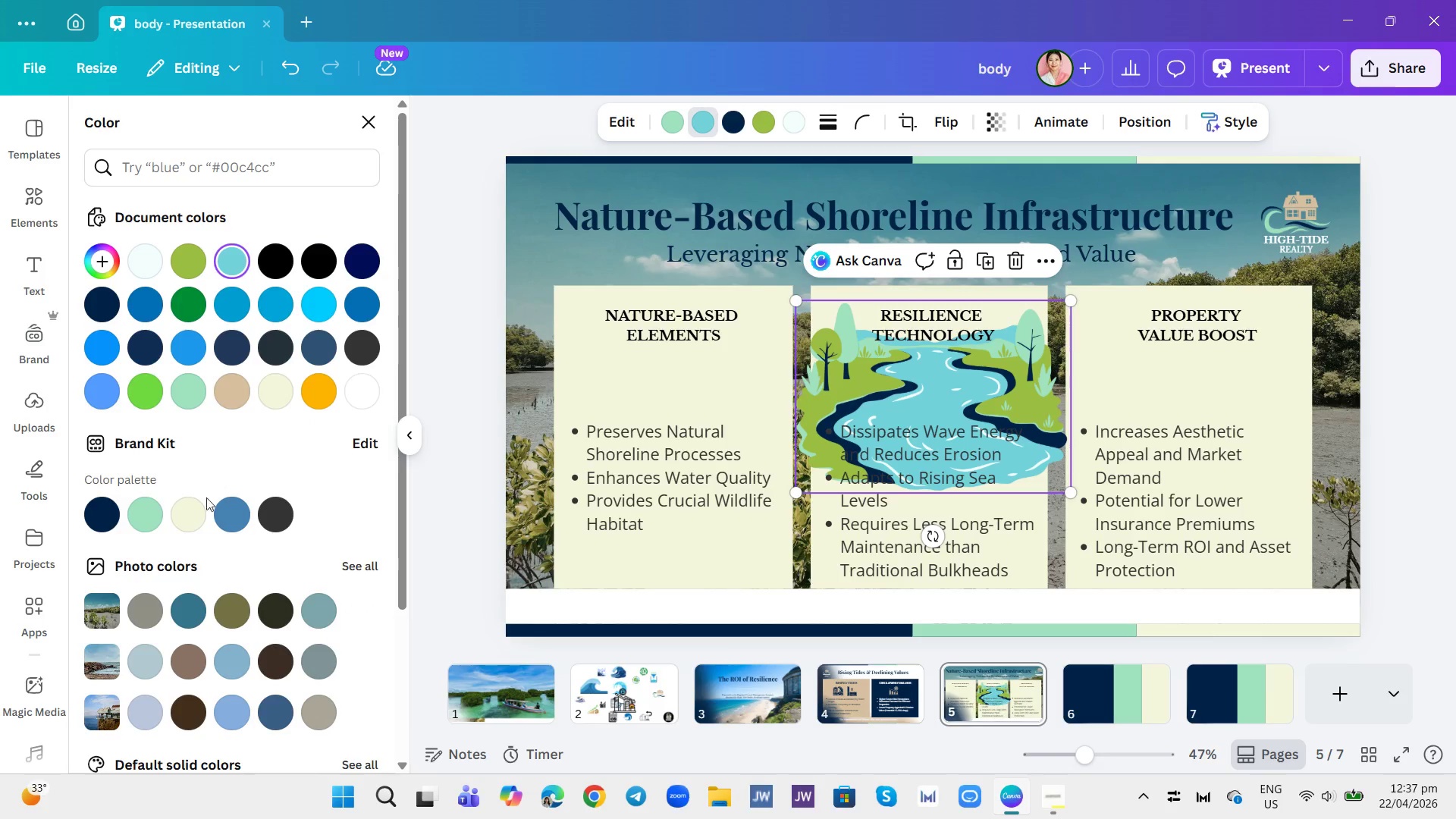 
left_click([176, 517])
 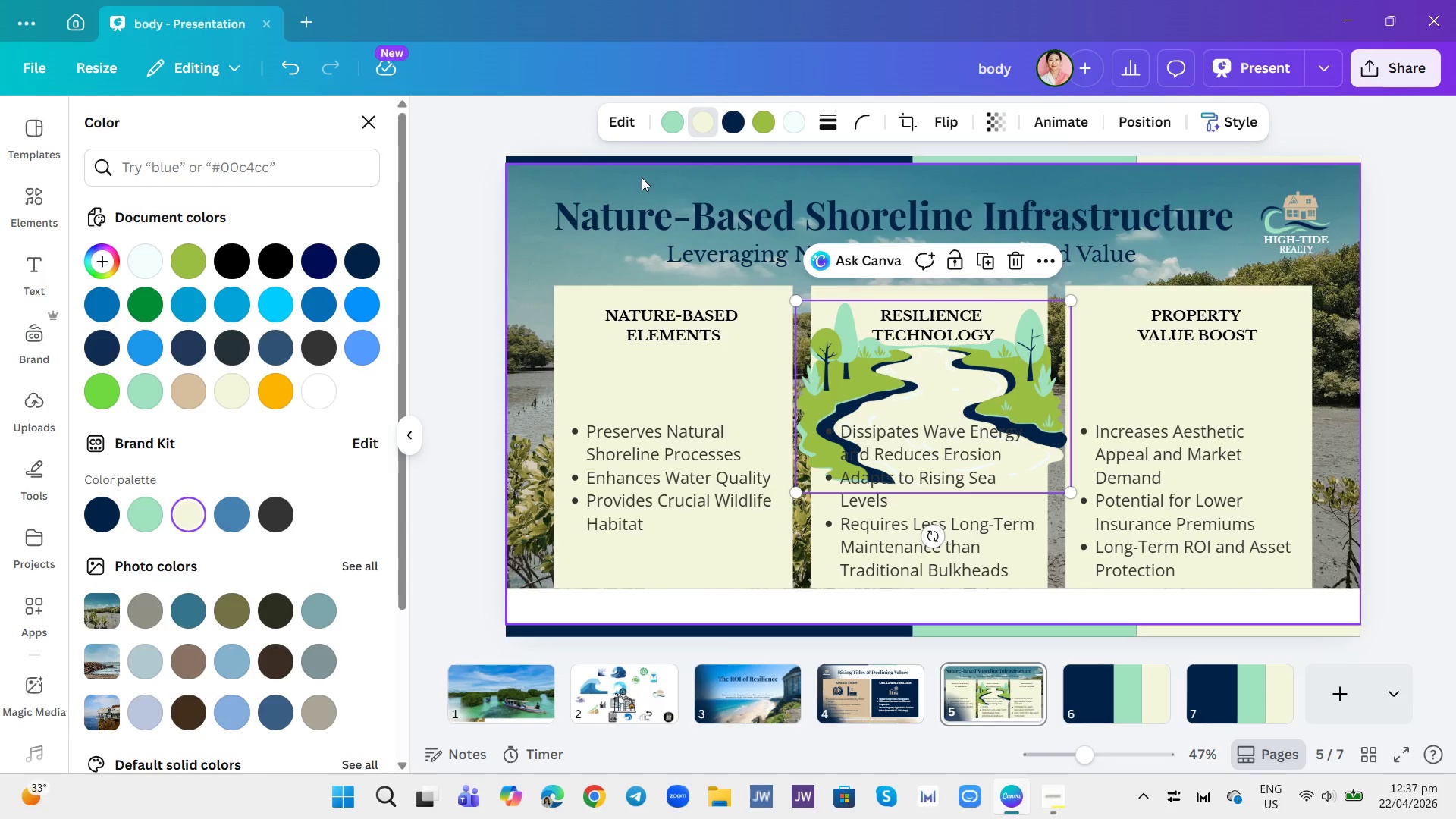 
left_click([757, 121])
 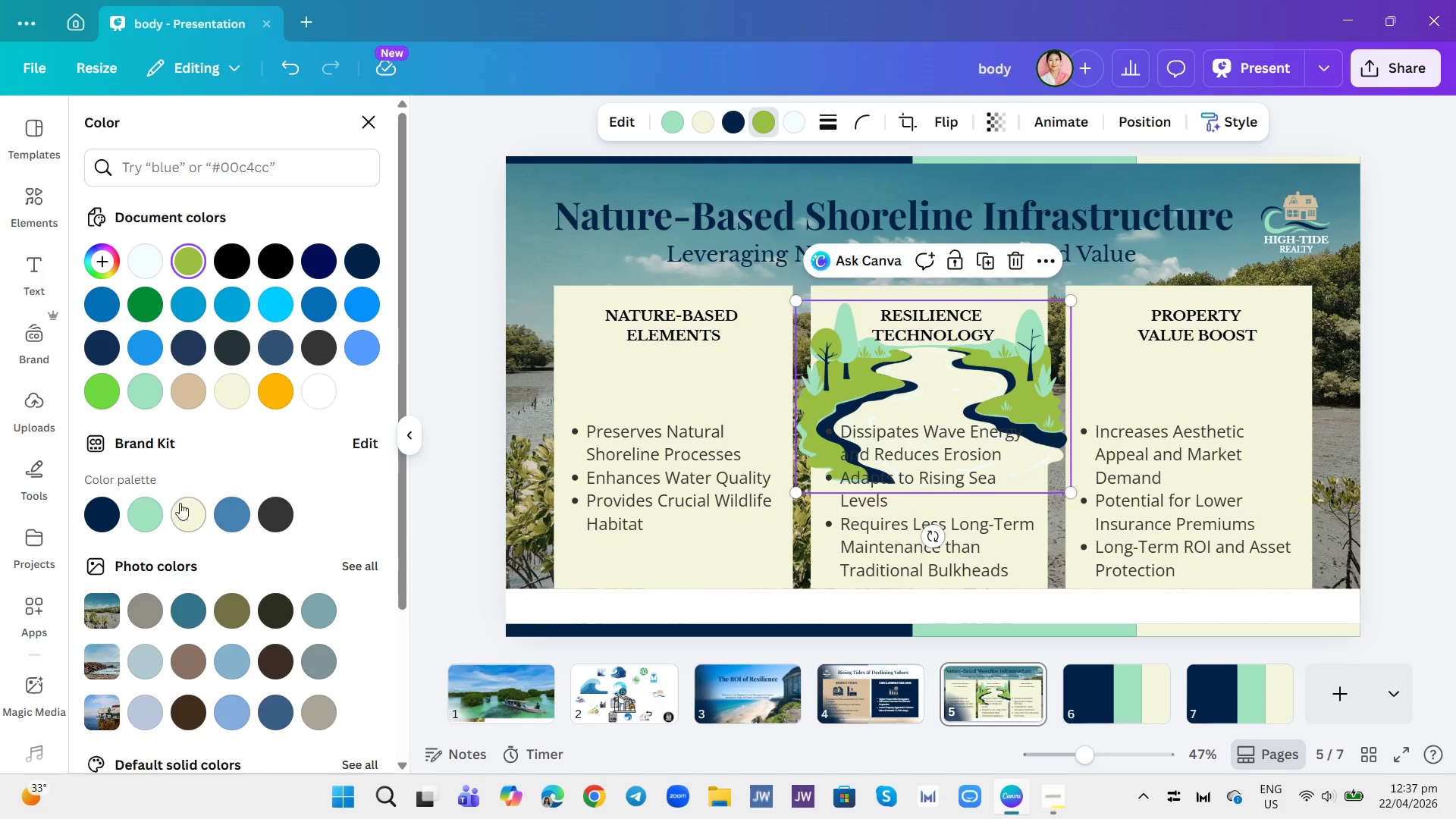 
left_click([141, 512])
 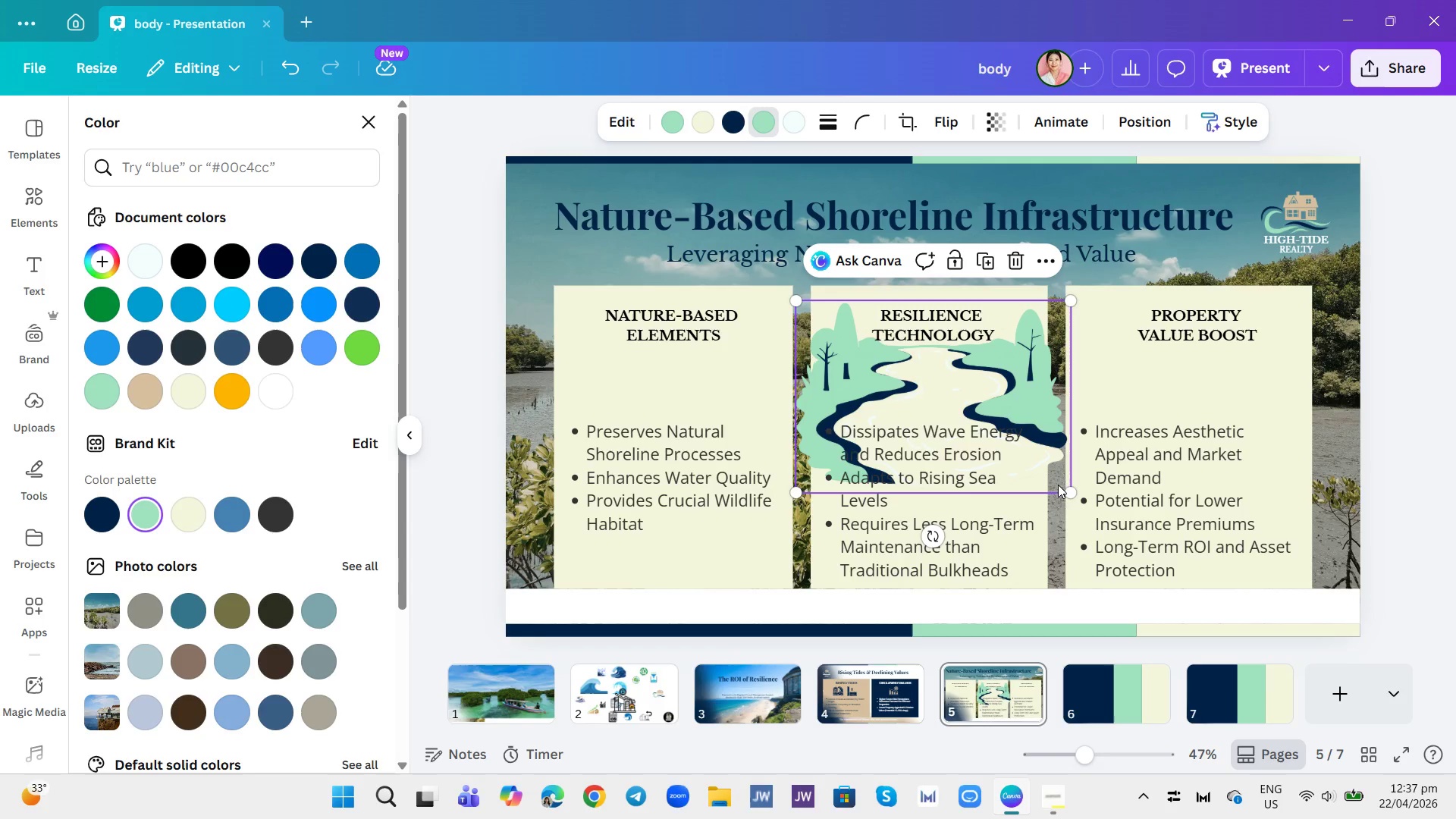 
left_click_drag(start_coordinate=[1064, 488], to_coordinate=[922, 346])
 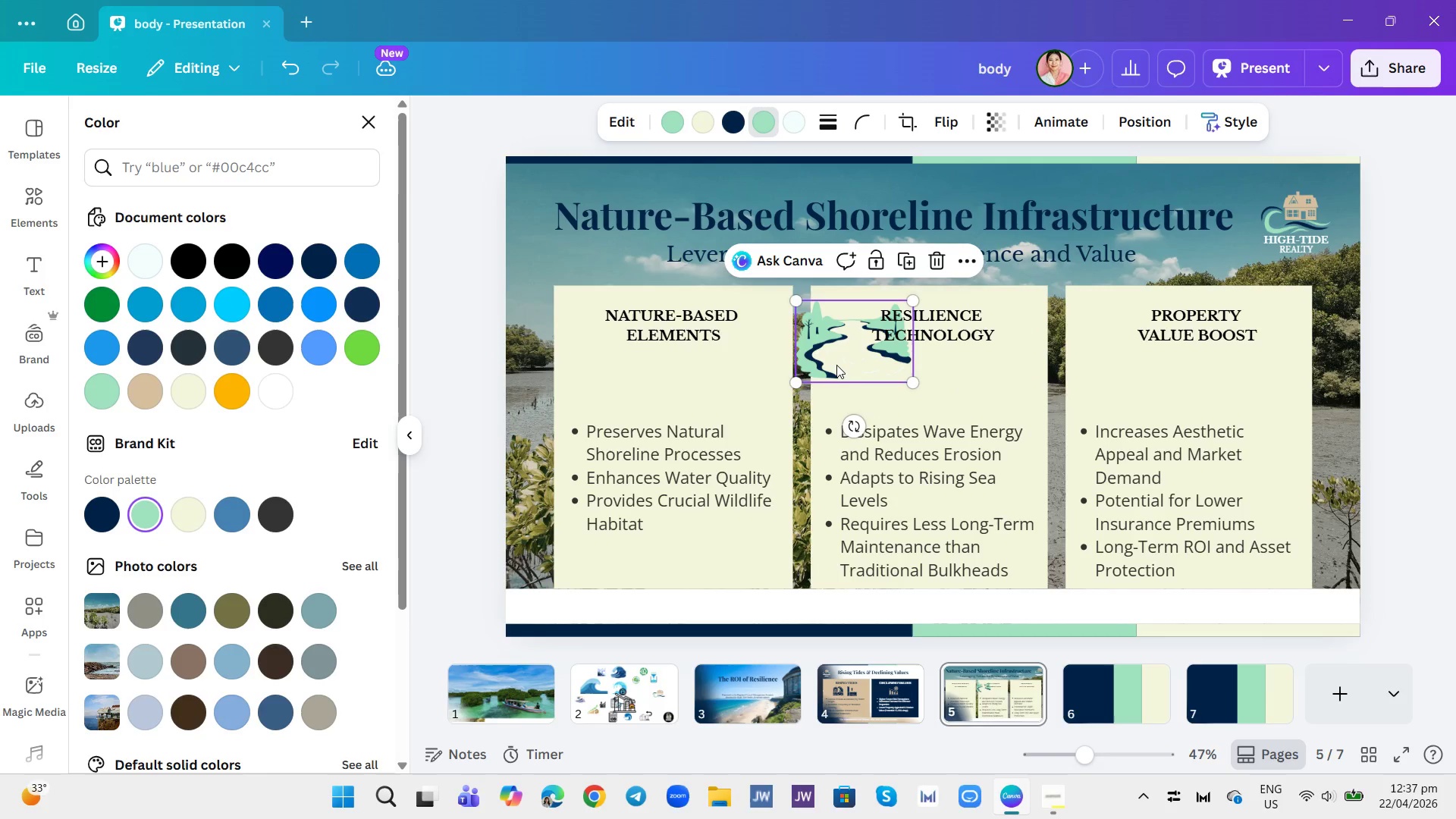 
left_click_drag(start_coordinate=[836, 365], to_coordinate=[648, 400])
 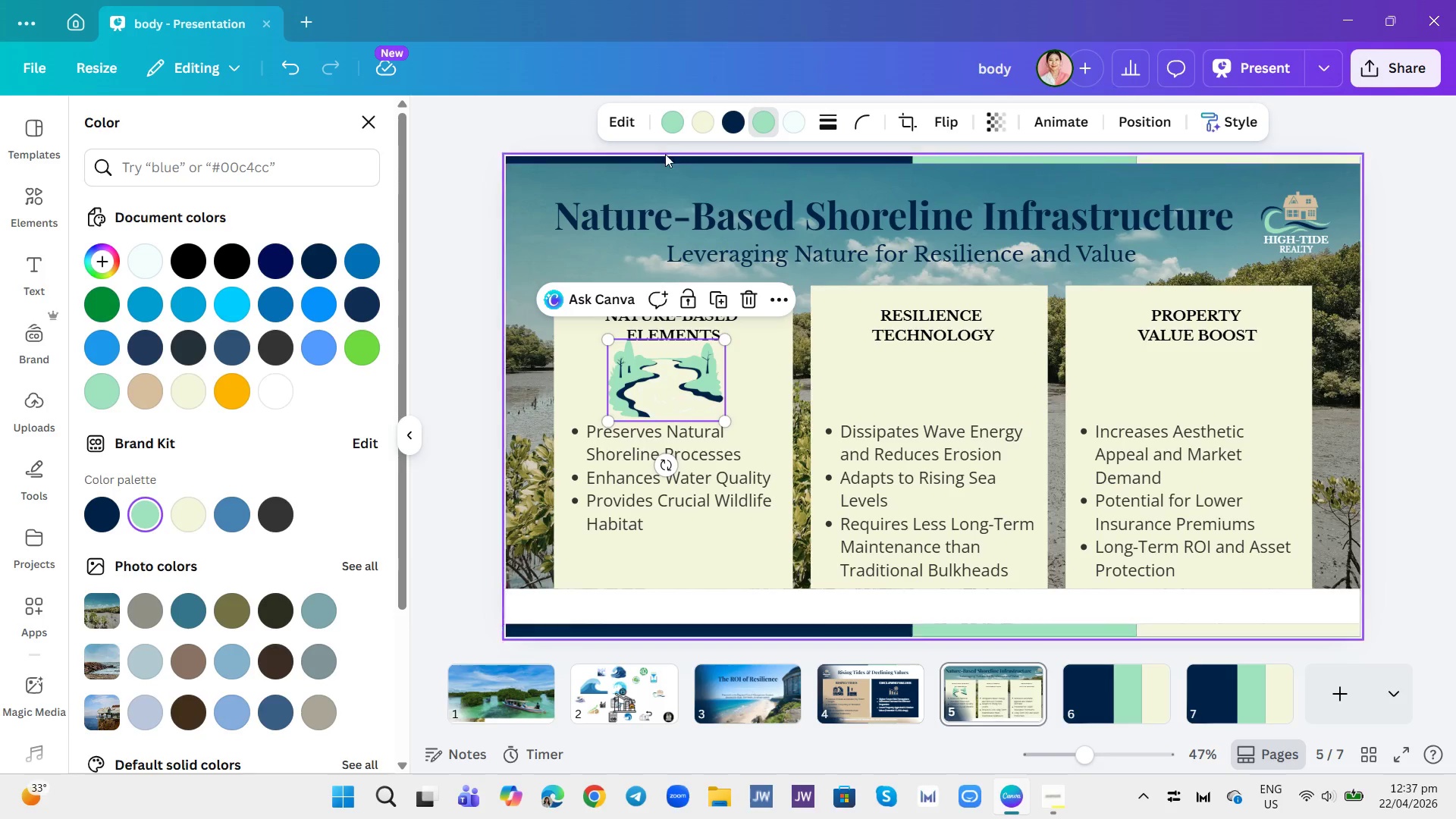 
left_click([666, 127])
 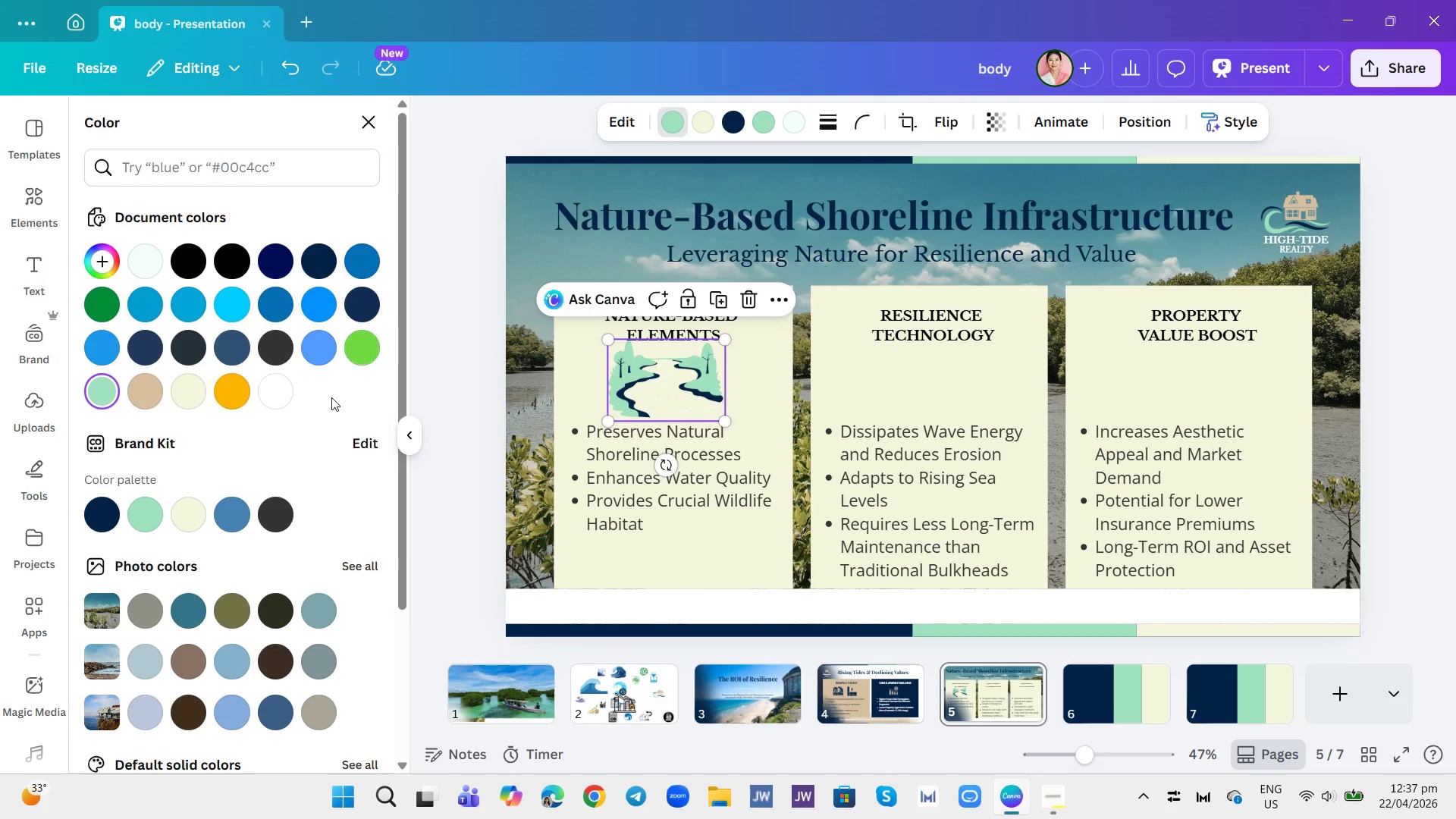 
scroll: coordinate [258, 551], scroll_direction: down, amount: 7.0
 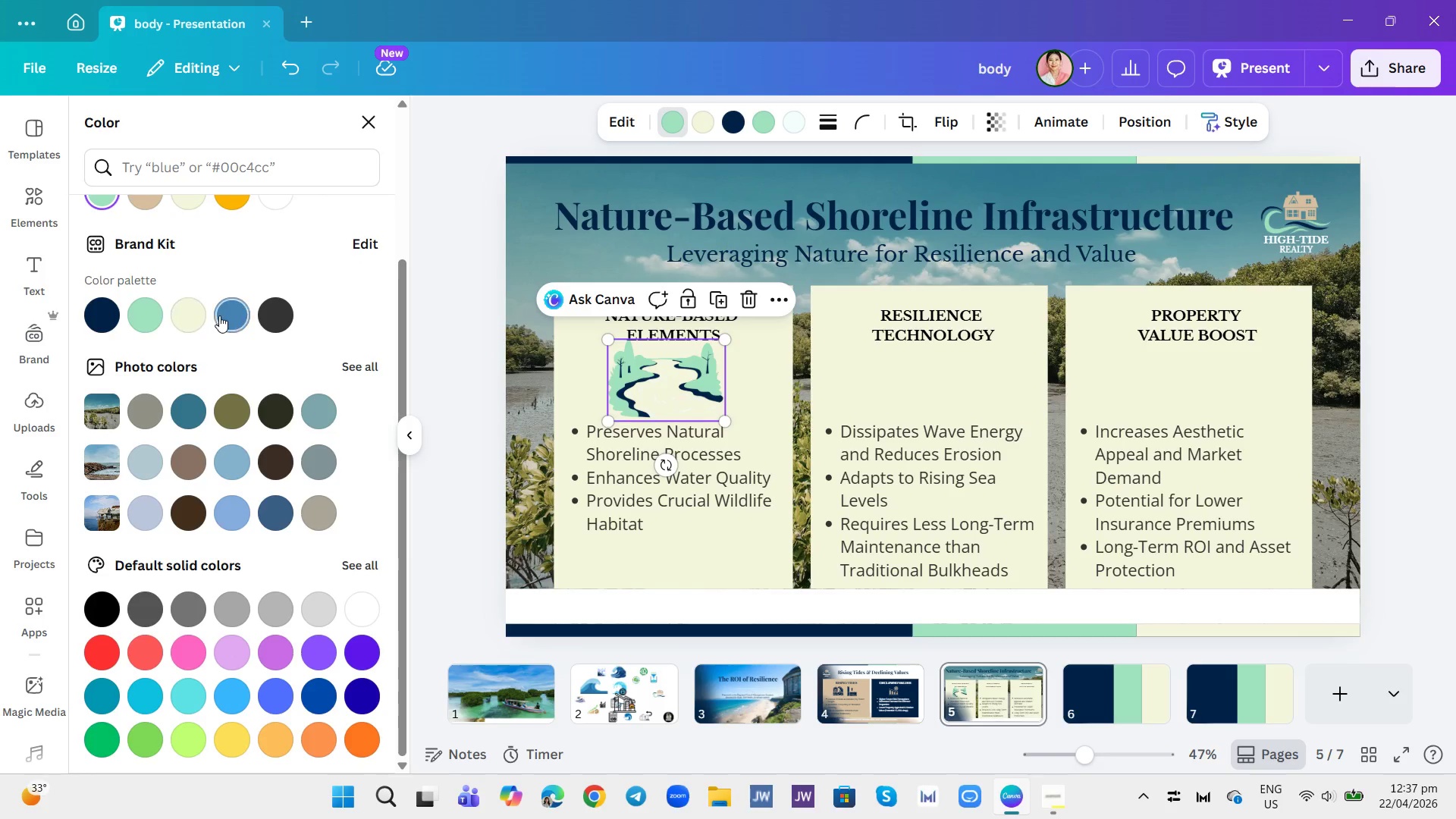 
left_click([263, 309])
 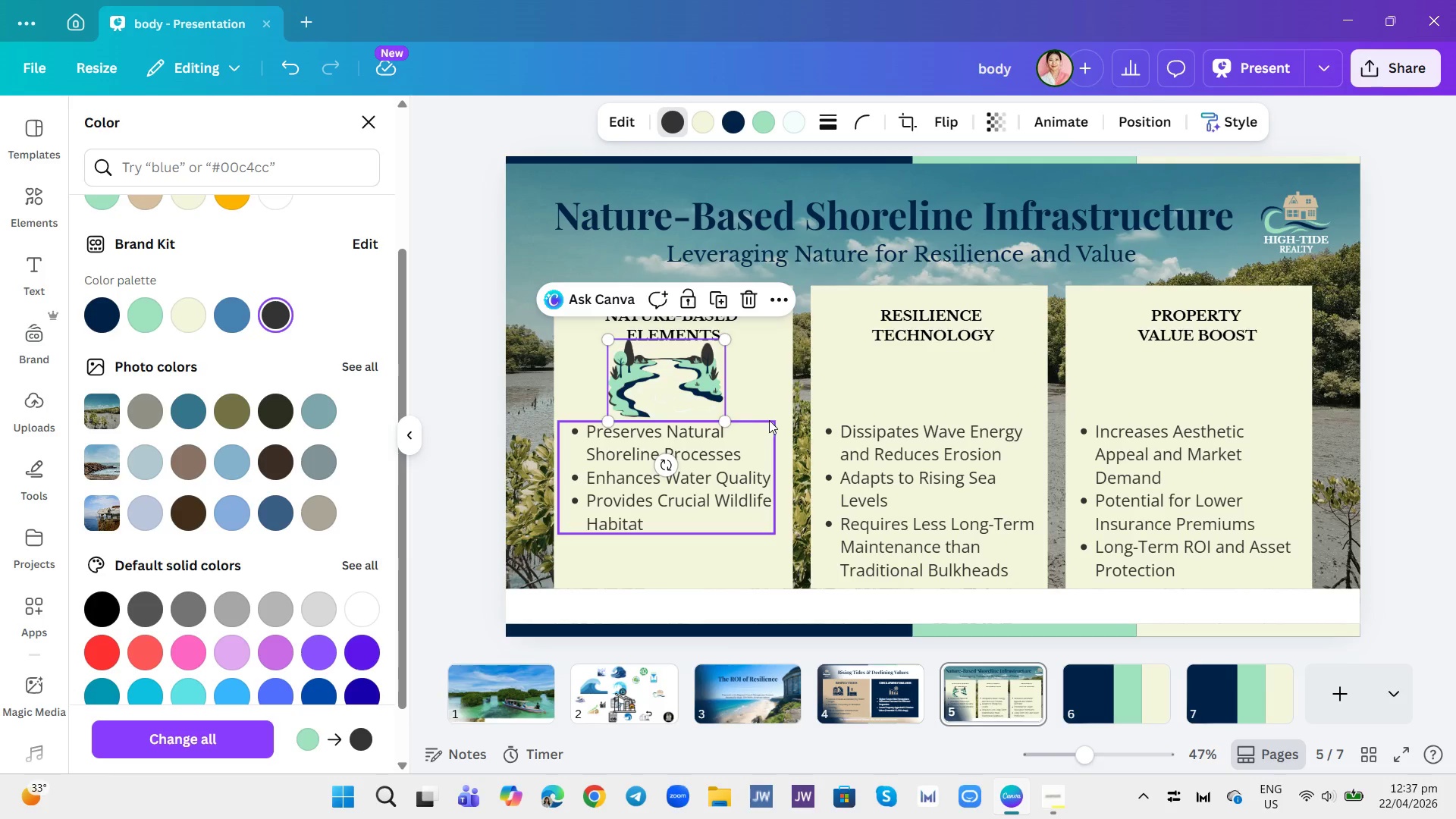 
left_click([805, 422])
 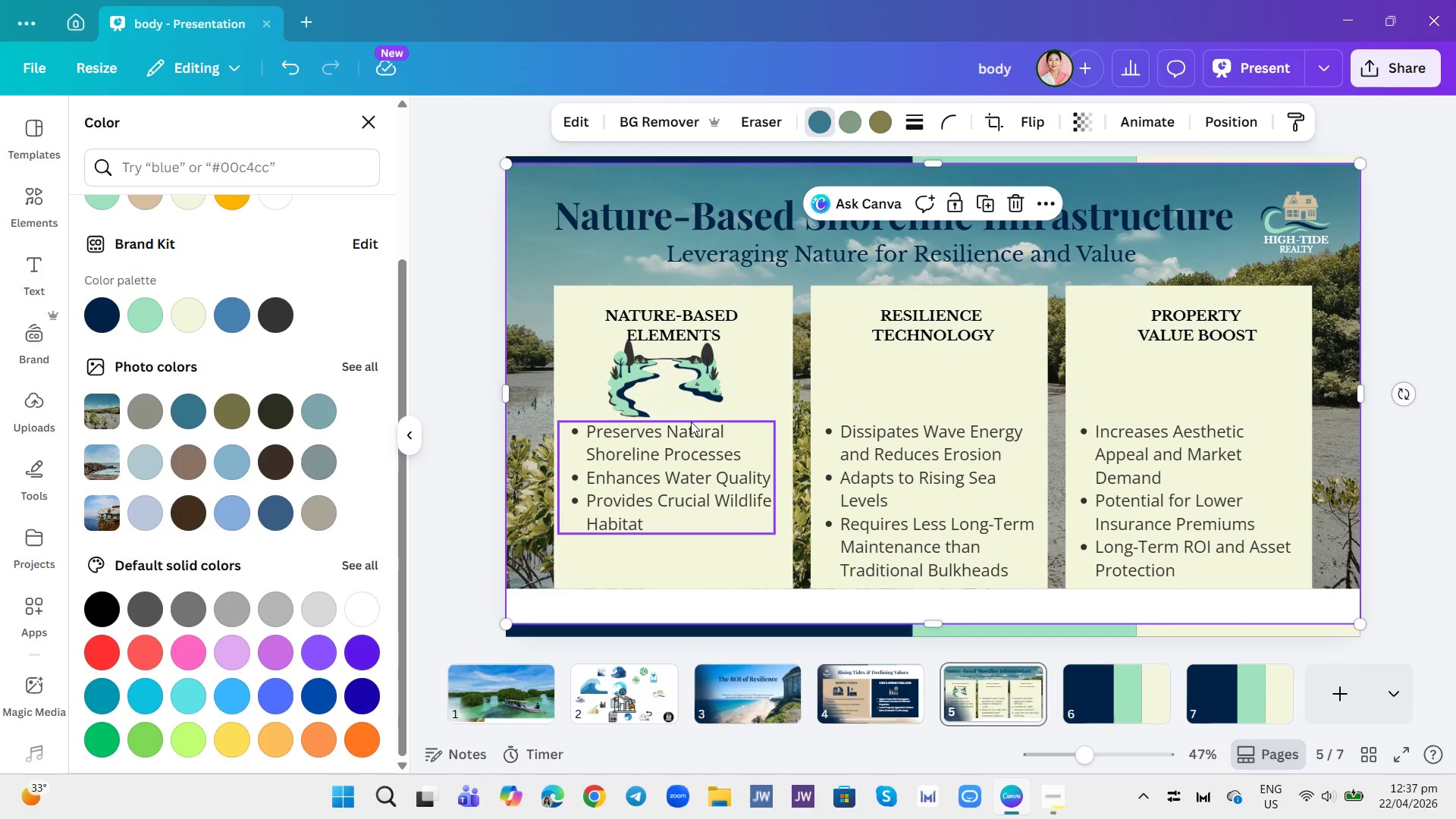 
left_click([679, 368])
 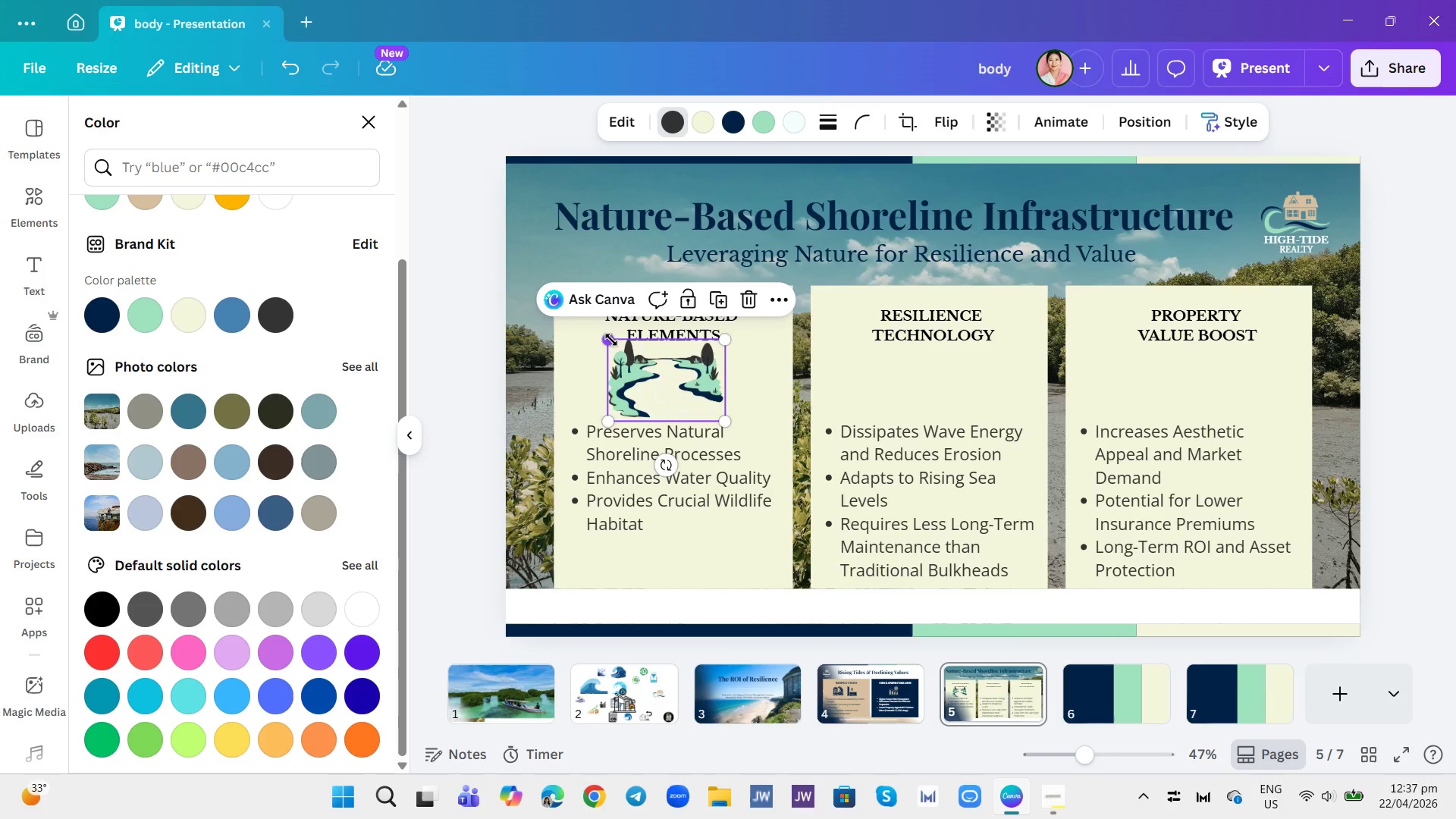 
left_click_drag(start_coordinate=[610, 340], to_coordinate=[620, 347])
 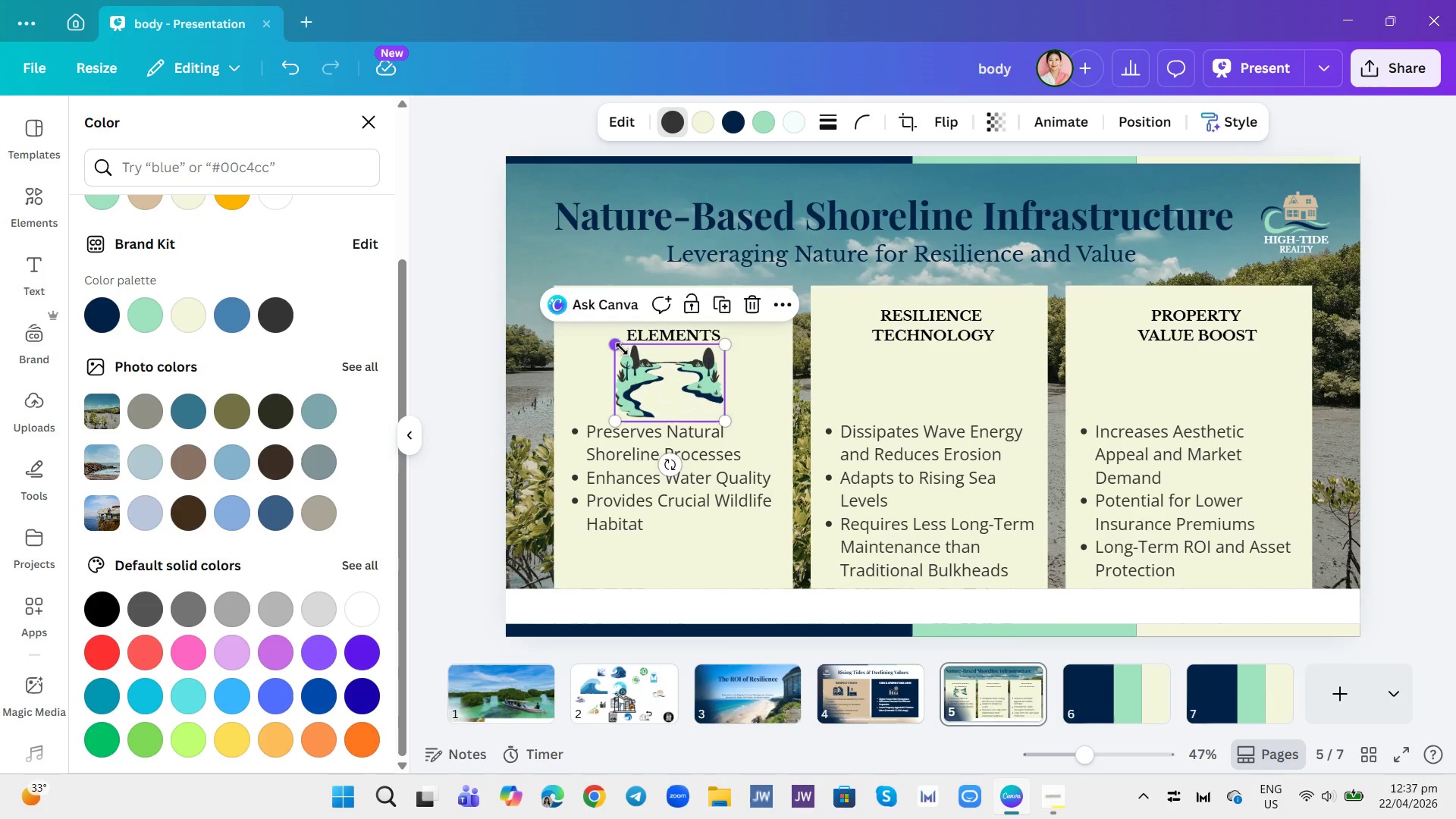 
left_click([622, 349])
 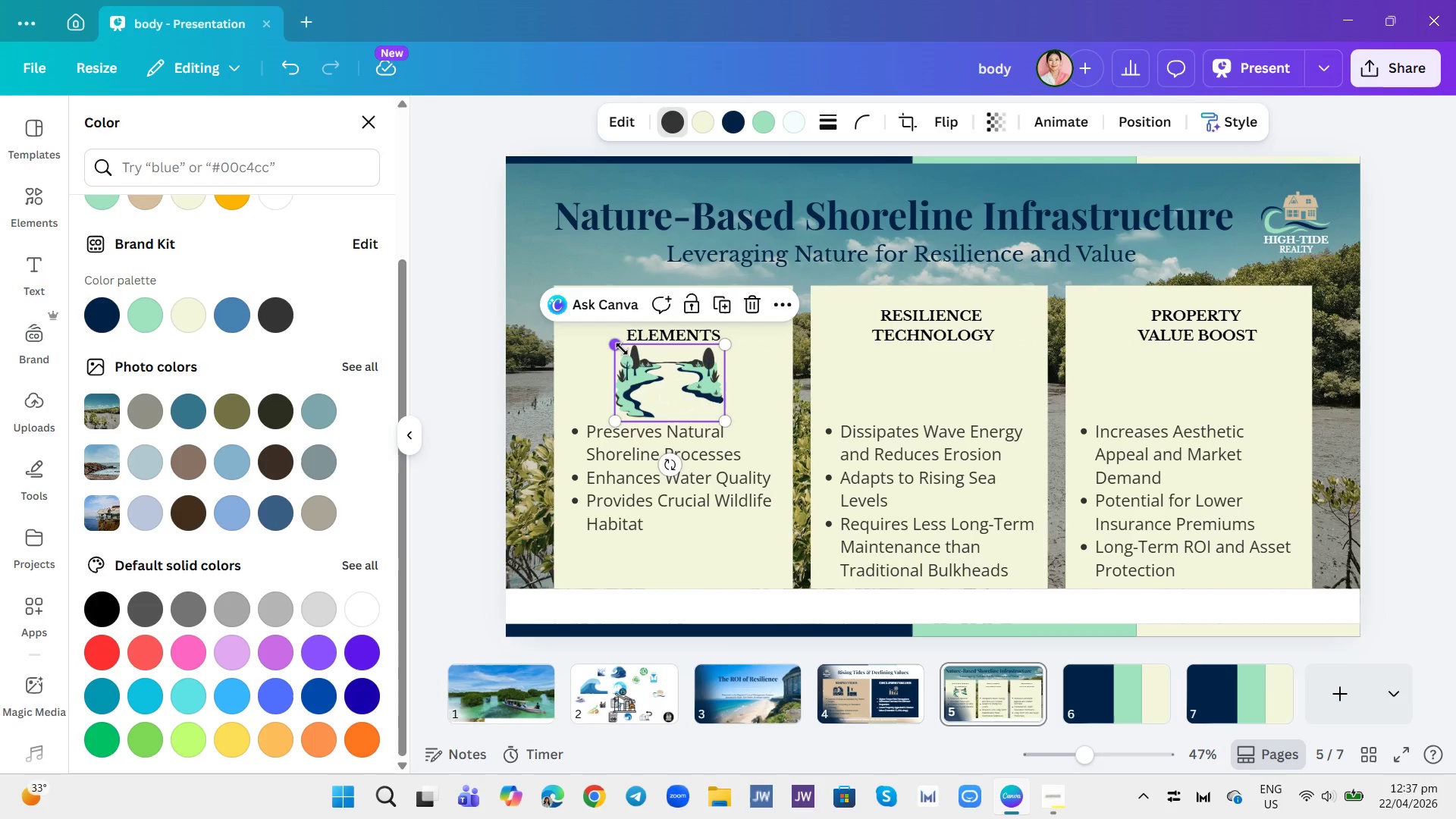 
left_click_drag(start_coordinate=[622, 349], to_coordinate=[627, 356])
 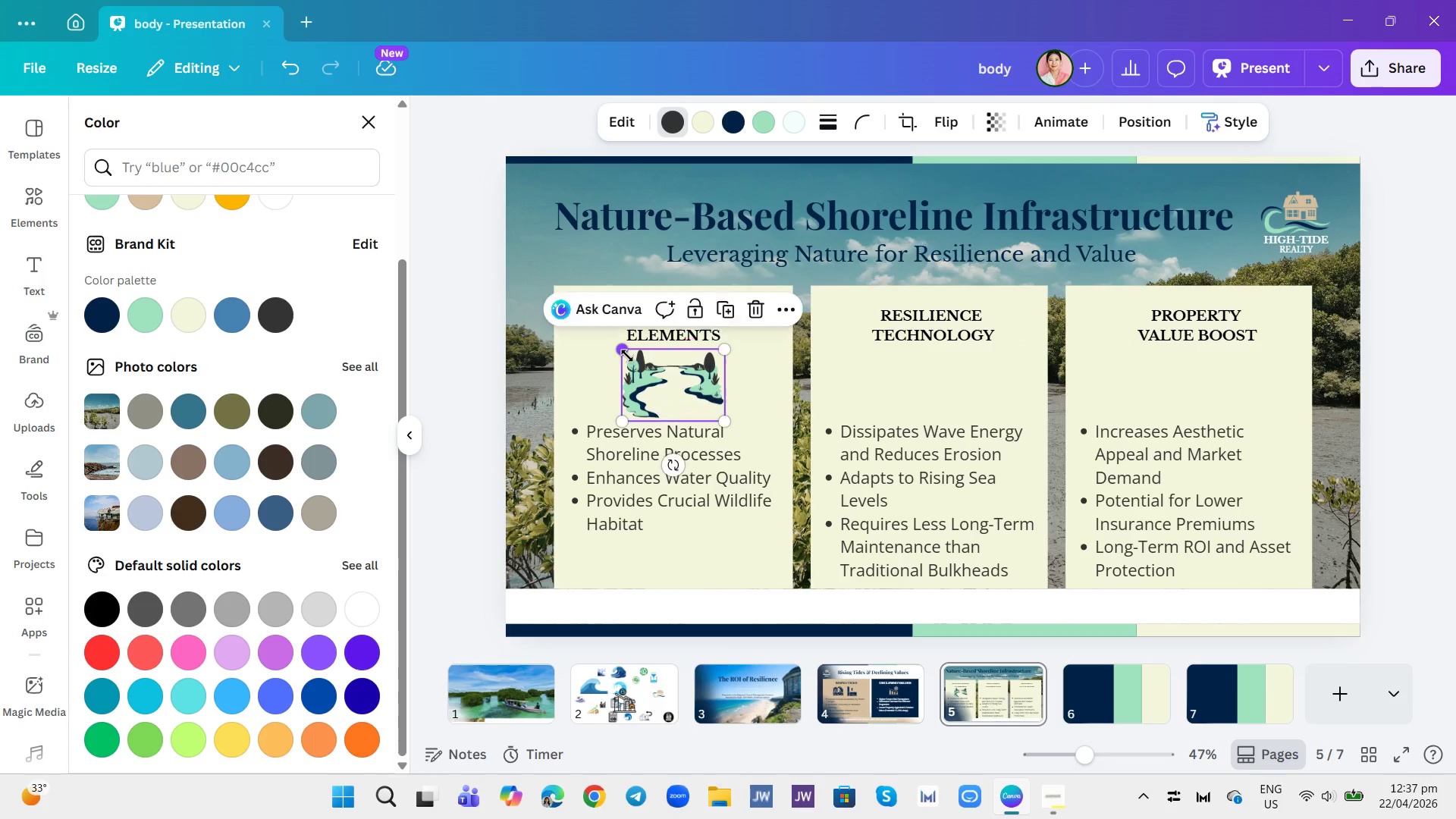 
left_click([627, 356])
 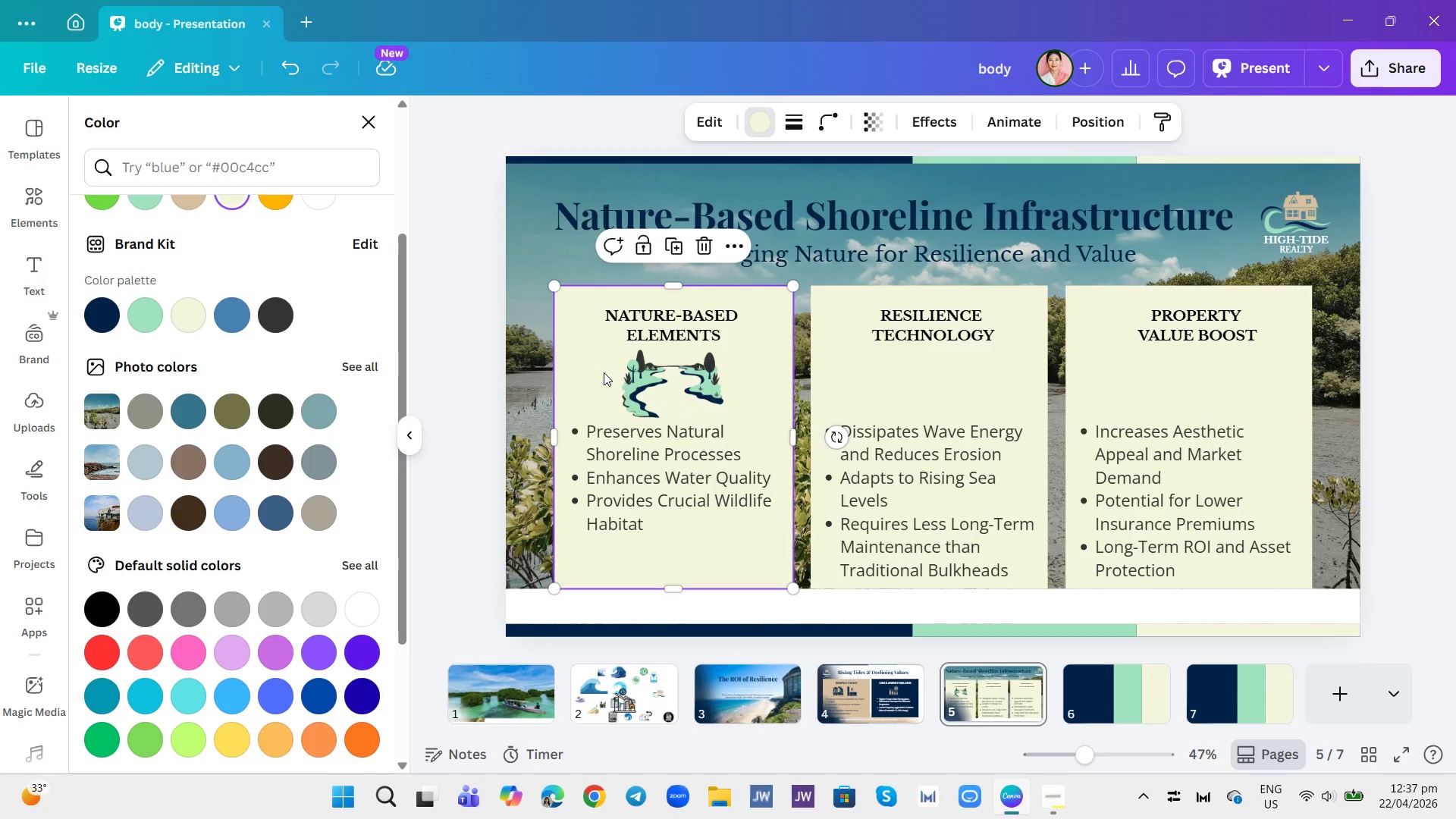 
wait(9.8)
 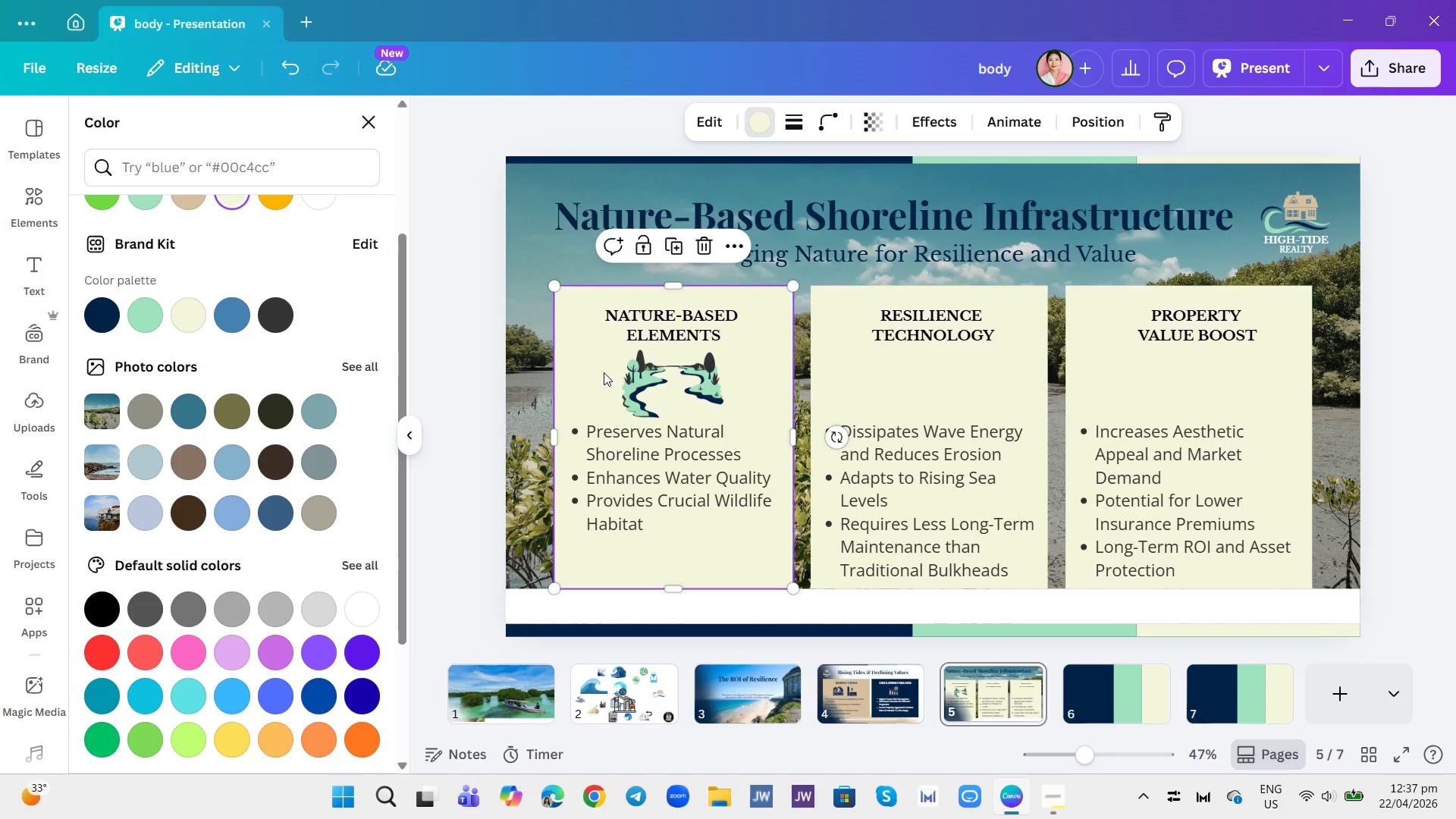 
scroll: coordinate [121, 339], scroll_direction: up, amount: 1.0
 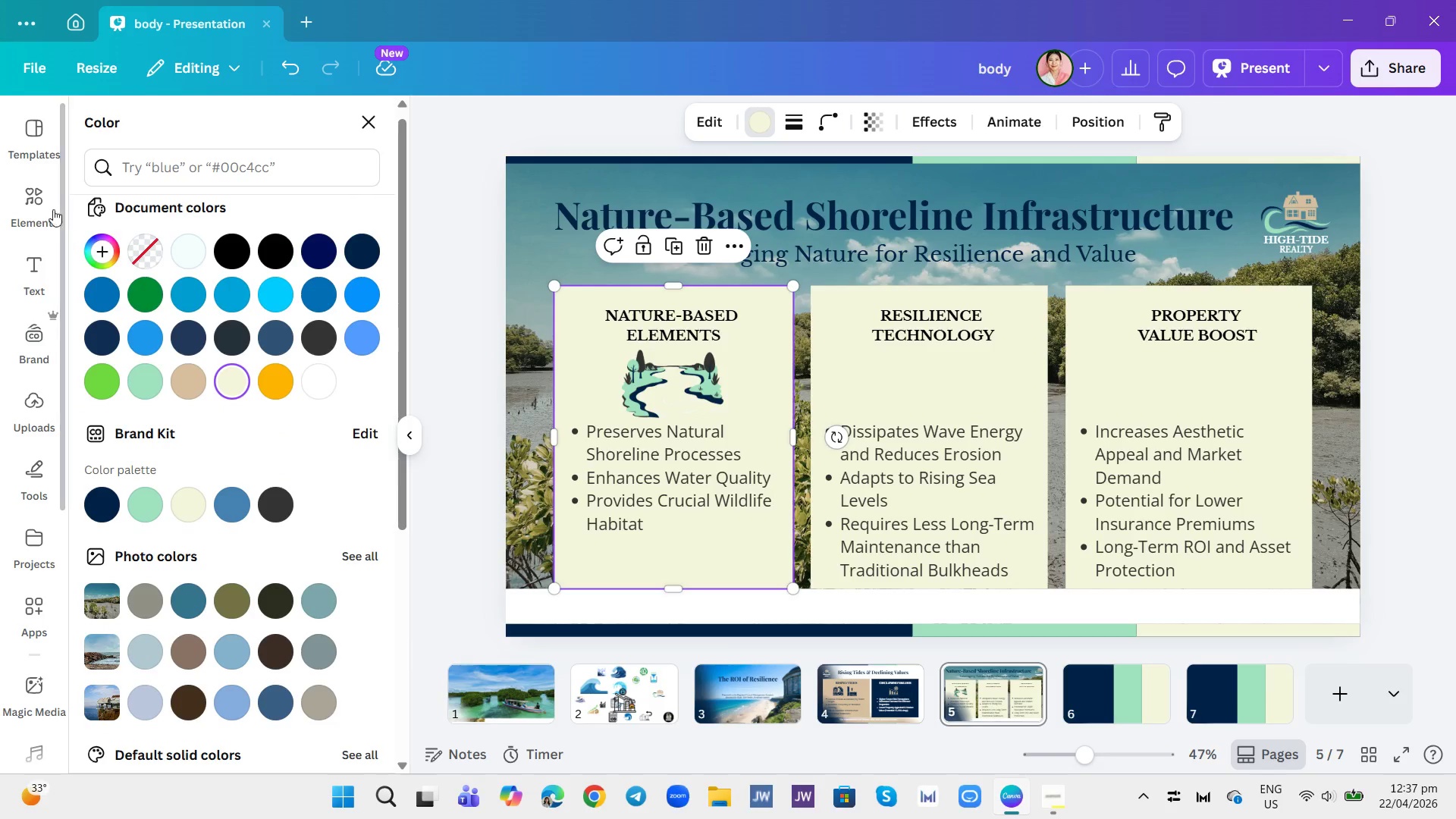 
left_click([34, 195])
 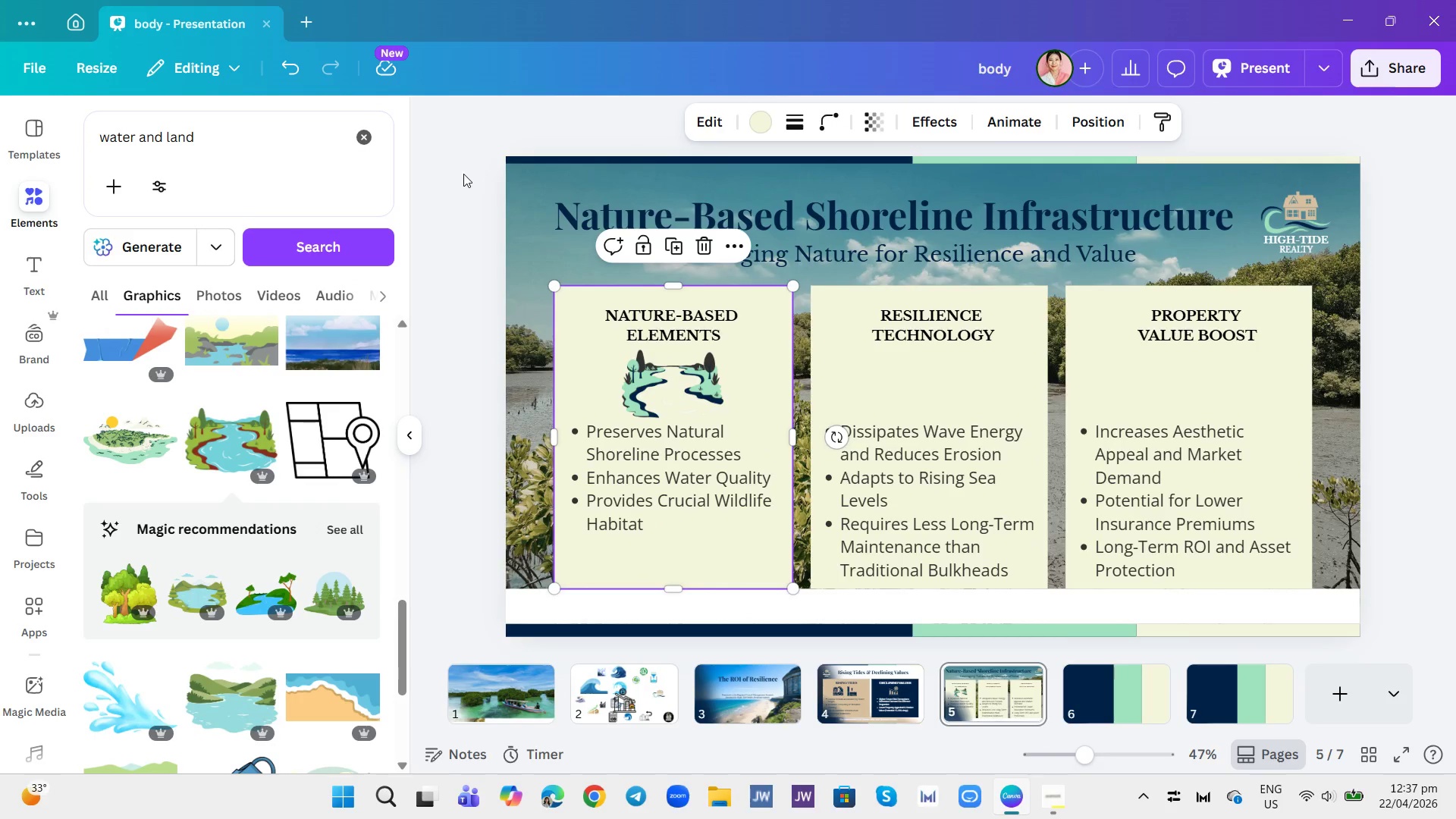 
wait(5.5)
 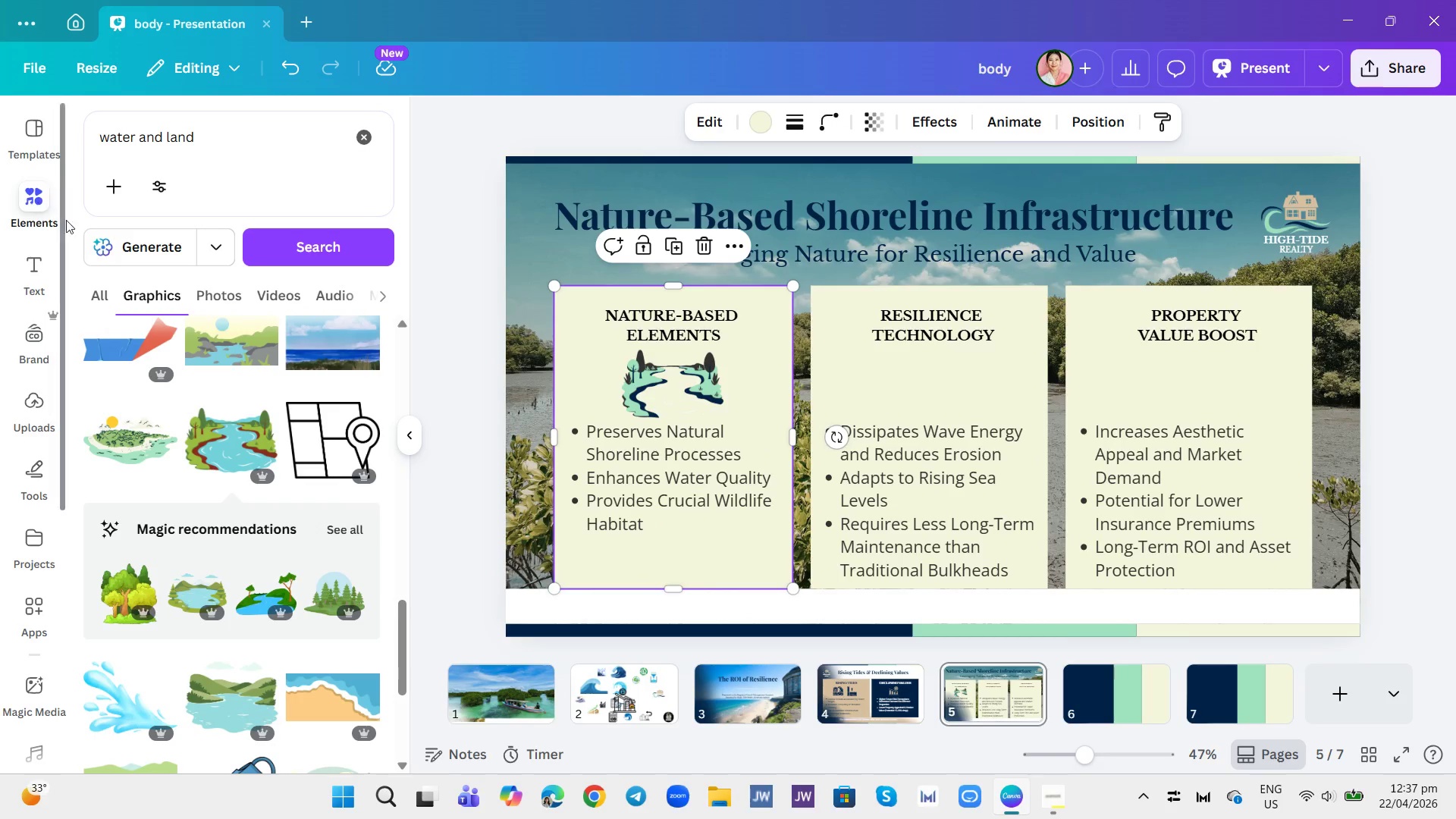 
left_click([366, 136])
 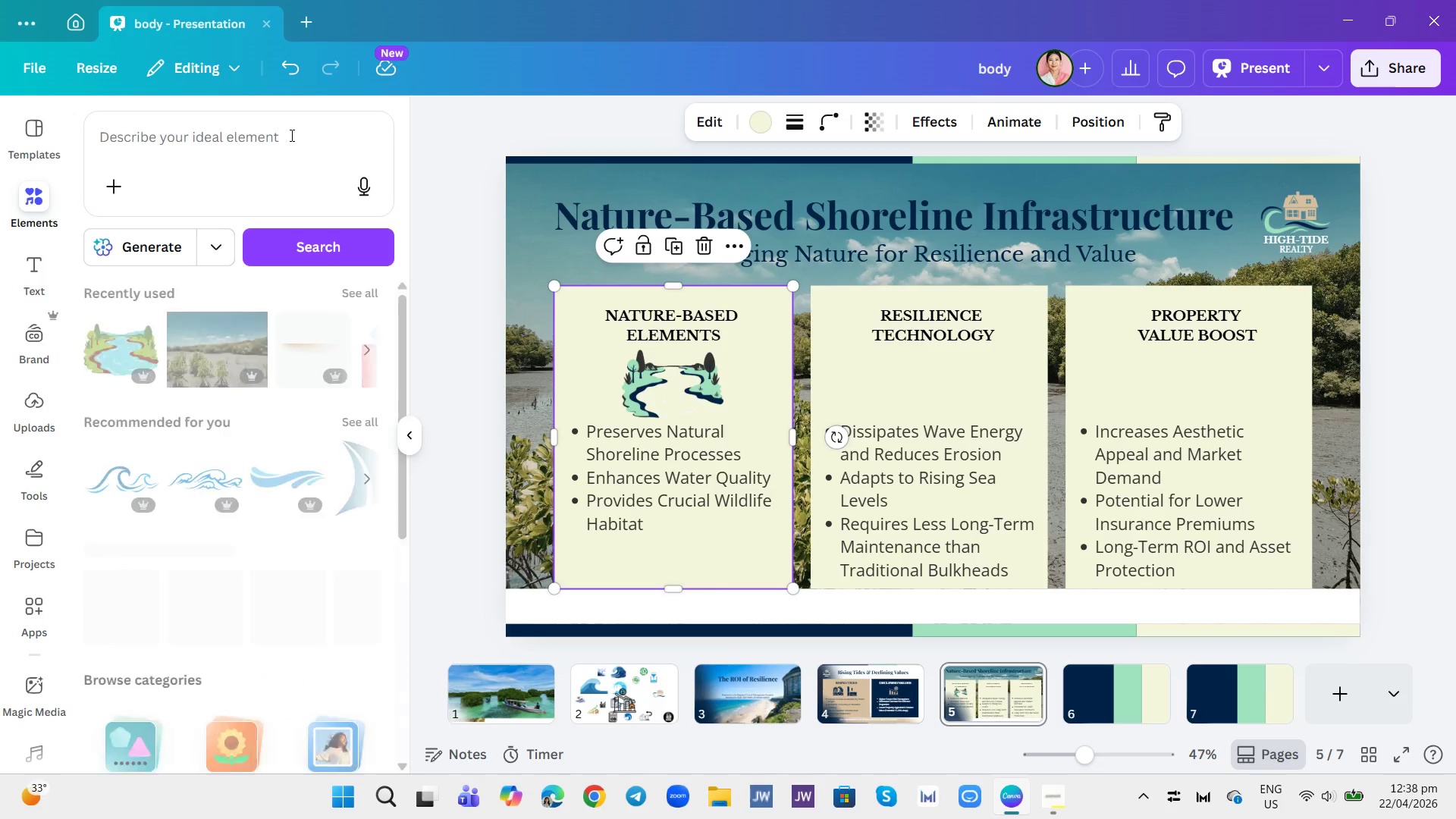 
left_click([289, 134])
 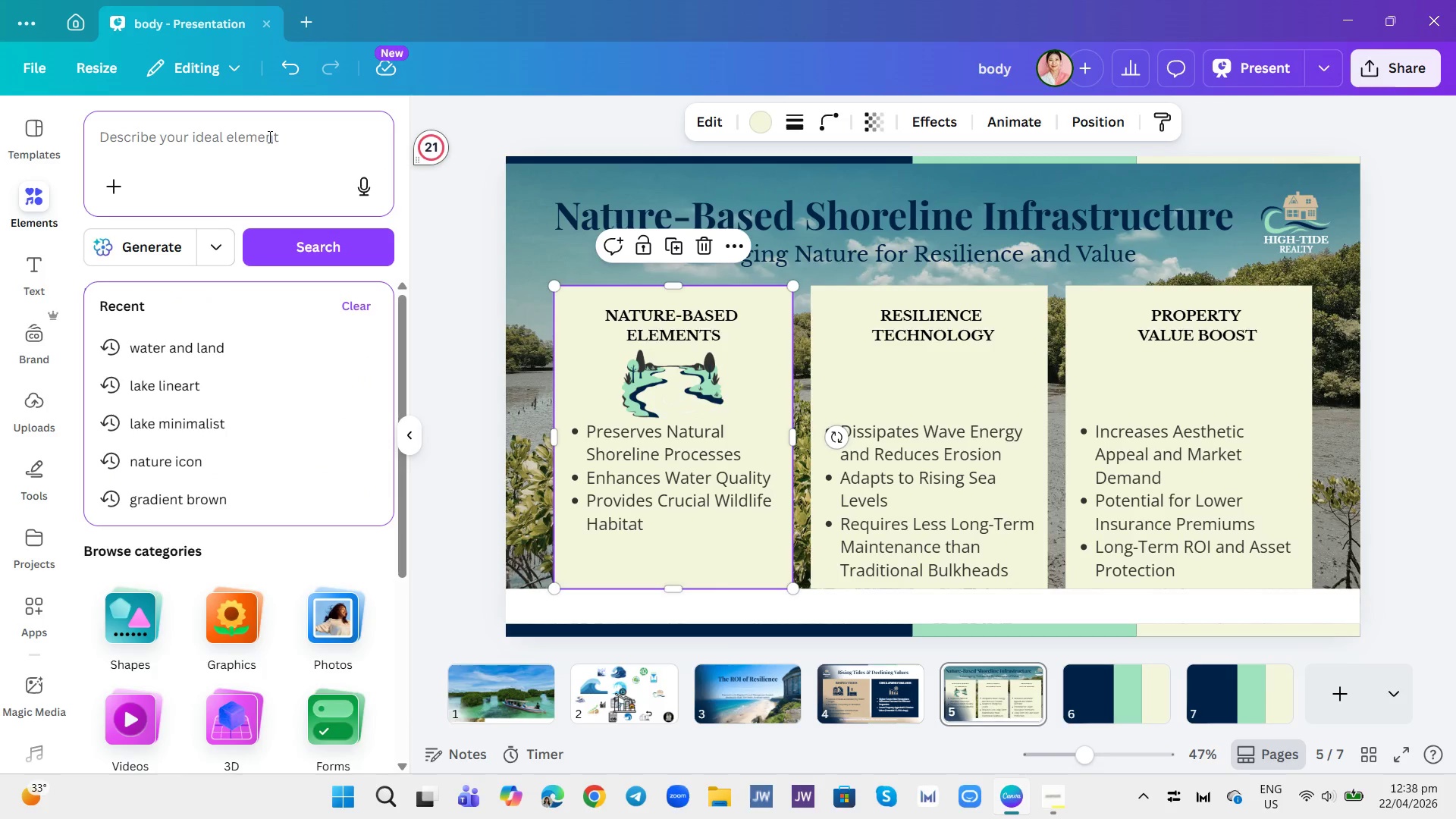 
type(reduce)
key(Backspace)
key(Backspace)
type(palnts)
 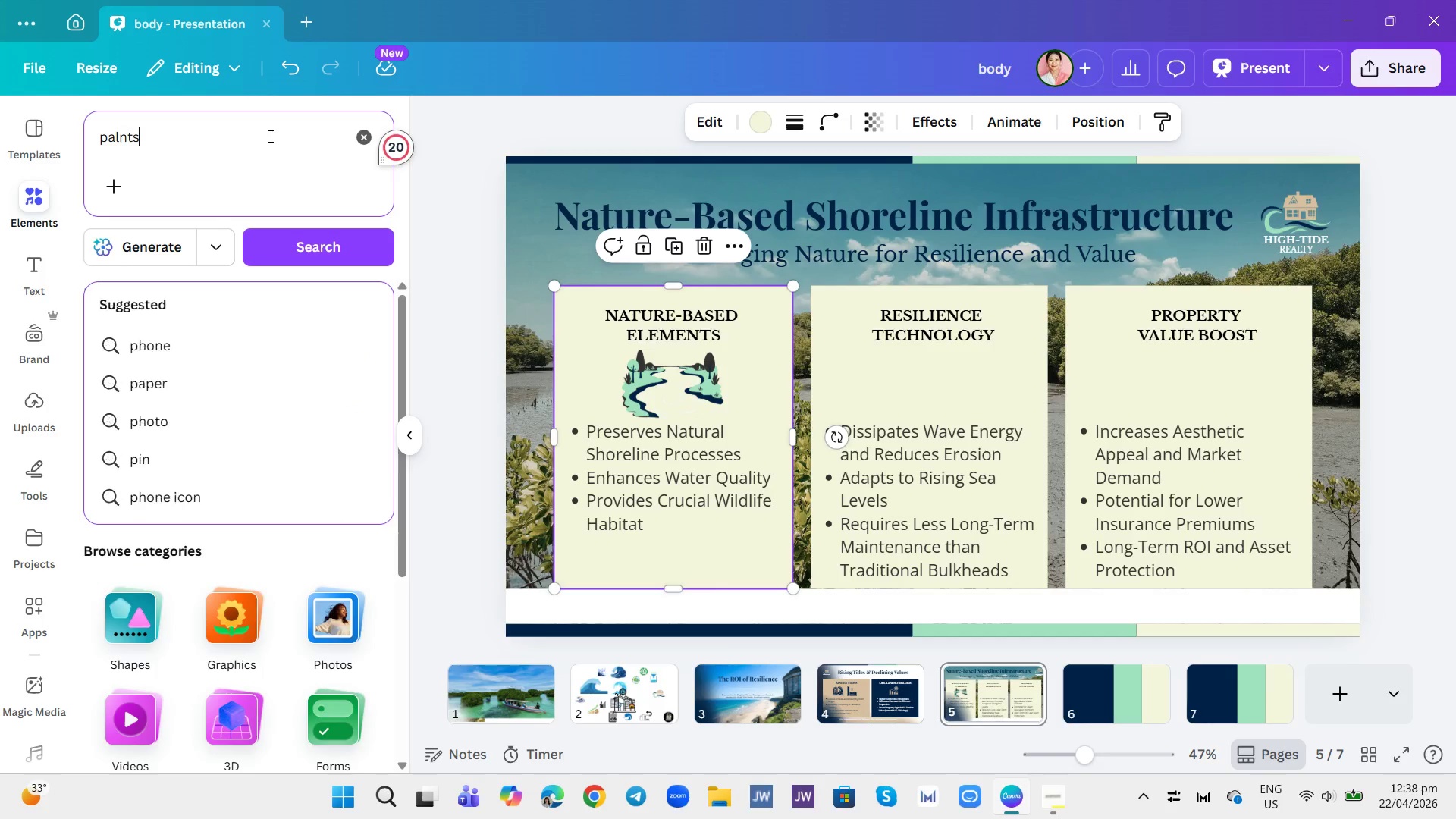 
key(Enter)
 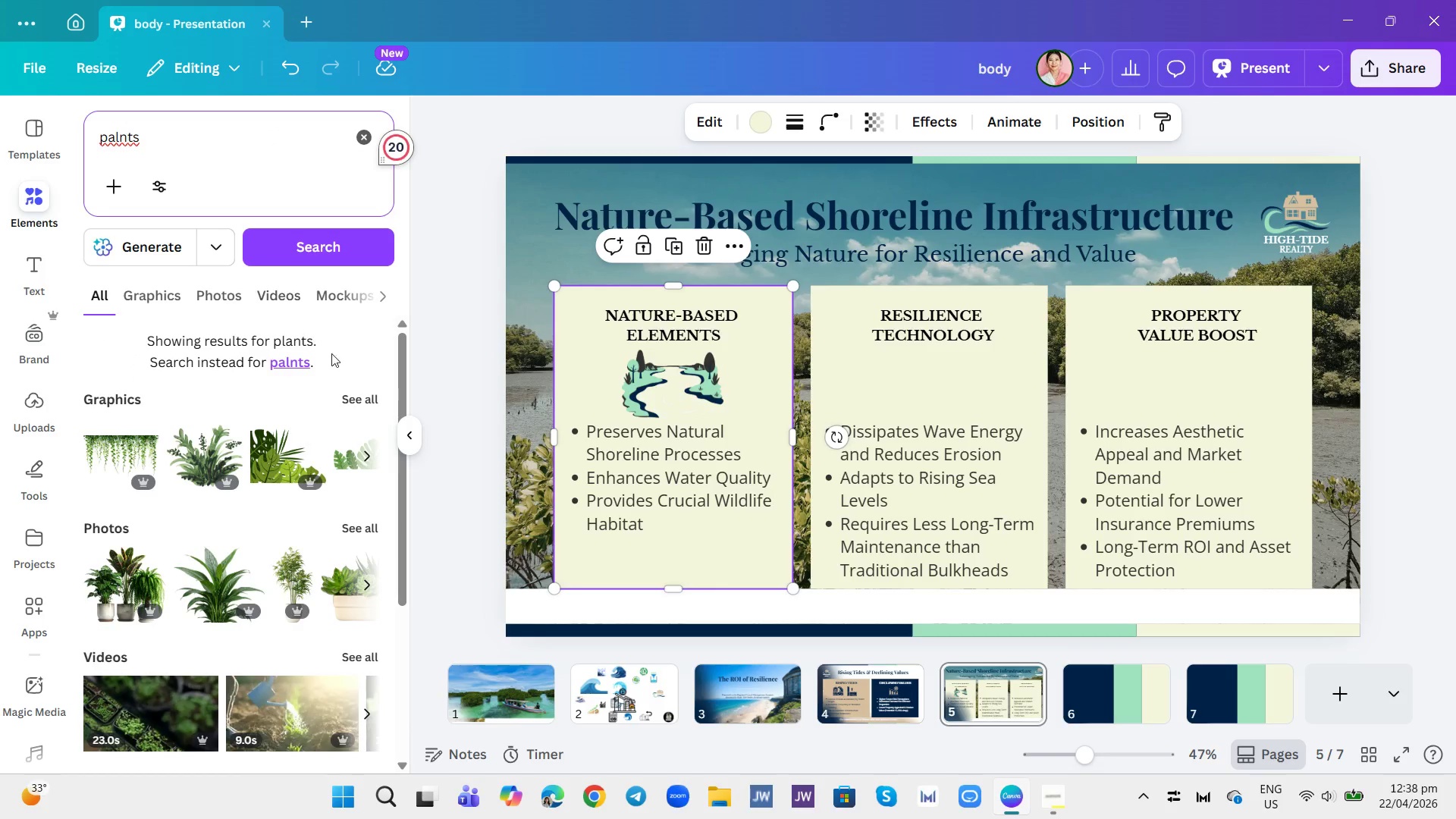 
left_click([178, 302])
 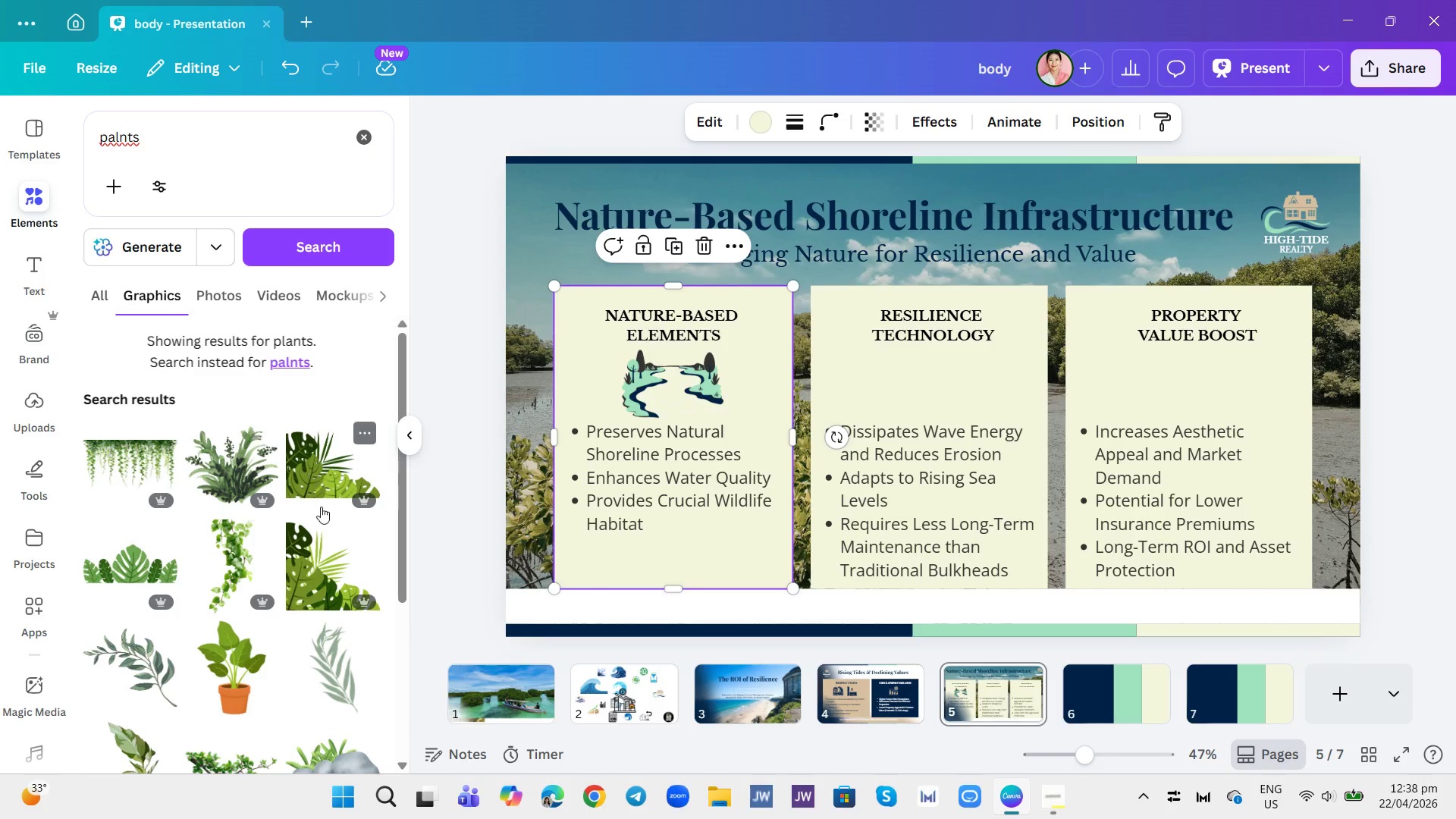 
scroll: coordinate [267, 463], scroll_direction: down, amount: 12.0
 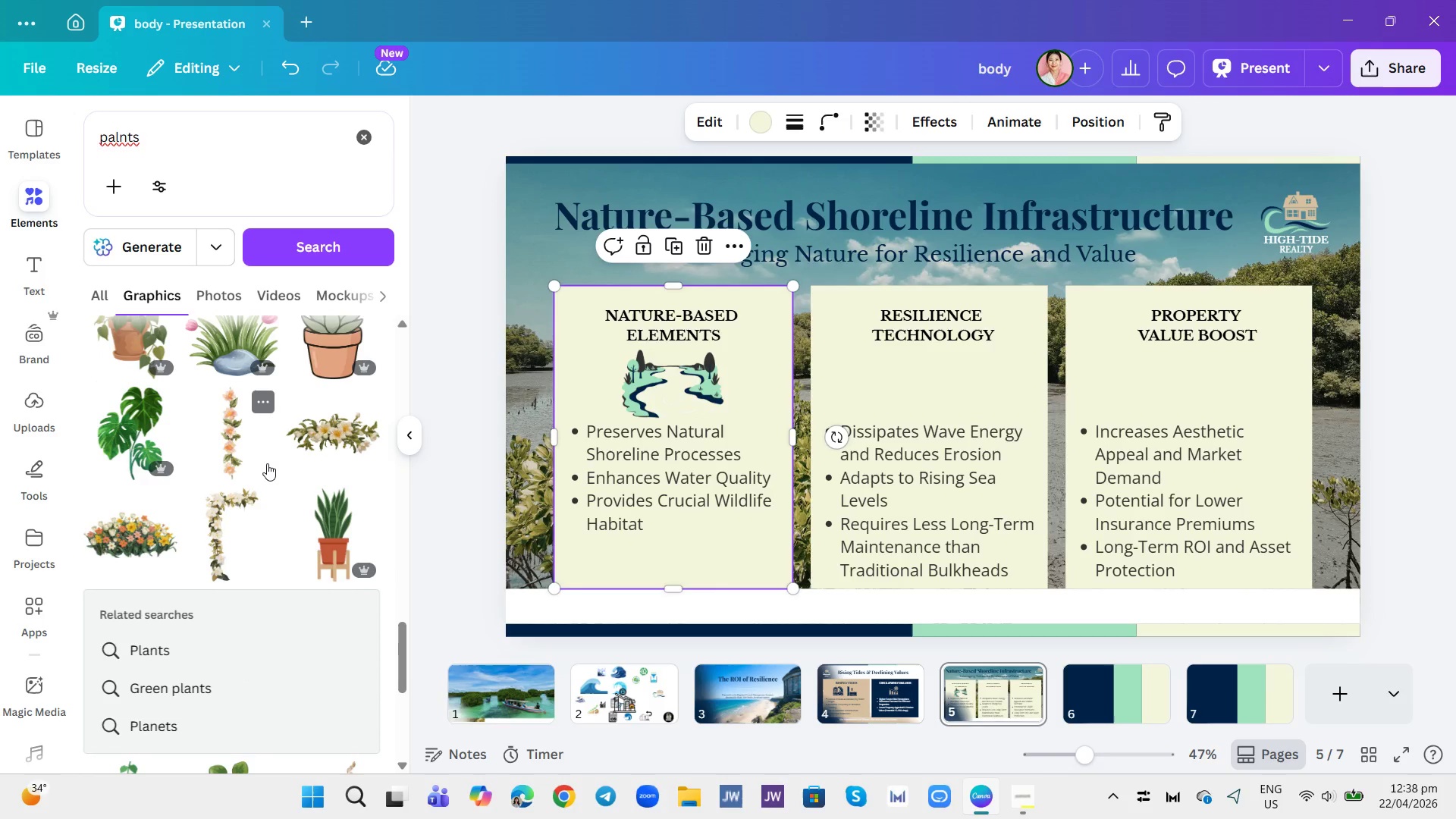 
scroll: coordinate [297, 560], scroll_direction: up, amount: 10.0
 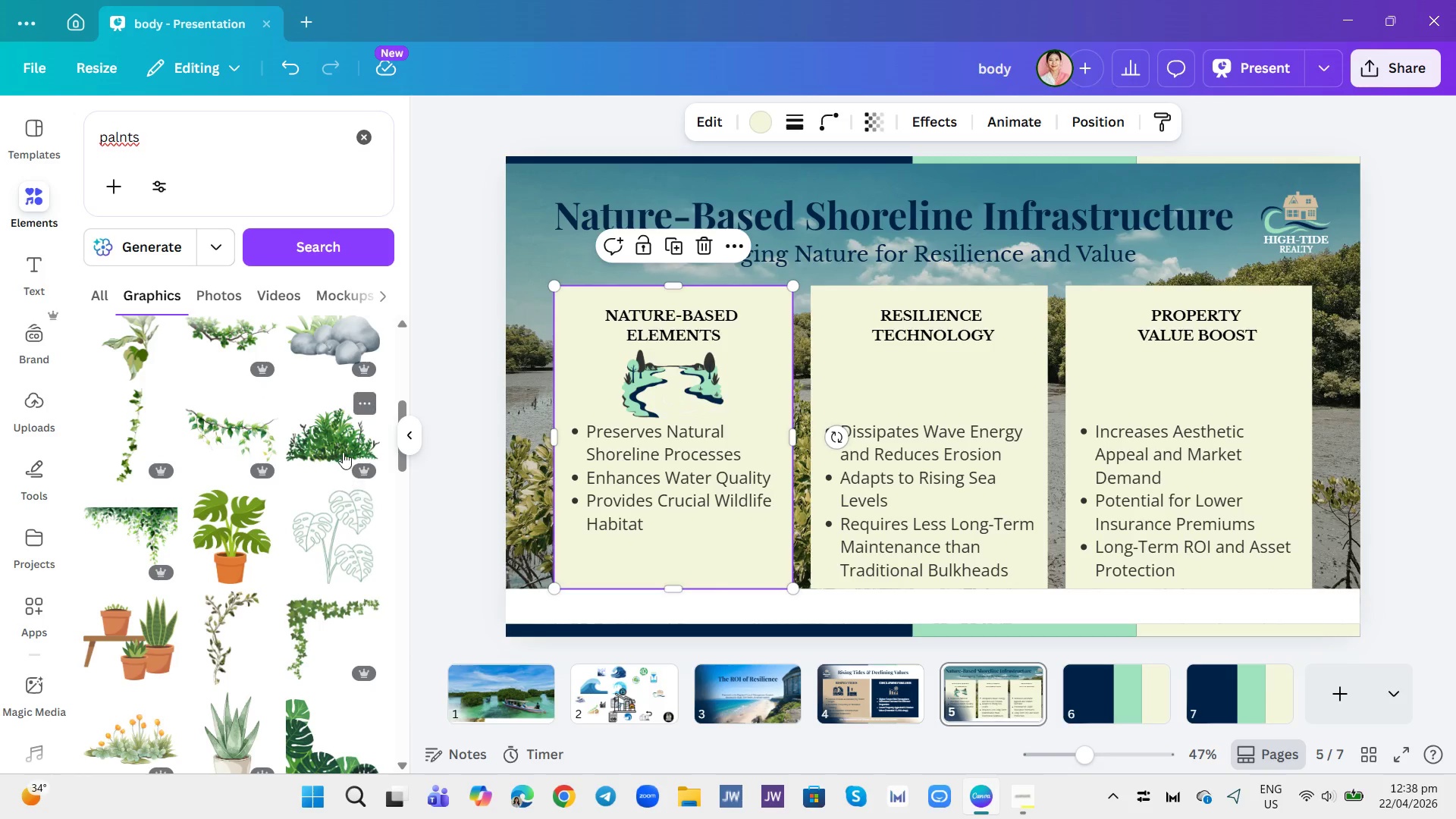 
left_click([328, 443])
 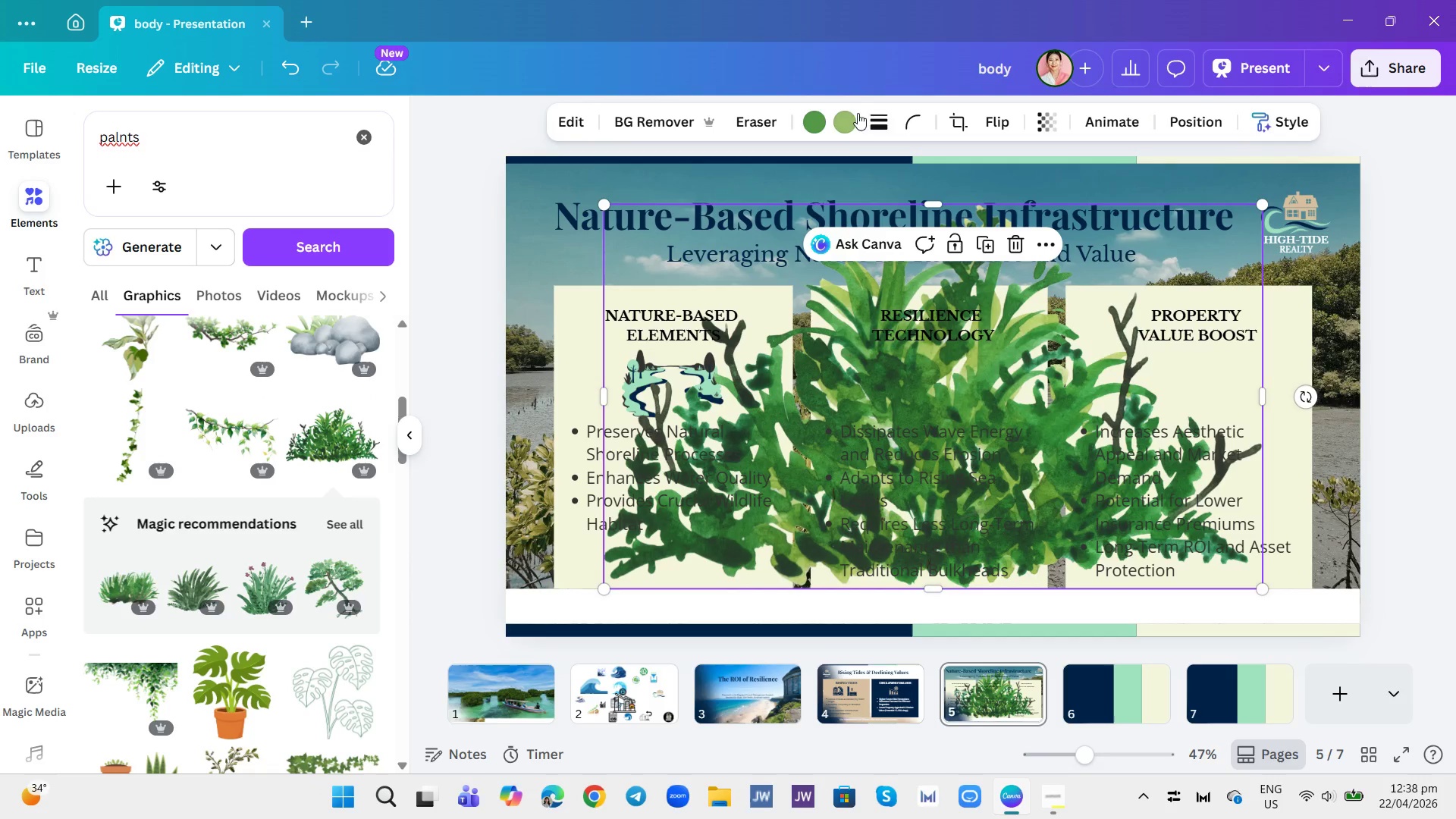 
left_click([818, 121])
 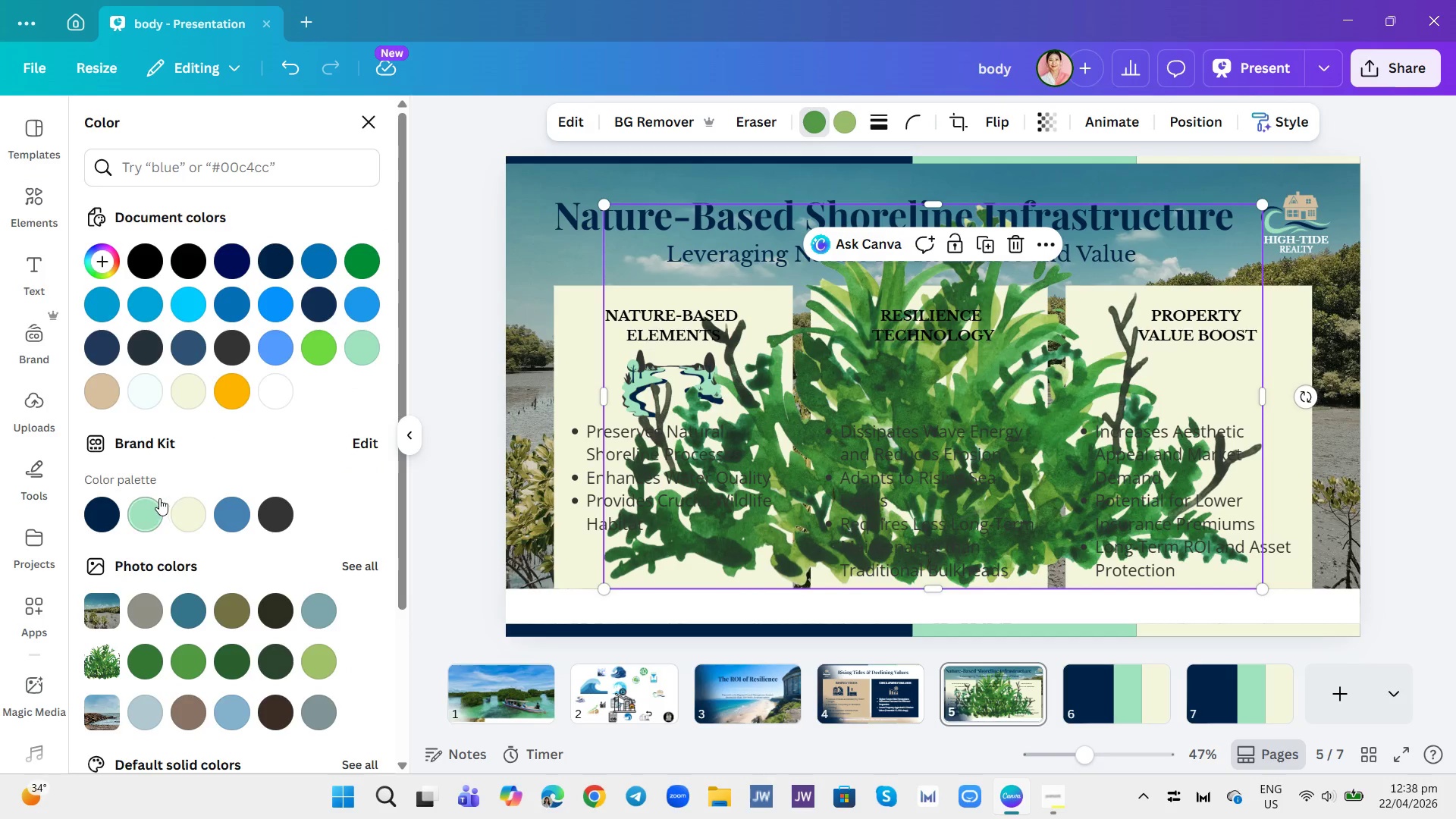 
left_click([150, 510])
 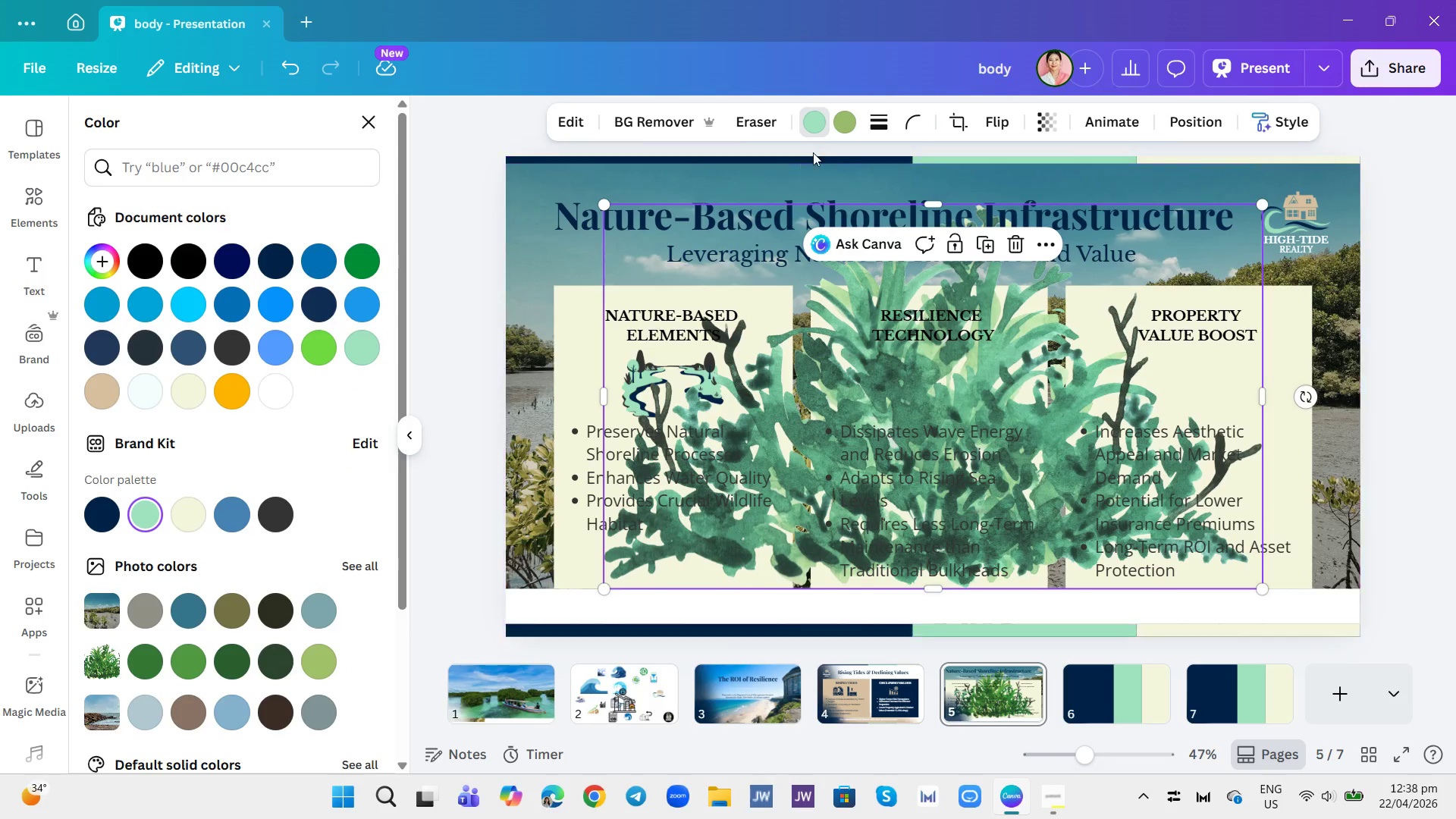 
left_click([844, 115])
 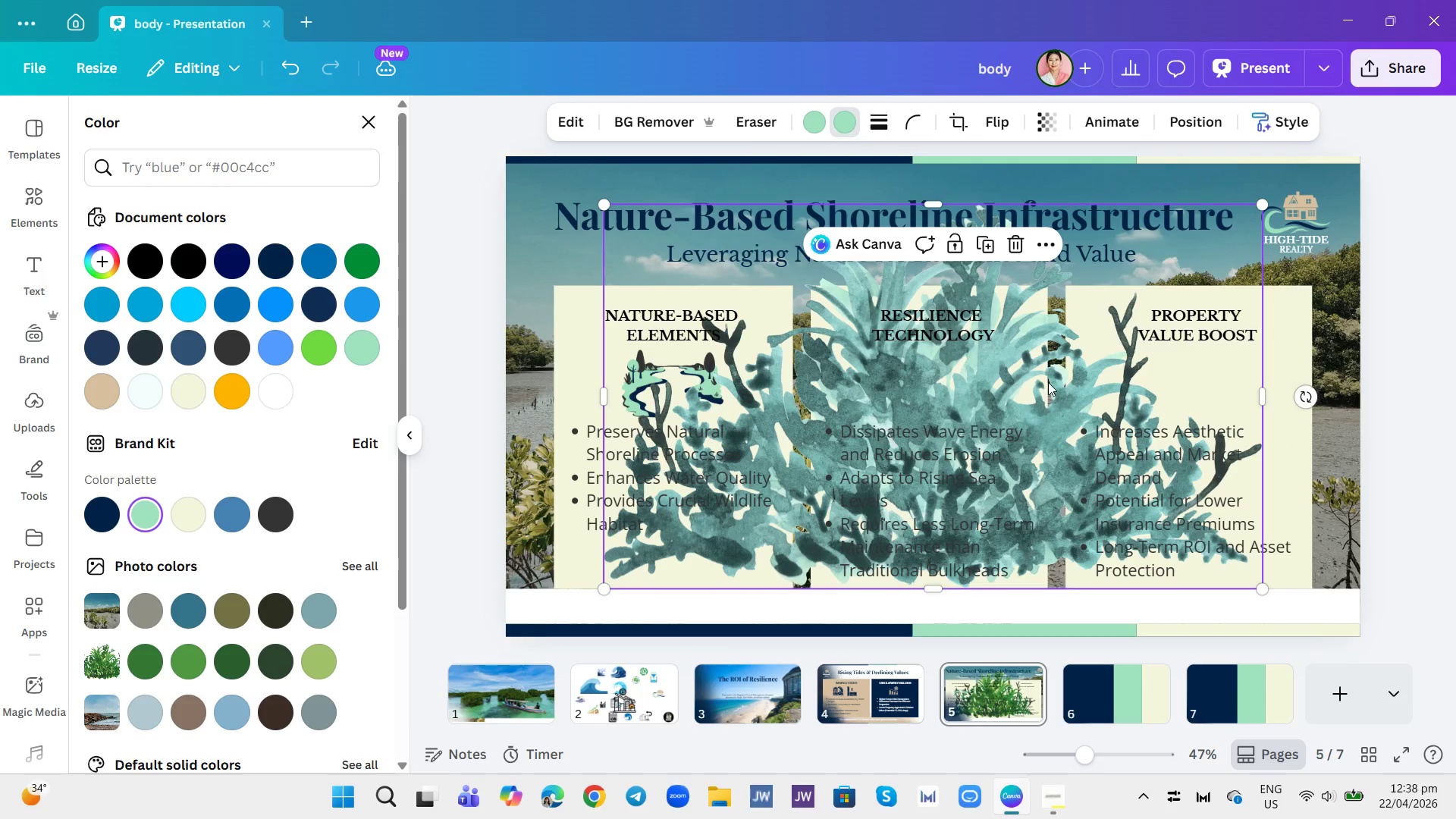 
wait(7.19)
 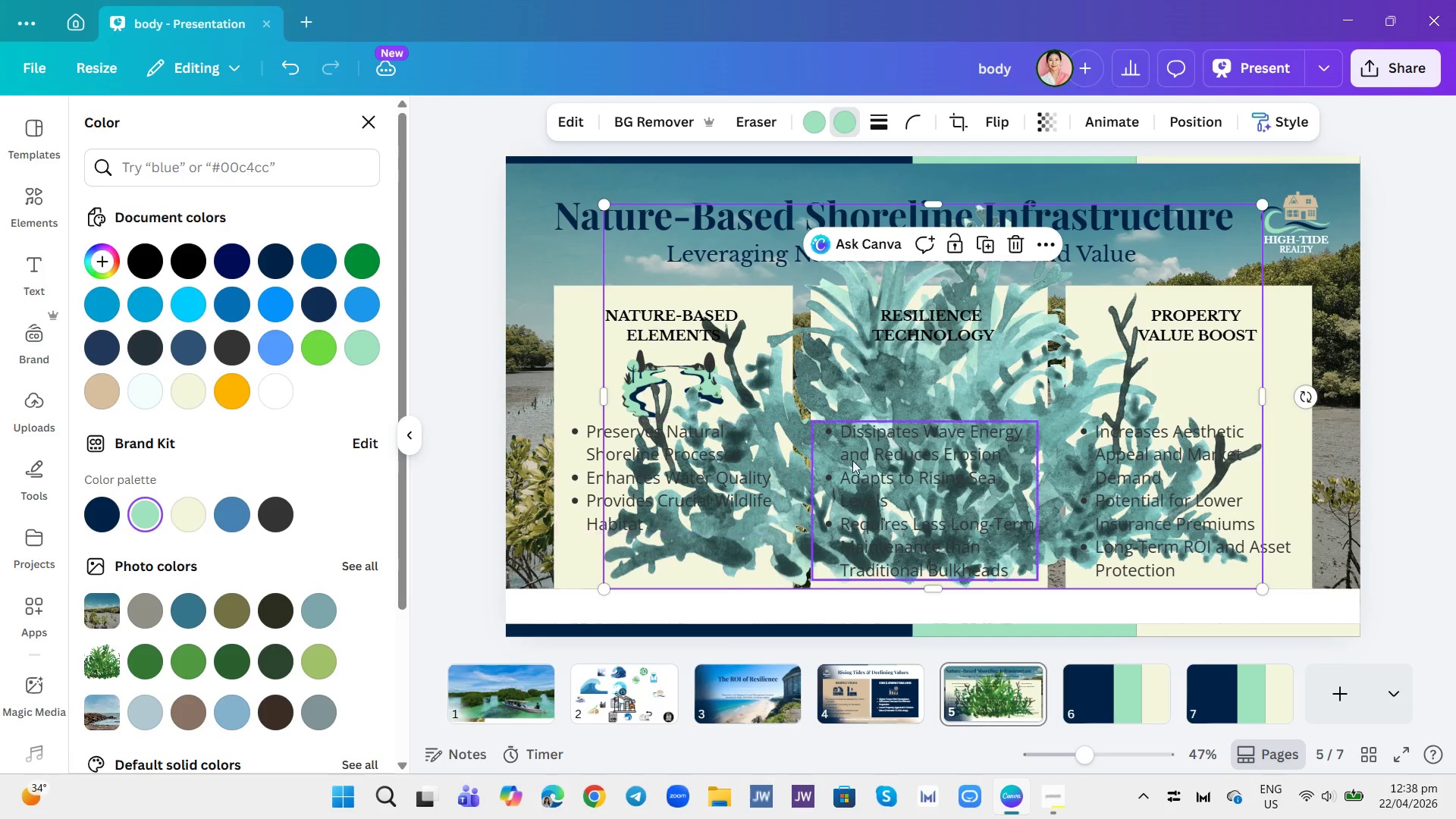 
left_click_drag(start_coordinate=[1263, 208], to_coordinate=[844, 469])
 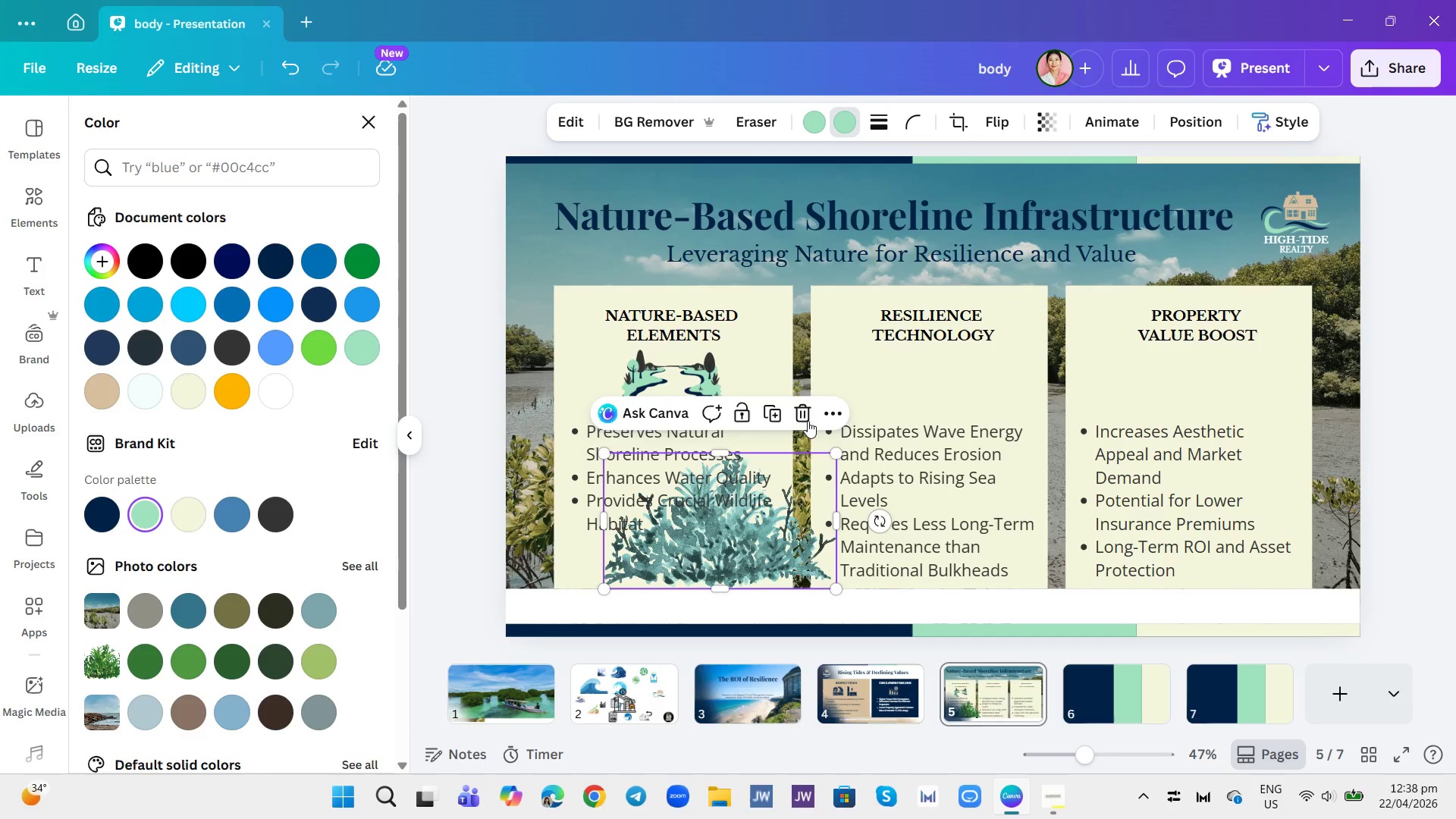 
left_click([802, 416])
 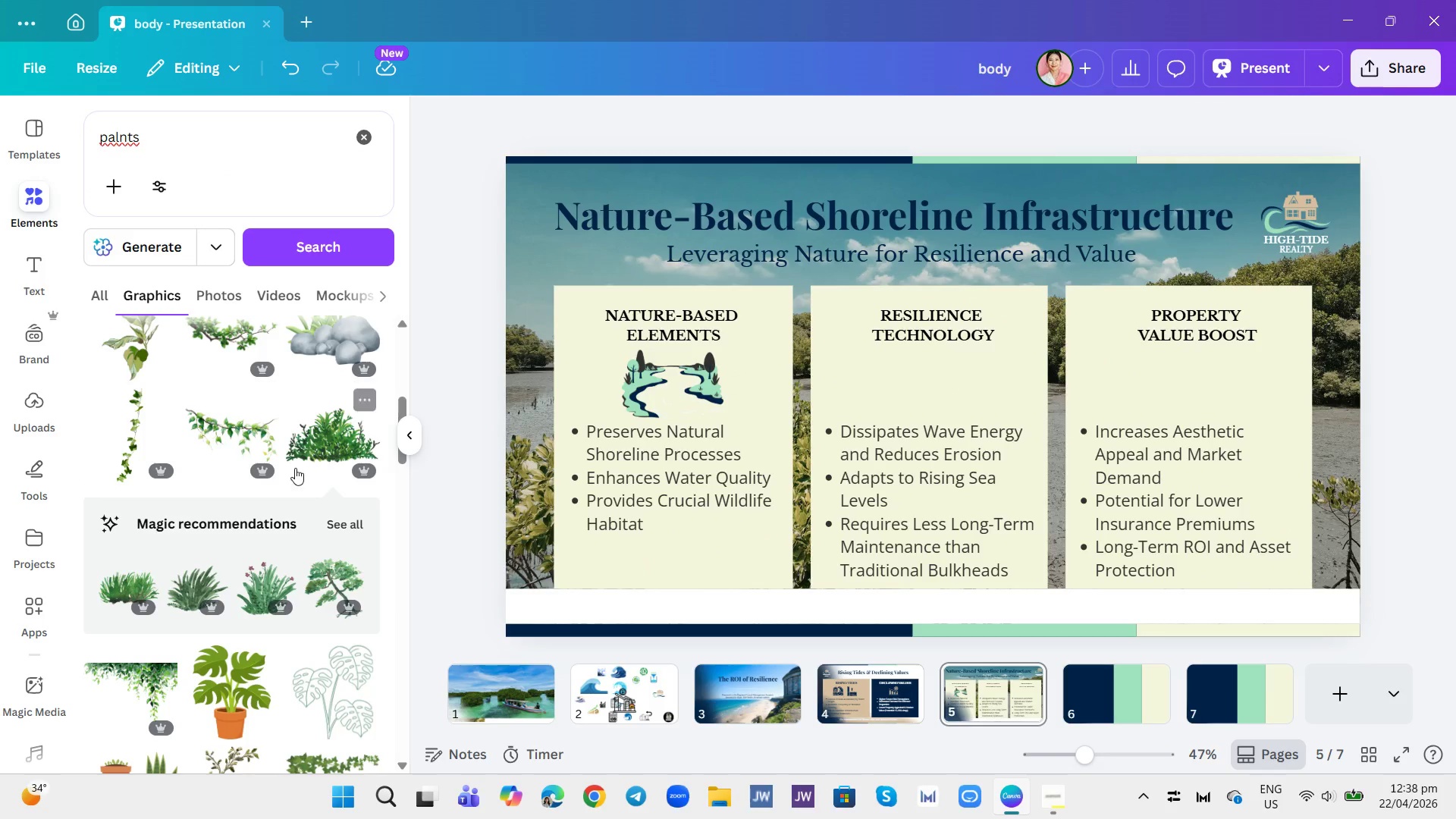 
scroll: coordinate [284, 535], scroll_direction: down, amount: 21.0
 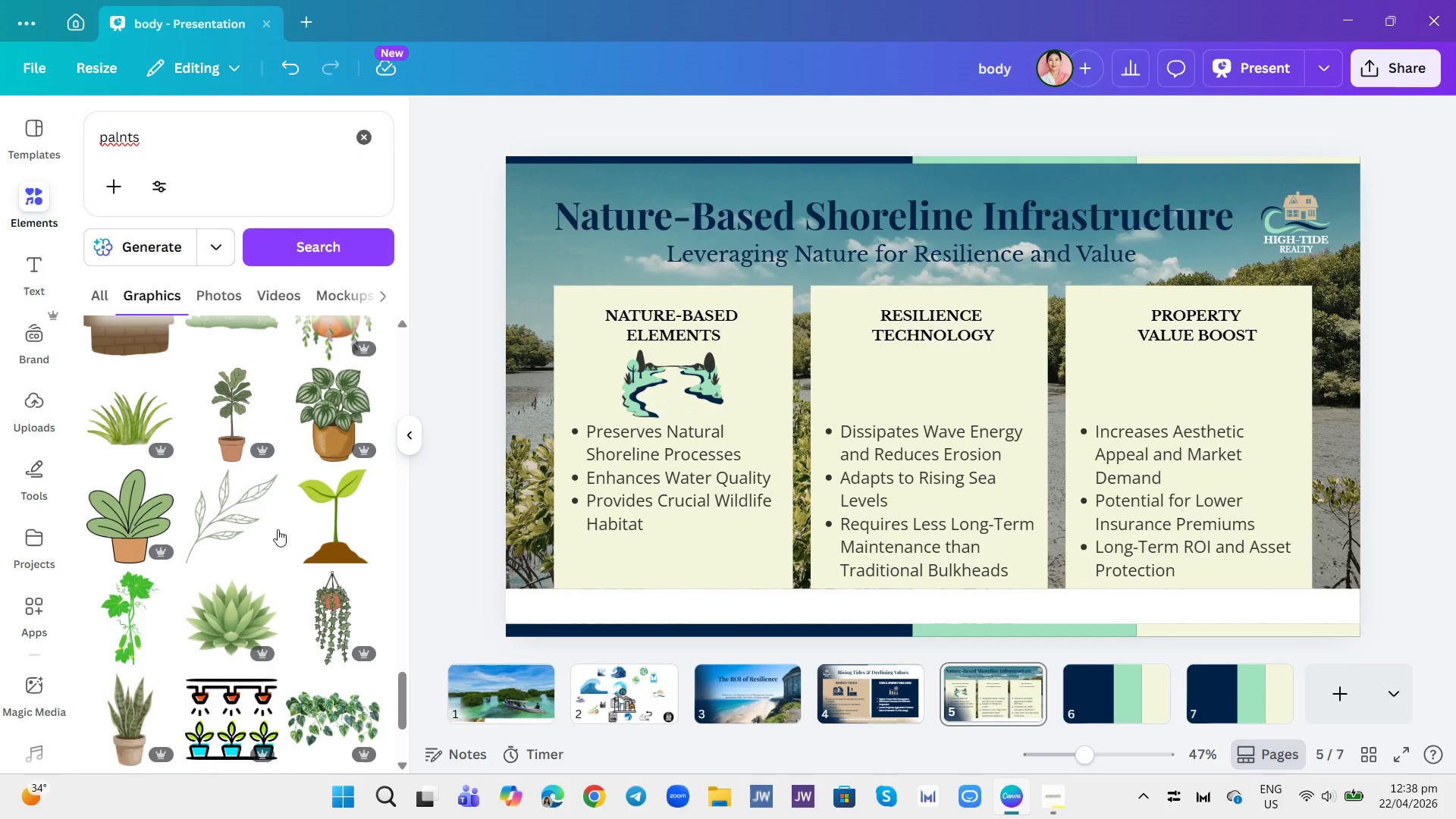 
scroll: coordinate [271, 523], scroll_direction: up, amount: 1.0
 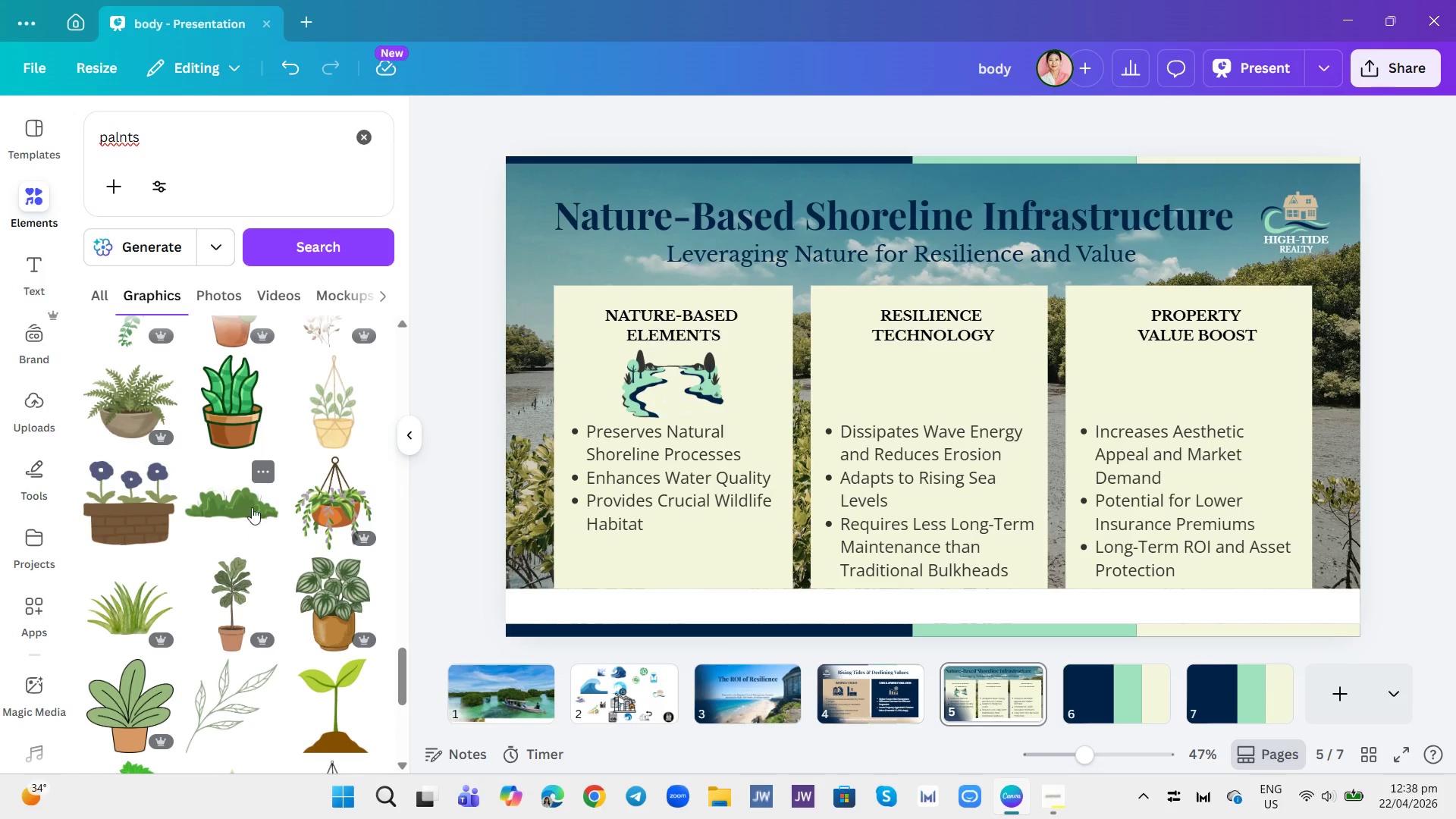 
left_click([234, 506])
 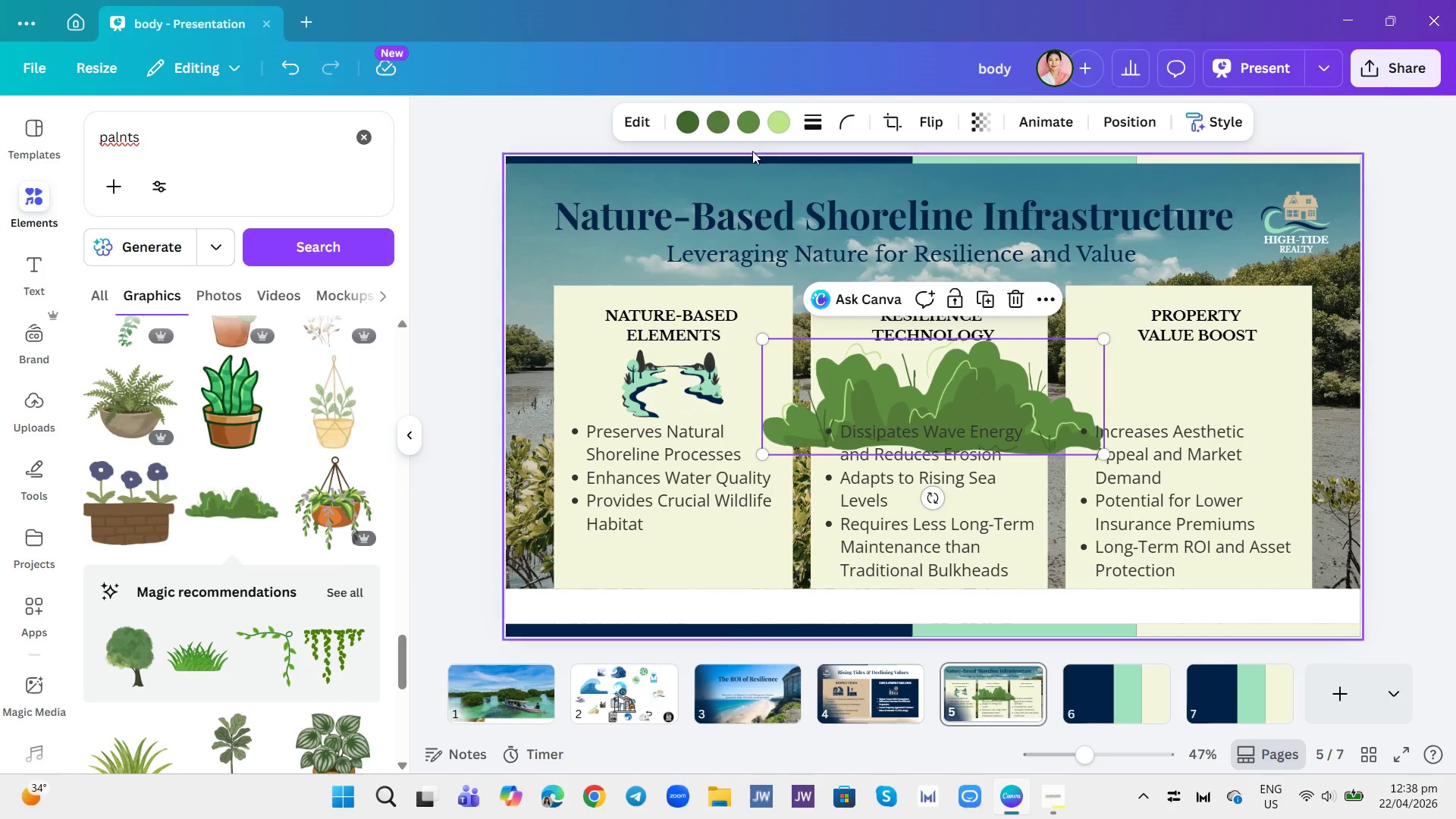 
left_click([686, 121])
 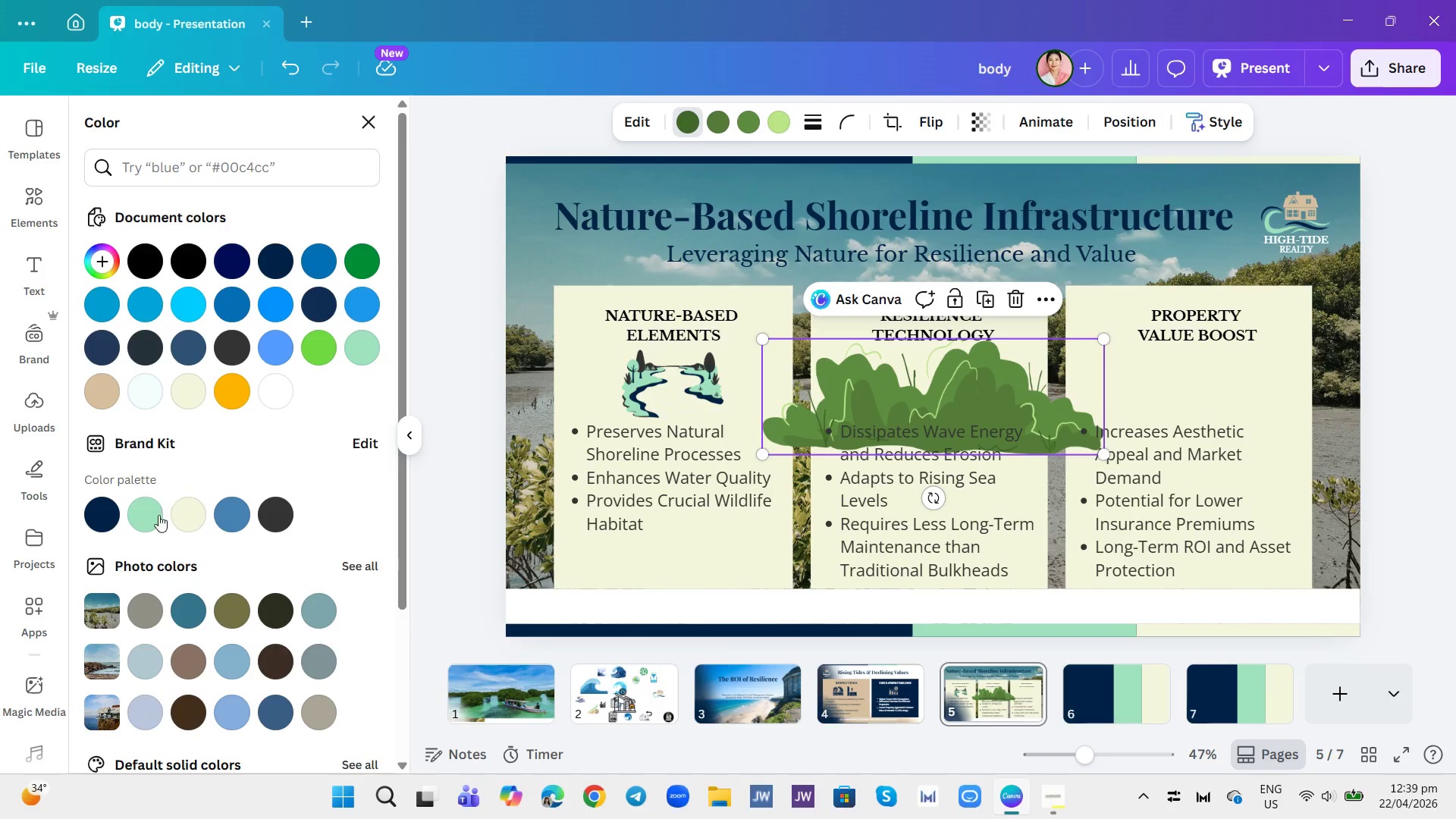 
left_click([149, 510])
 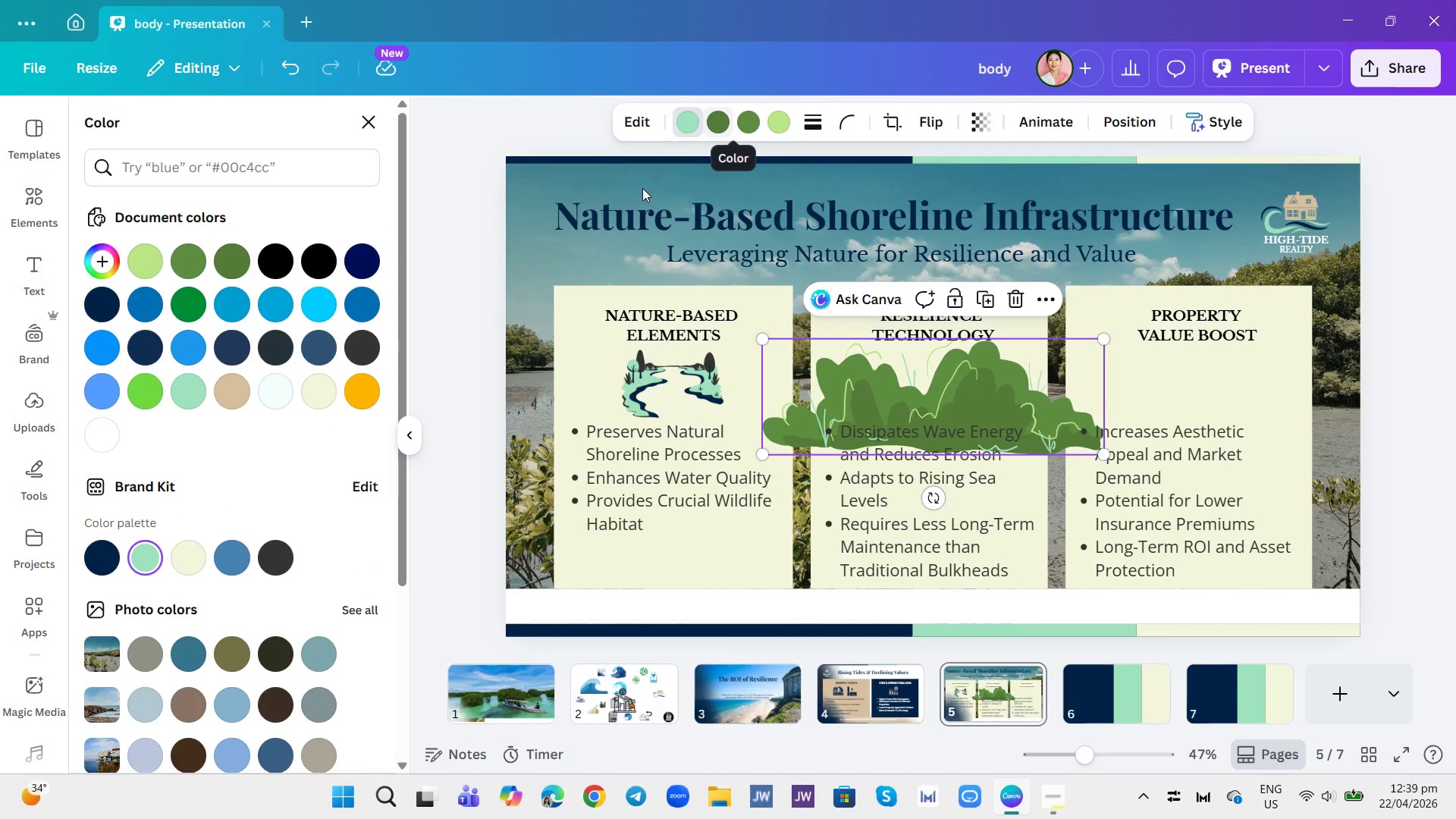 
left_click([270, 557])
 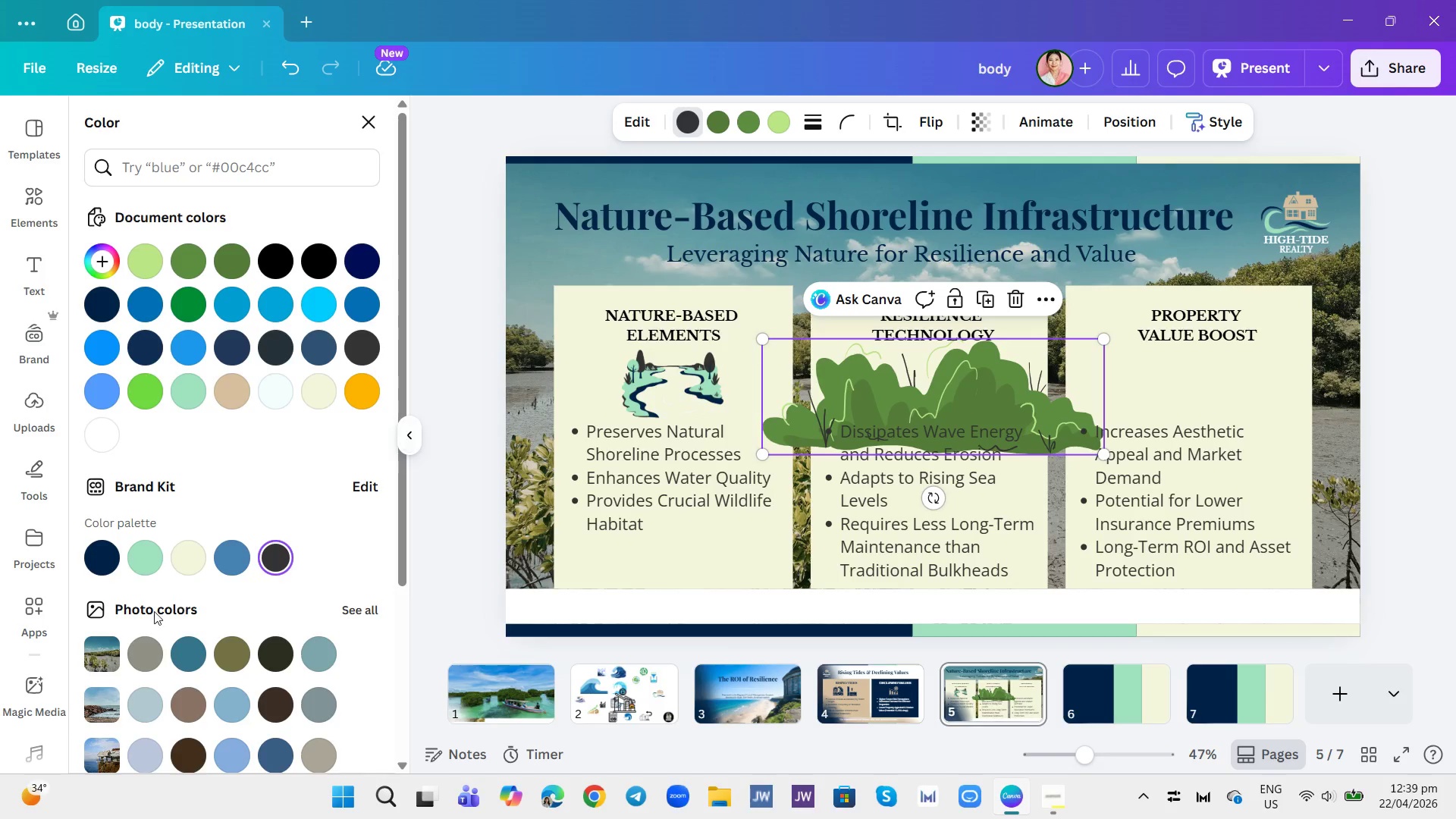 
left_click([107, 547])
 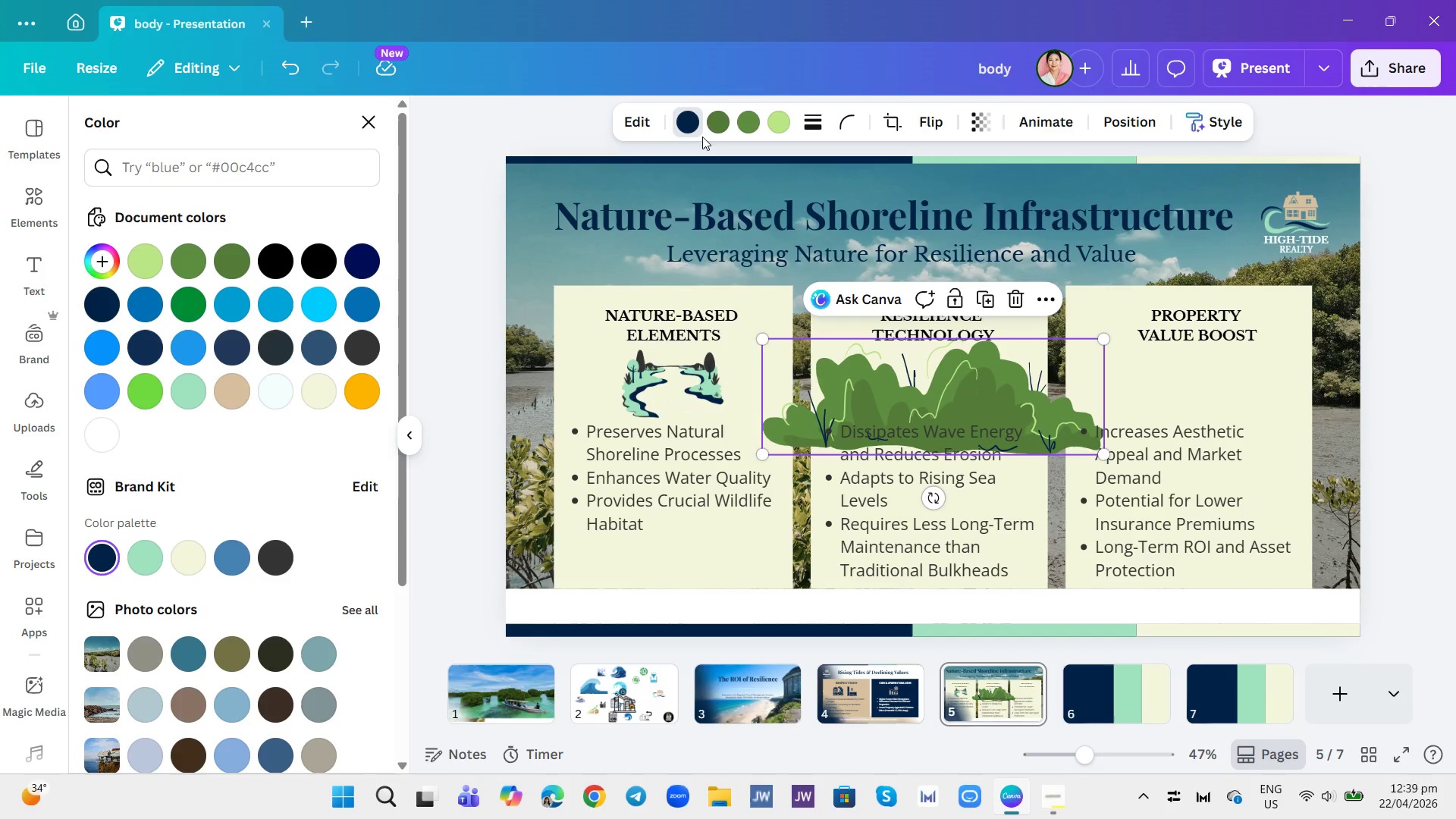 
left_click([713, 124])
 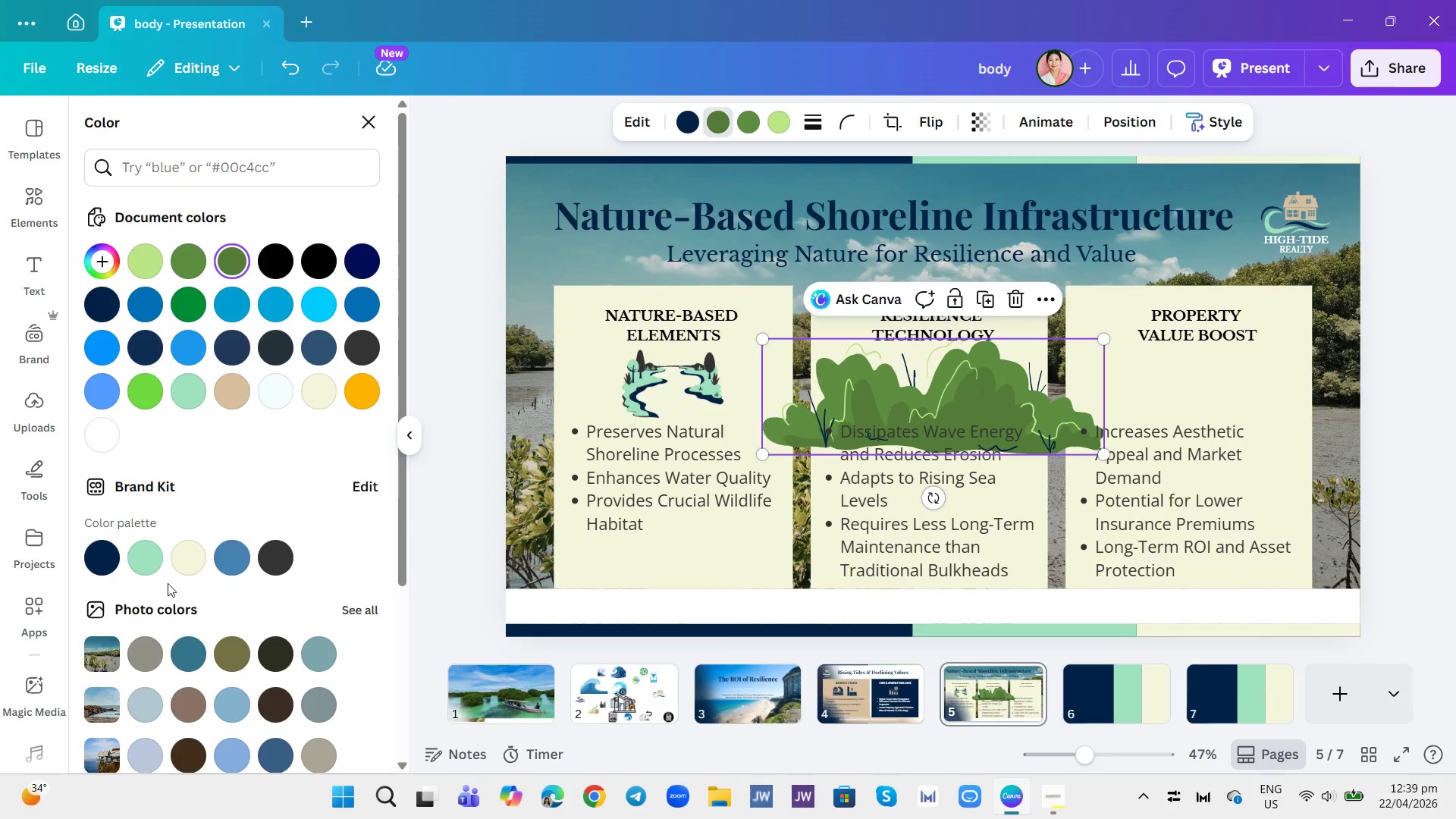 
left_click([148, 559])
 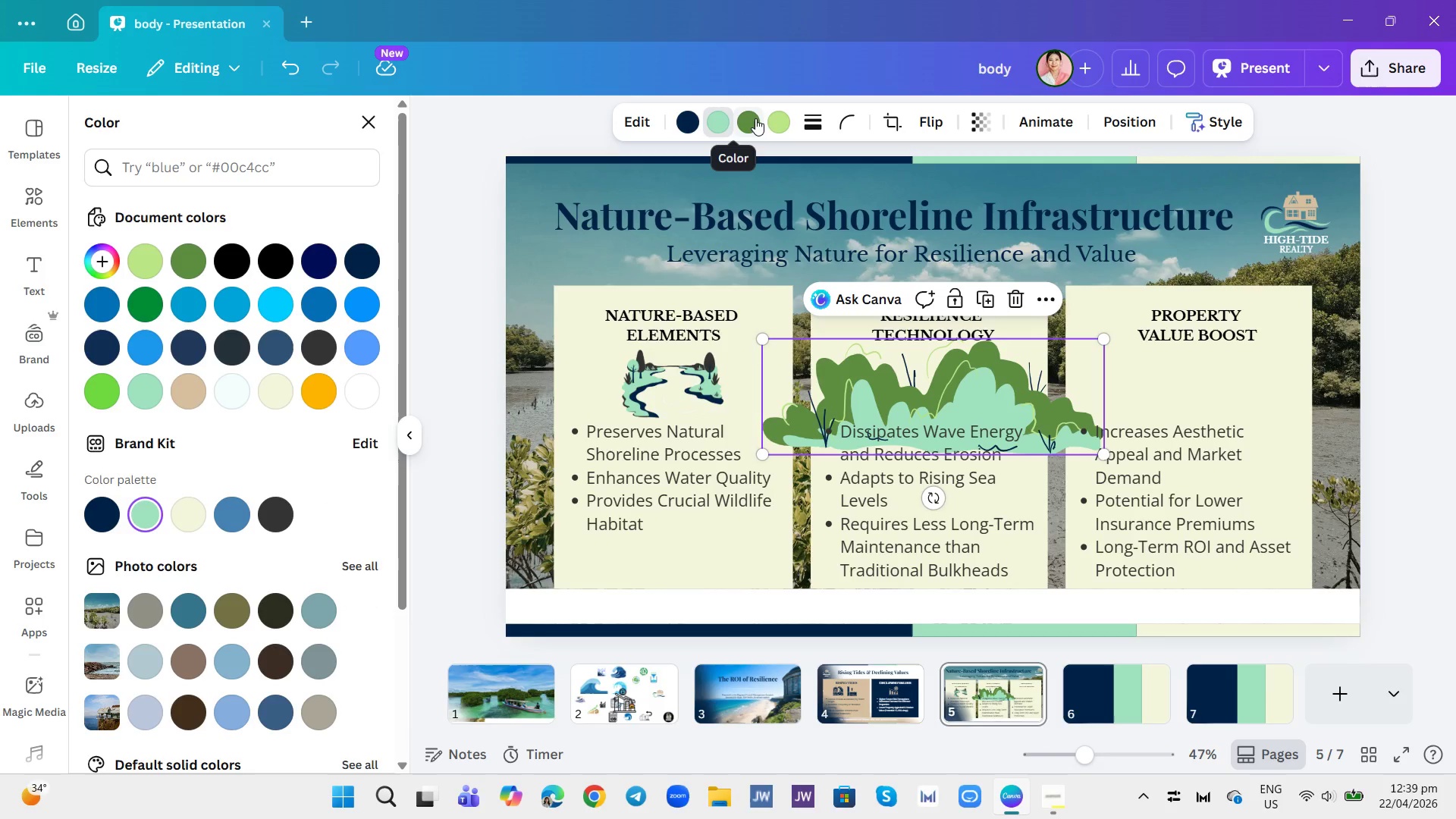 
left_click([755, 118])
 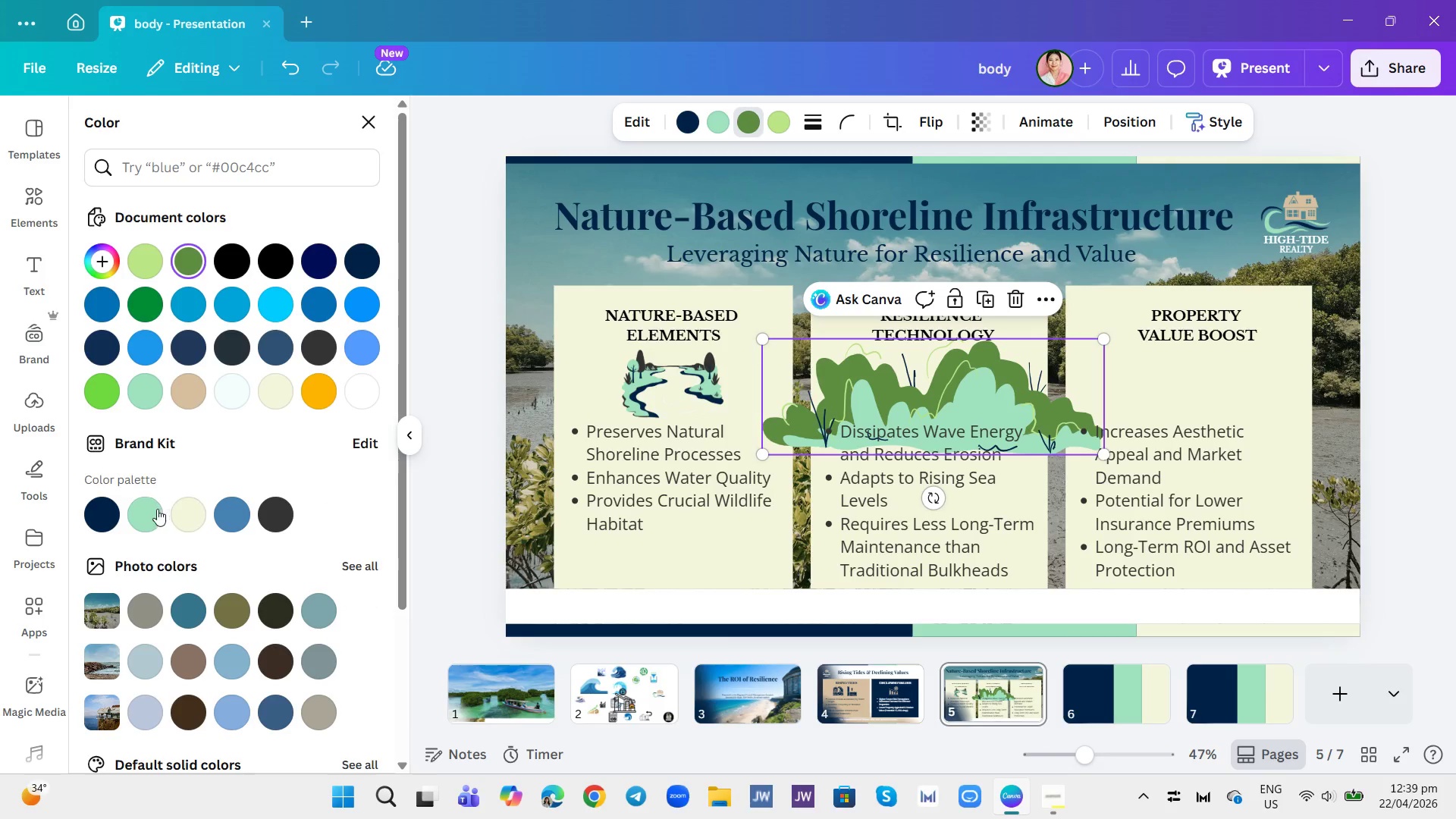 
left_click([139, 519])
 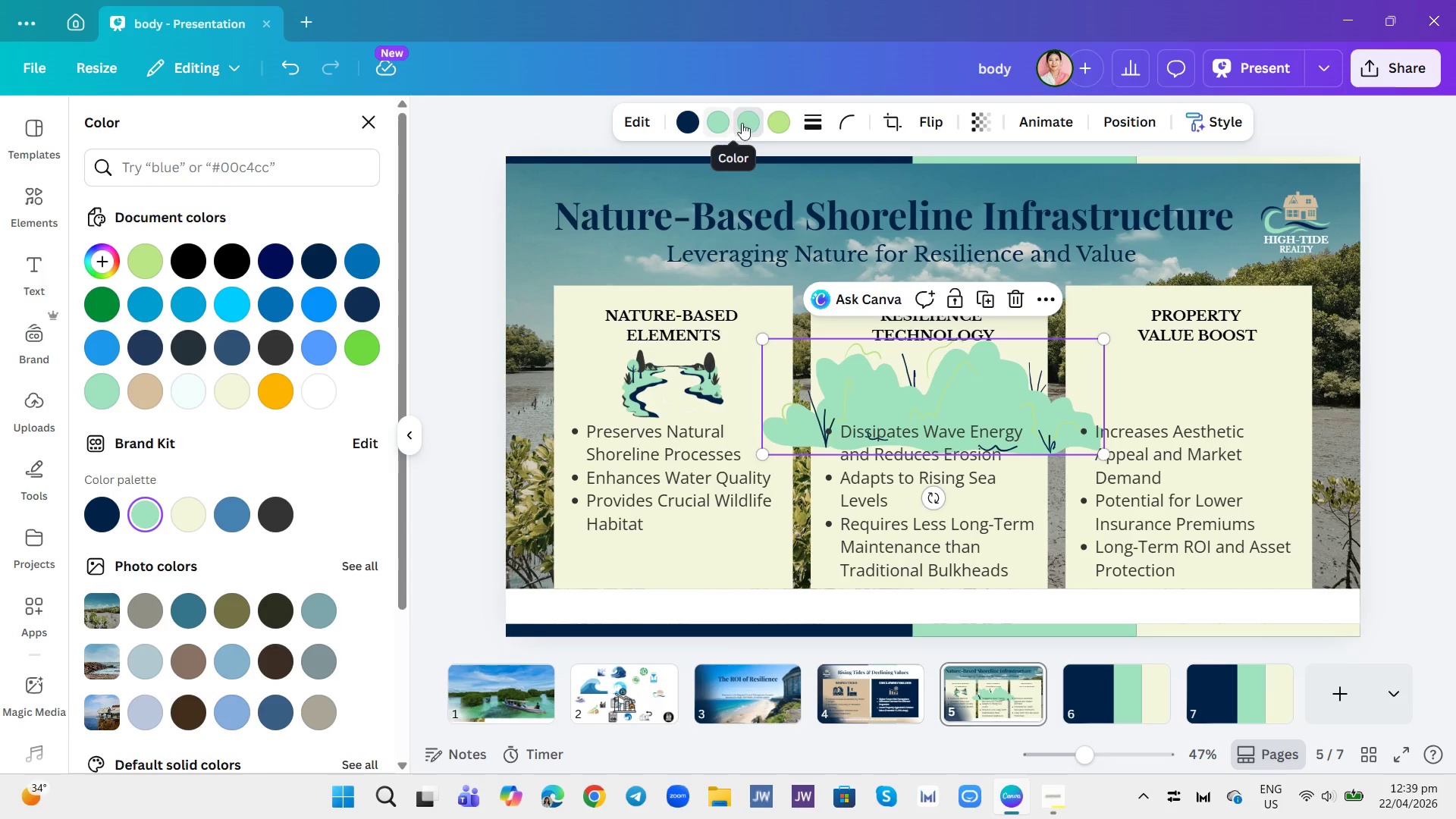 
left_click([780, 124])
 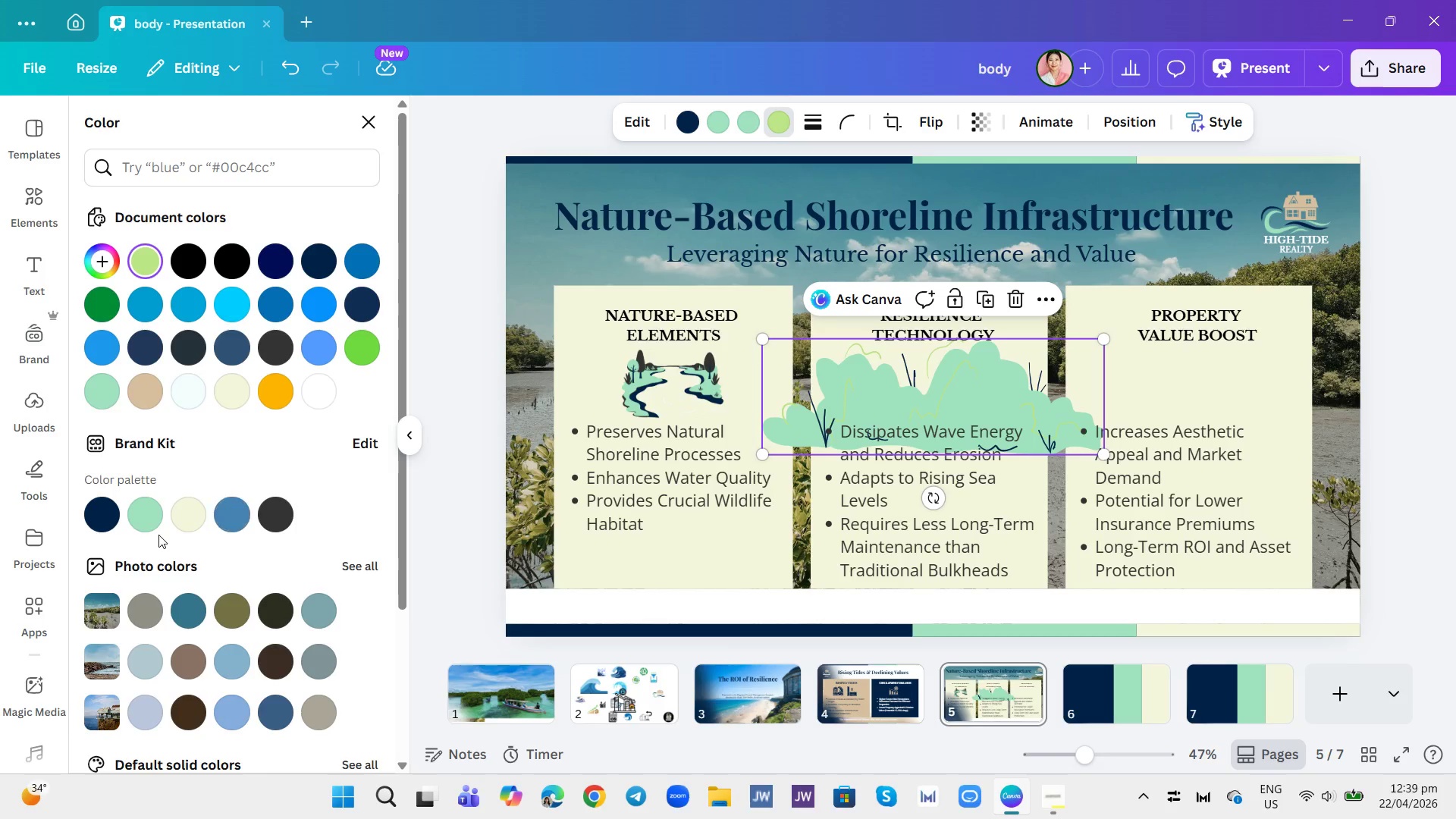 
left_click([96, 507])
 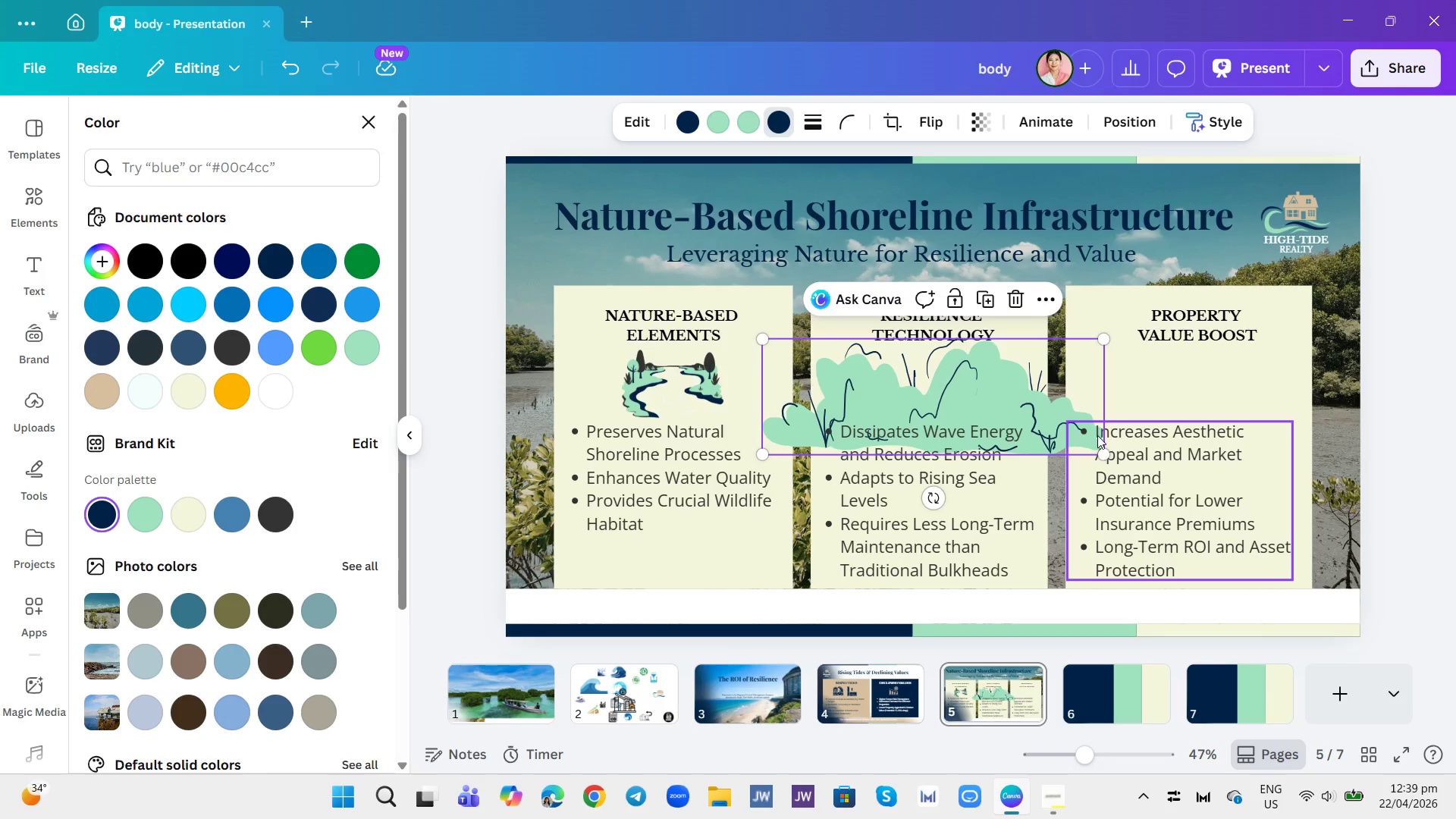 
left_click_drag(start_coordinate=[1100, 447], to_coordinate=[971, 385])
 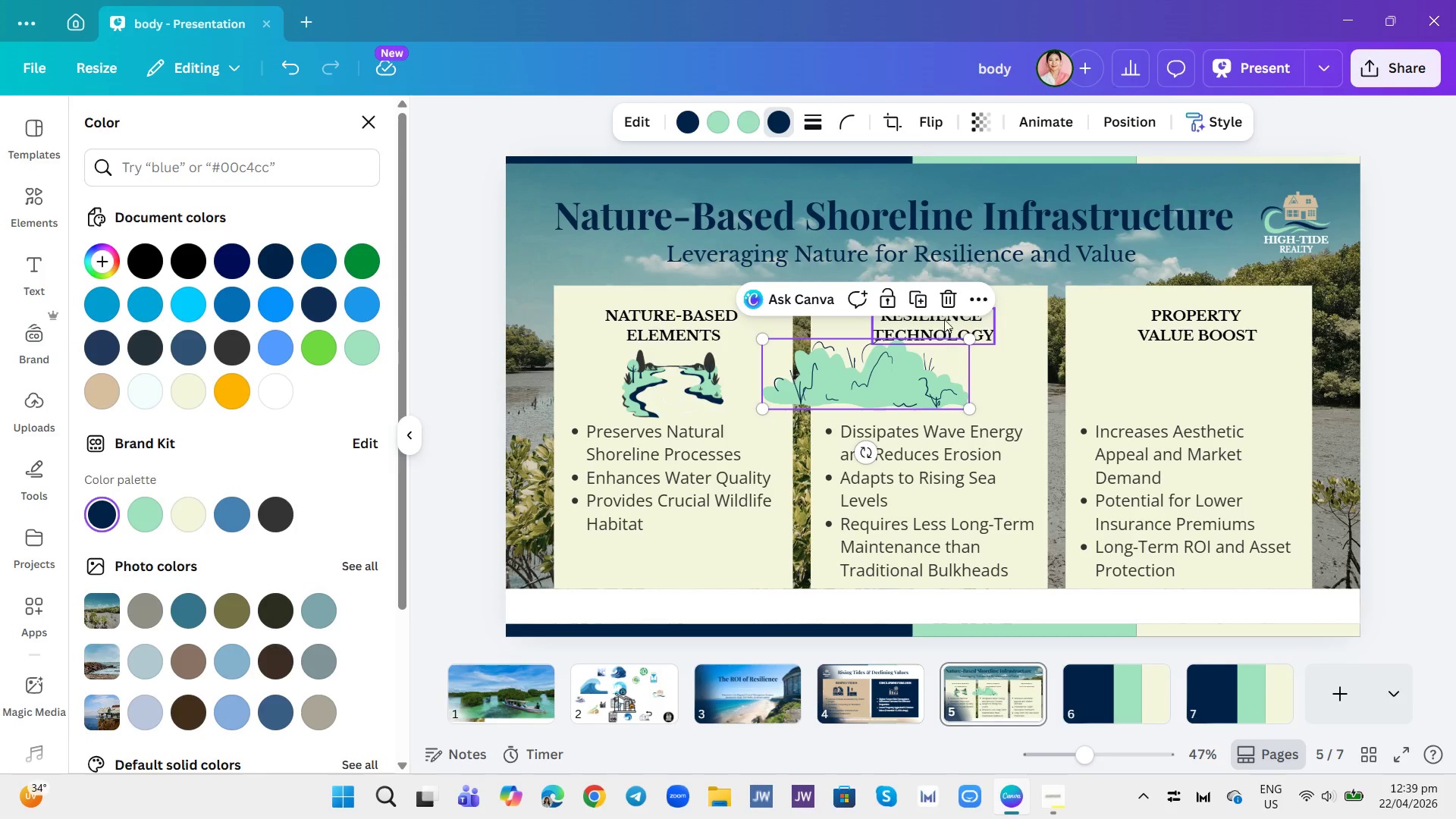 
left_click([944, 298])
 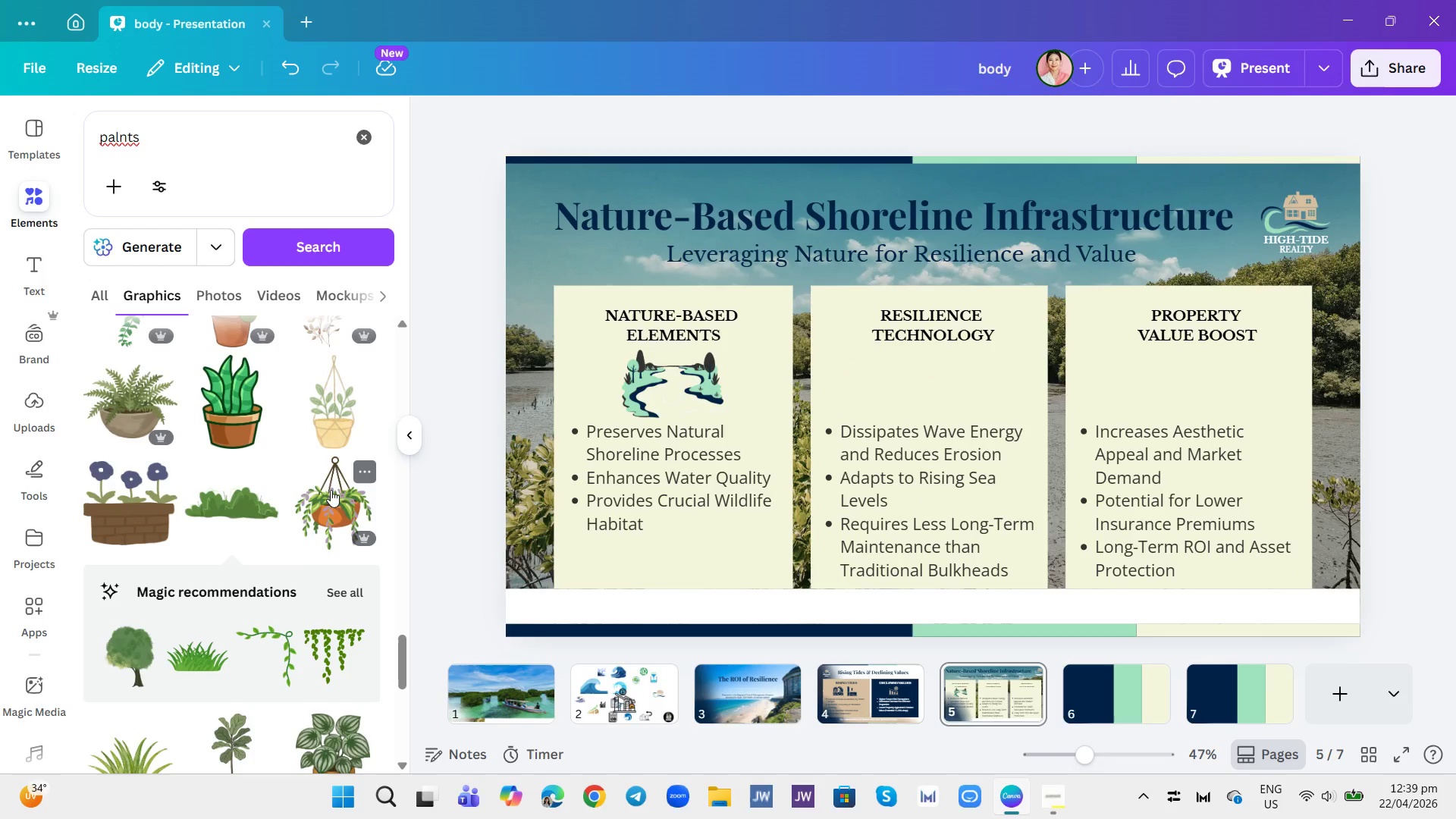 
scroll: coordinate [306, 601], scroll_direction: down, amount: 16.0
 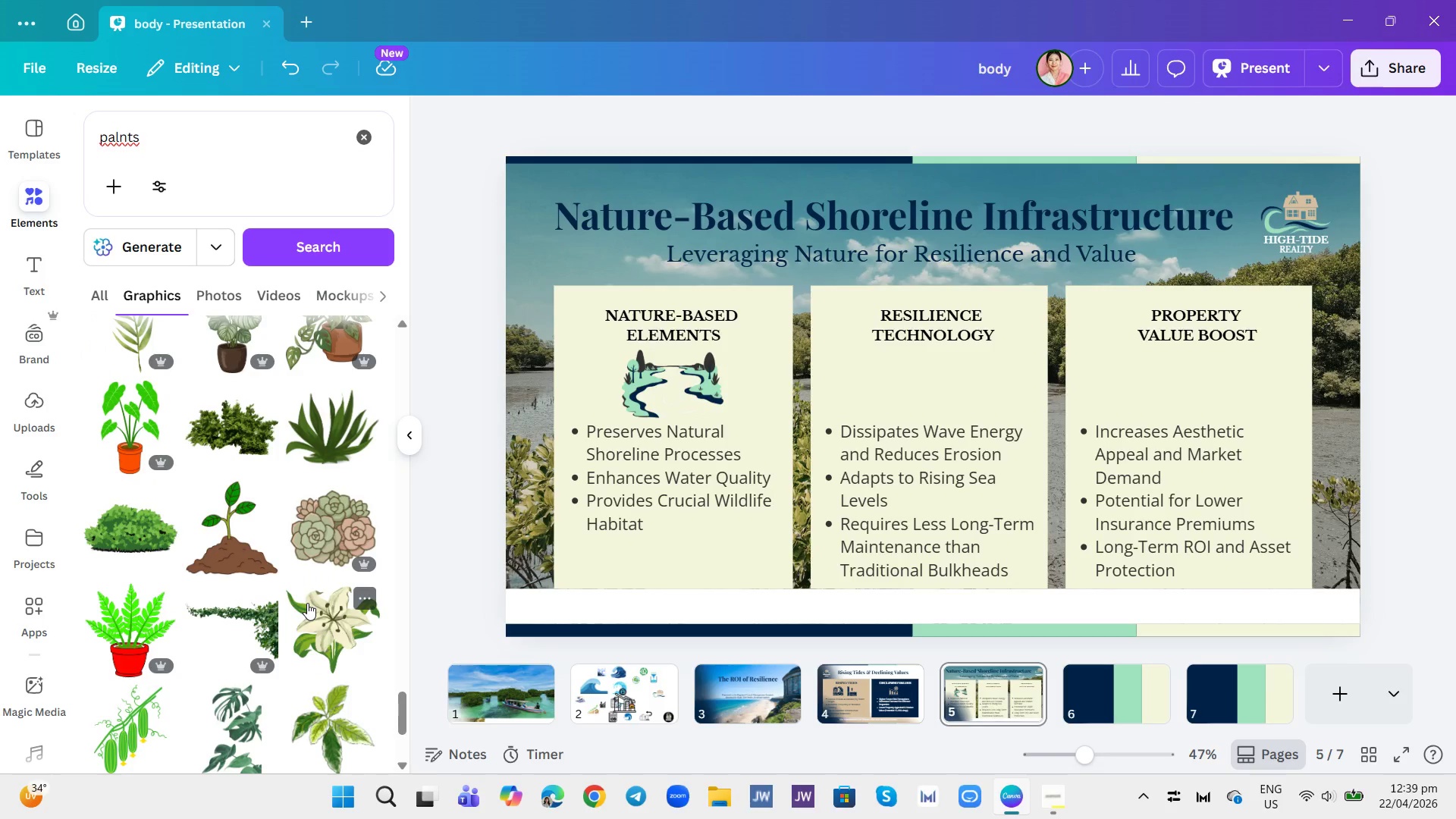 
scroll: coordinate [224, 574], scroll_direction: down, amount: 15.0
 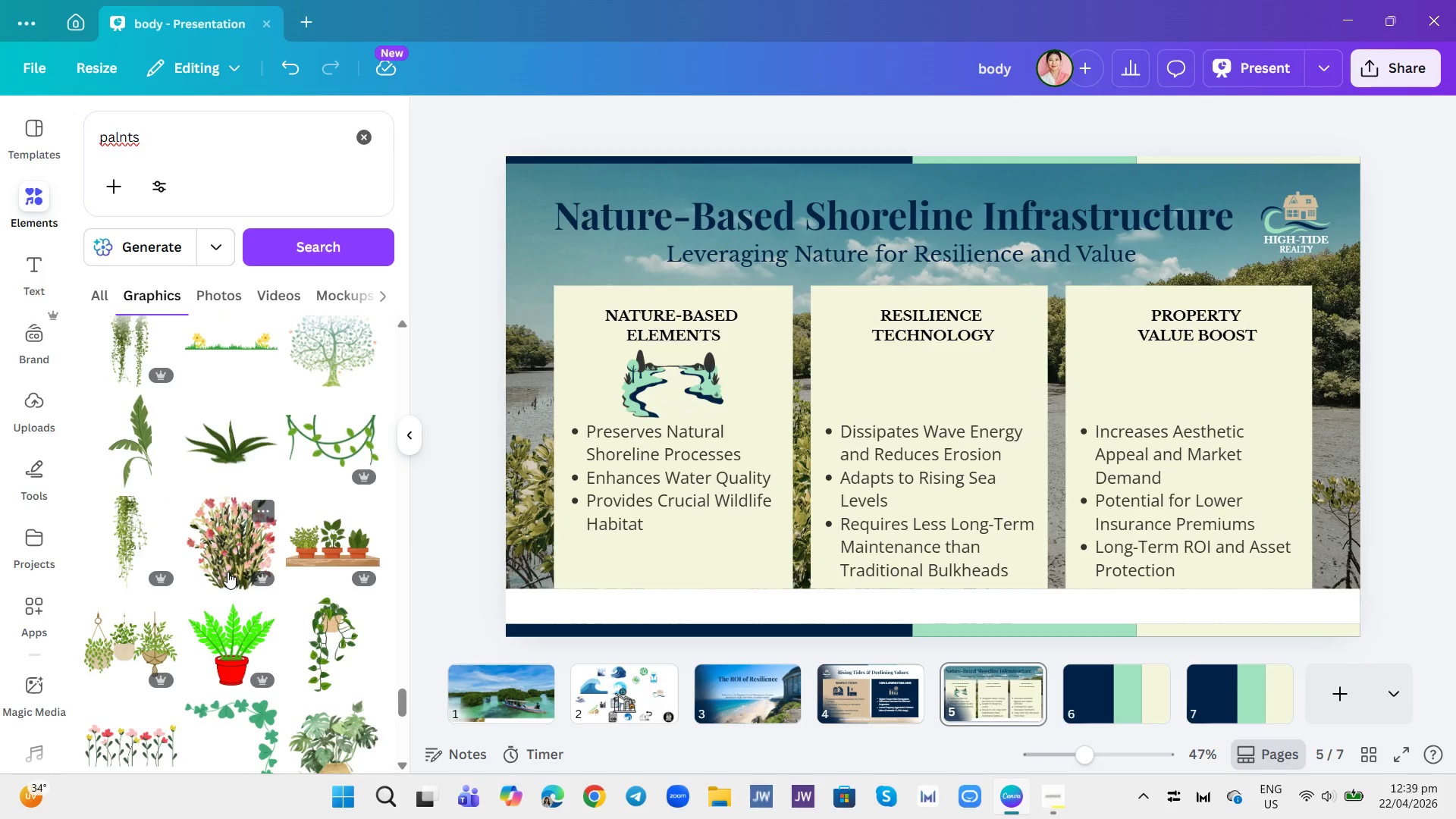 
scroll: coordinate [287, 562], scroll_direction: up, amount: 17.0
 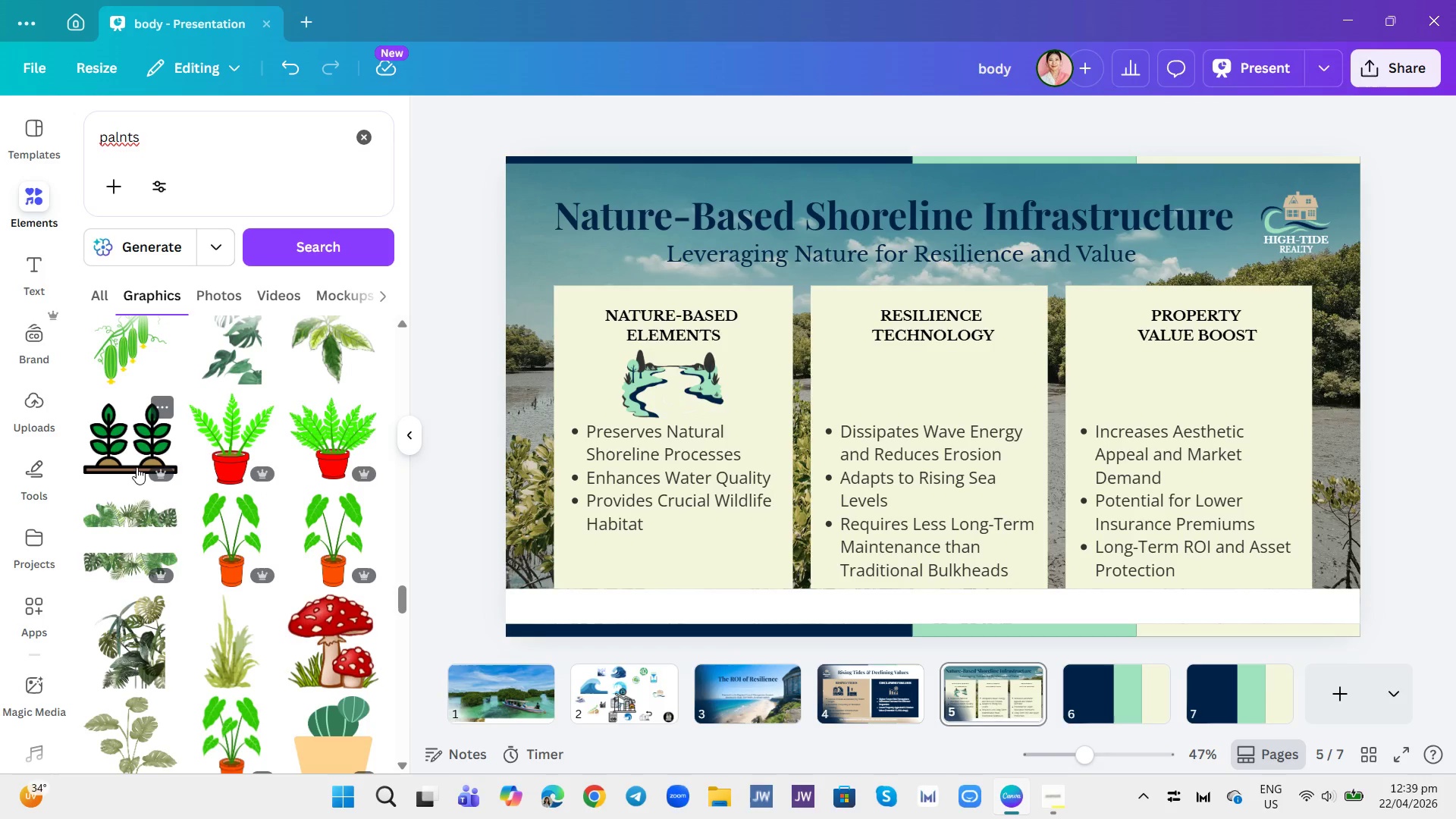 
scroll: coordinate [208, 540], scroll_direction: up, amount: 3.0
 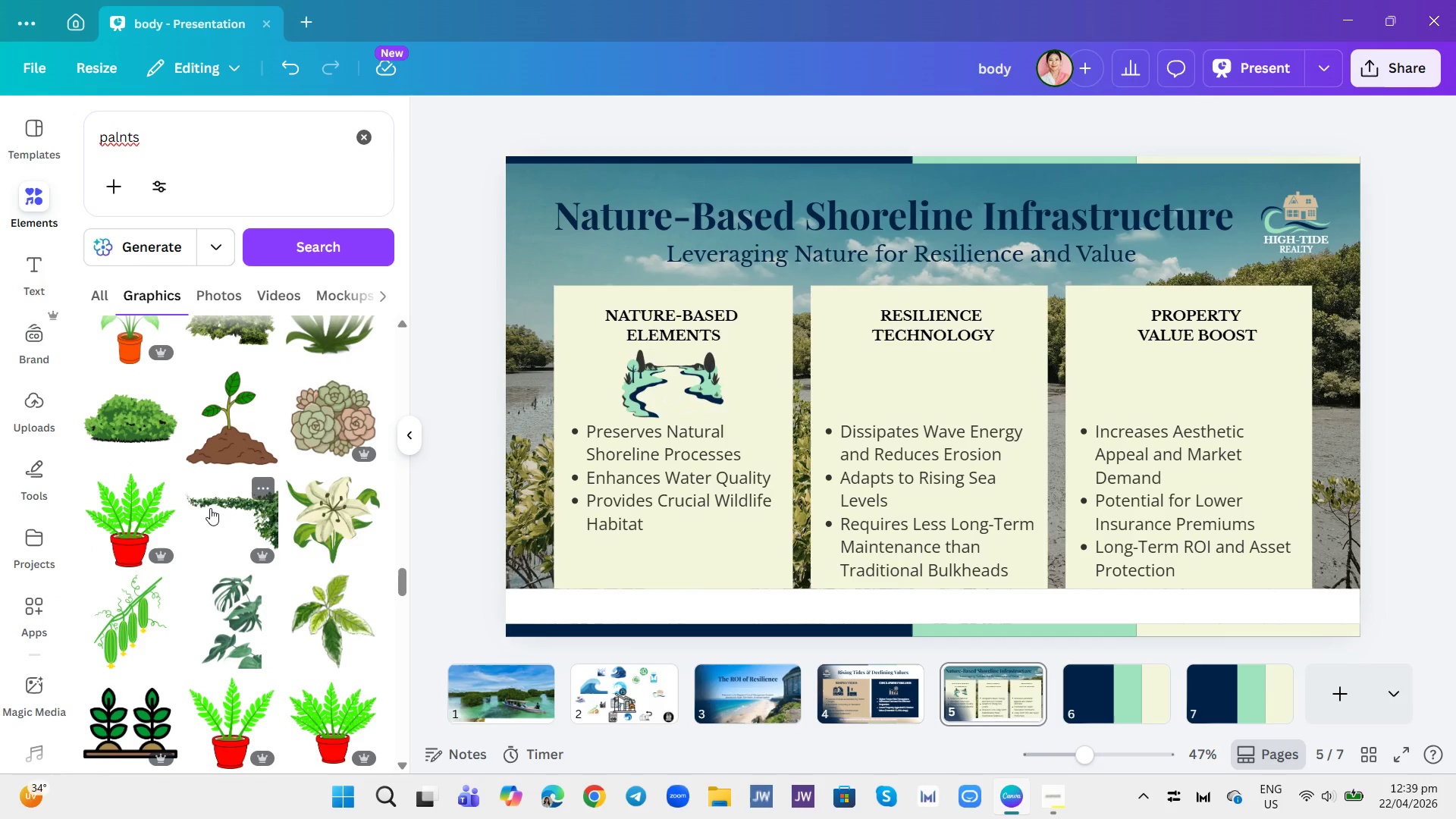 
scroll: coordinate [210, 519], scroll_direction: down, amount: 2.0
 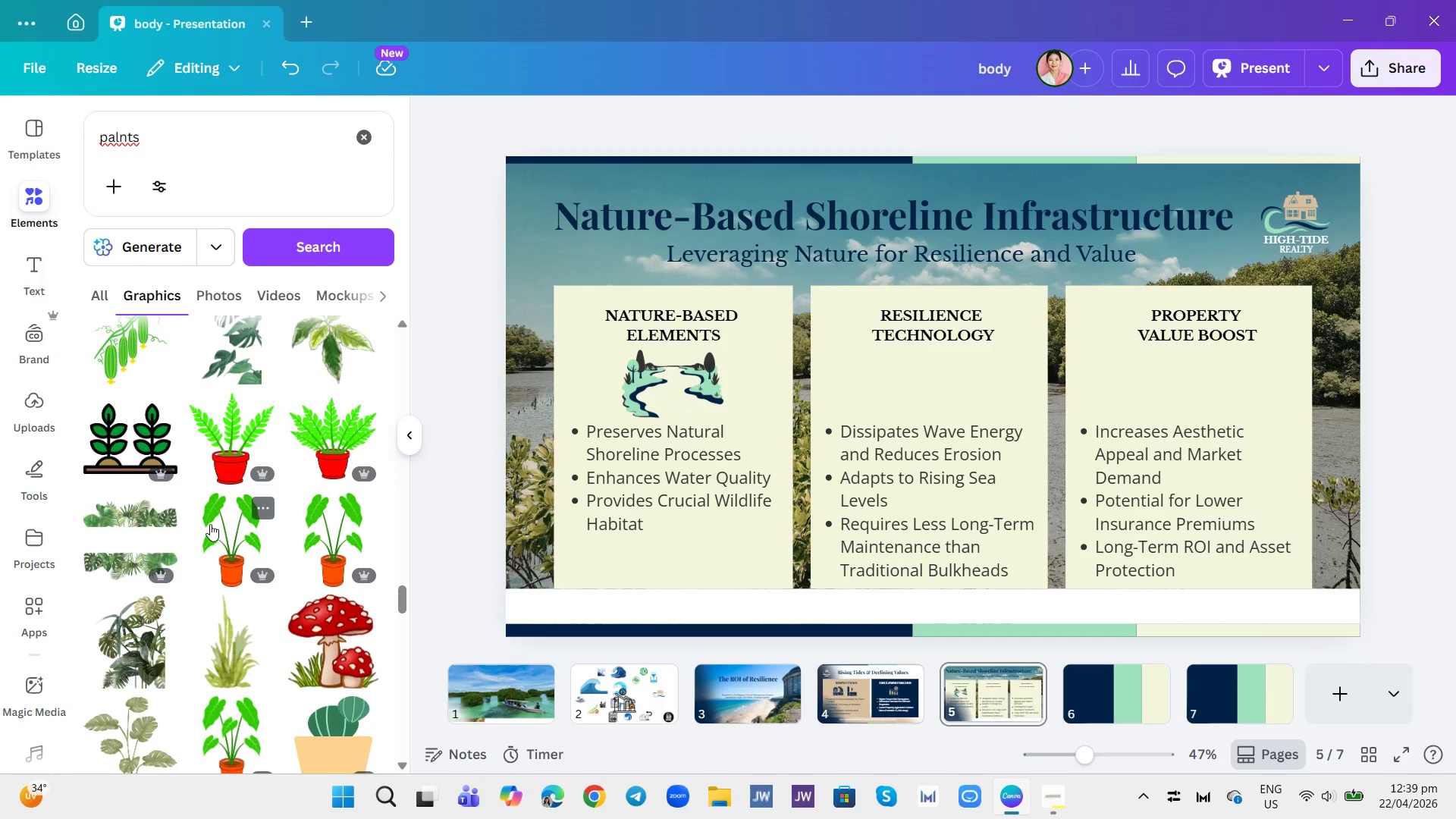 
scroll: coordinate [266, 536], scroll_direction: up, amount: 12.0
 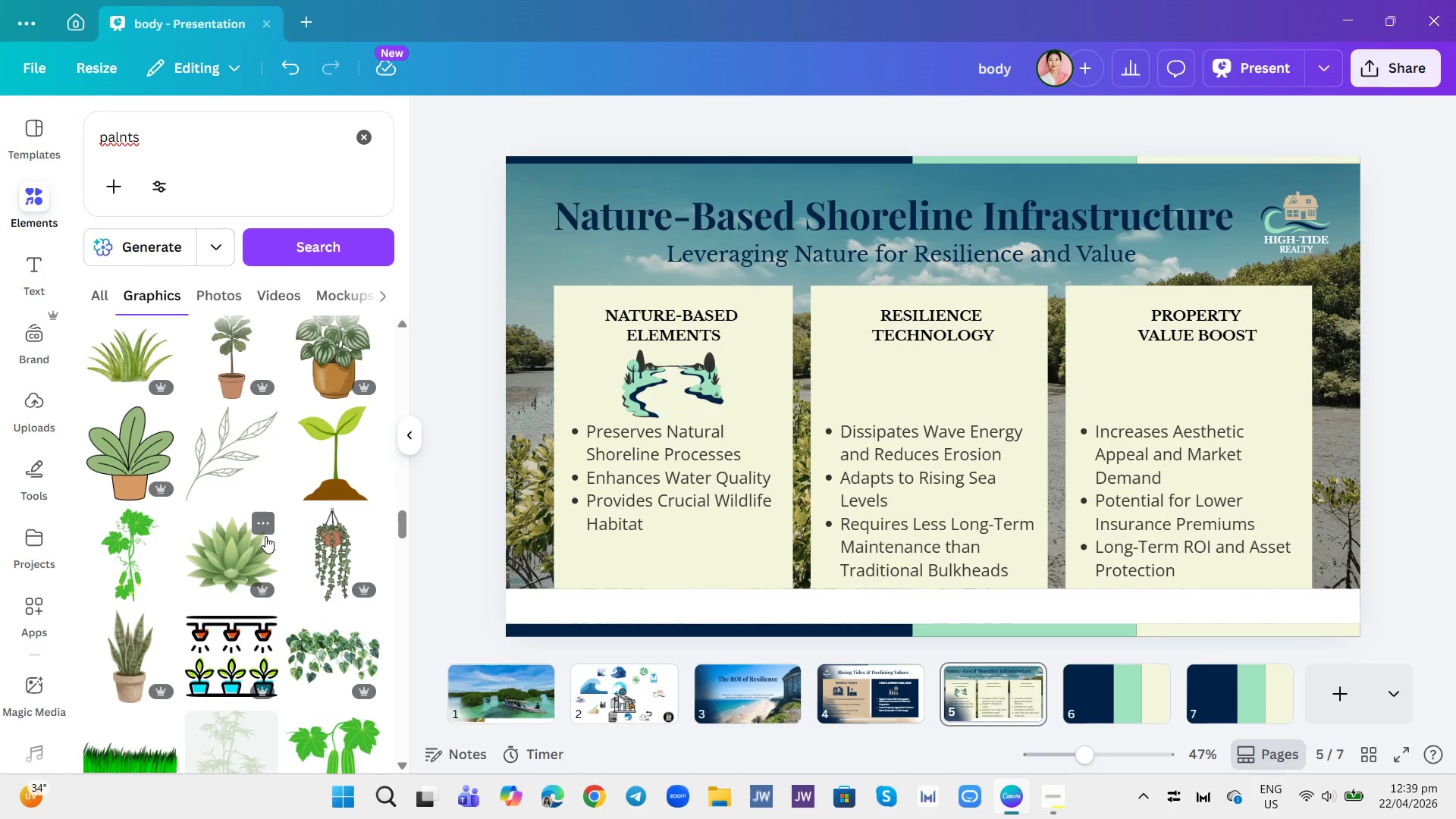 
scroll: coordinate [287, 483], scroll_direction: down, amount: 38.0
 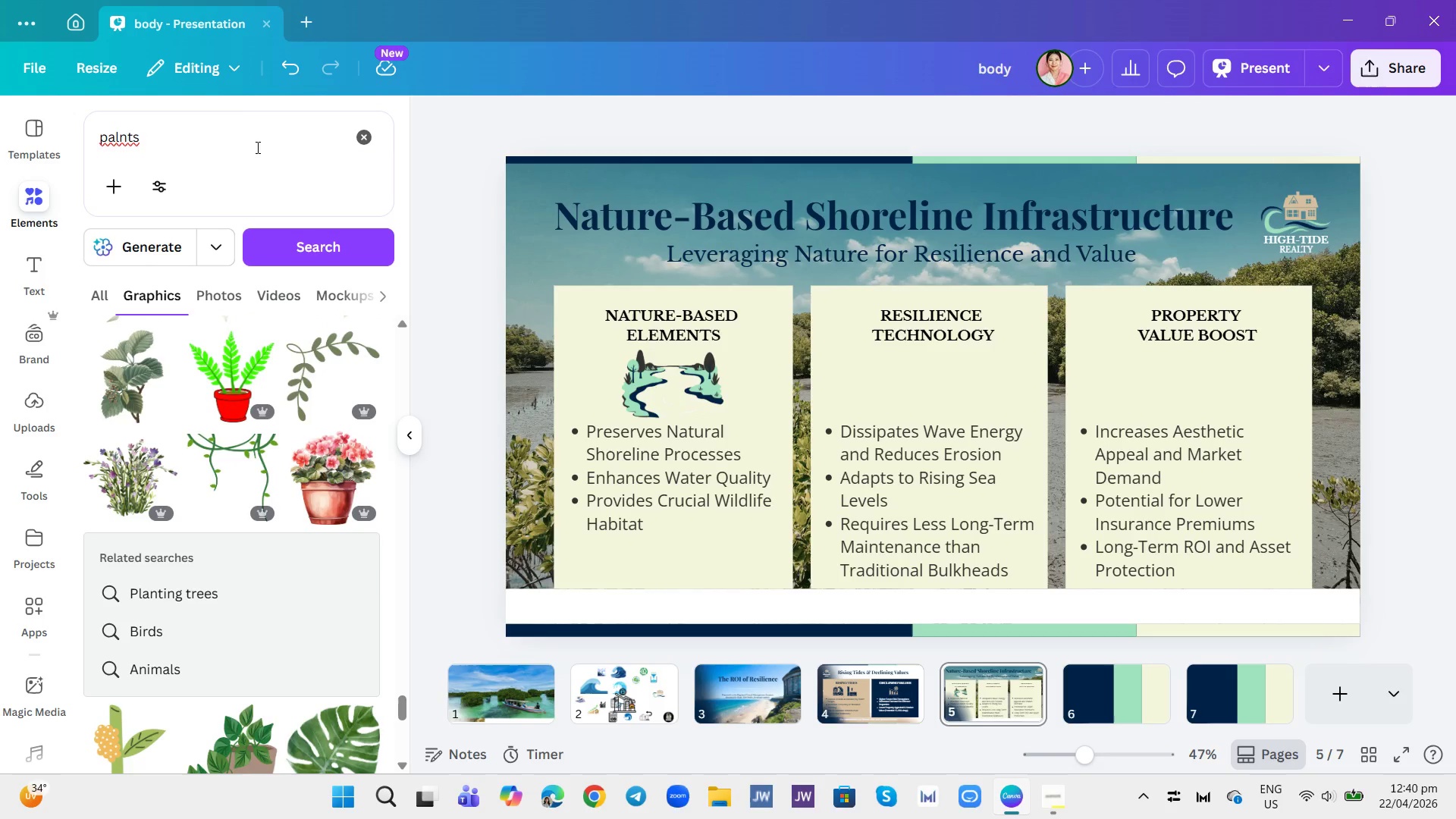 
left_click([252, 126])
 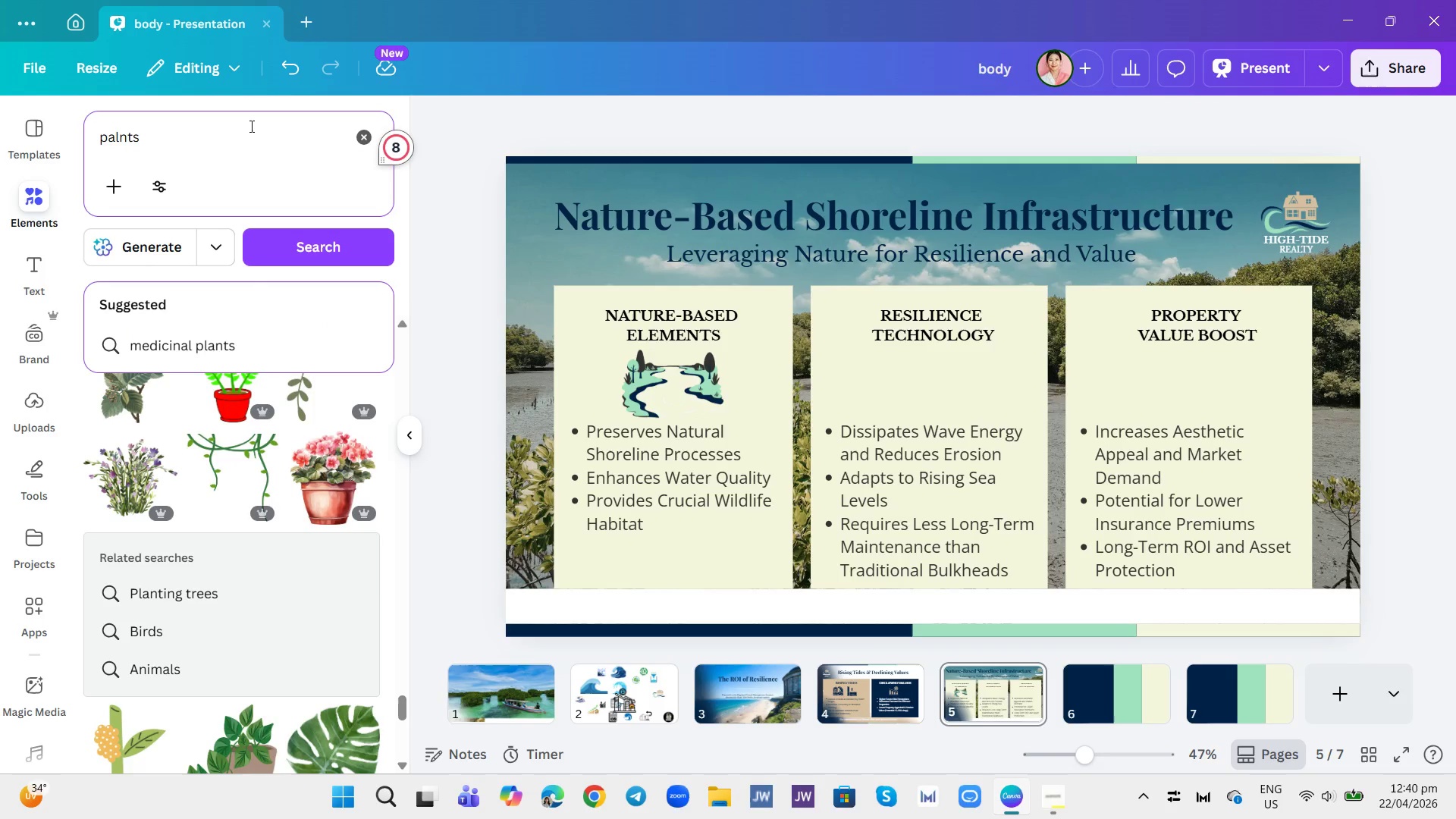 
hold_key(key=Backspace, duration=0.98)
 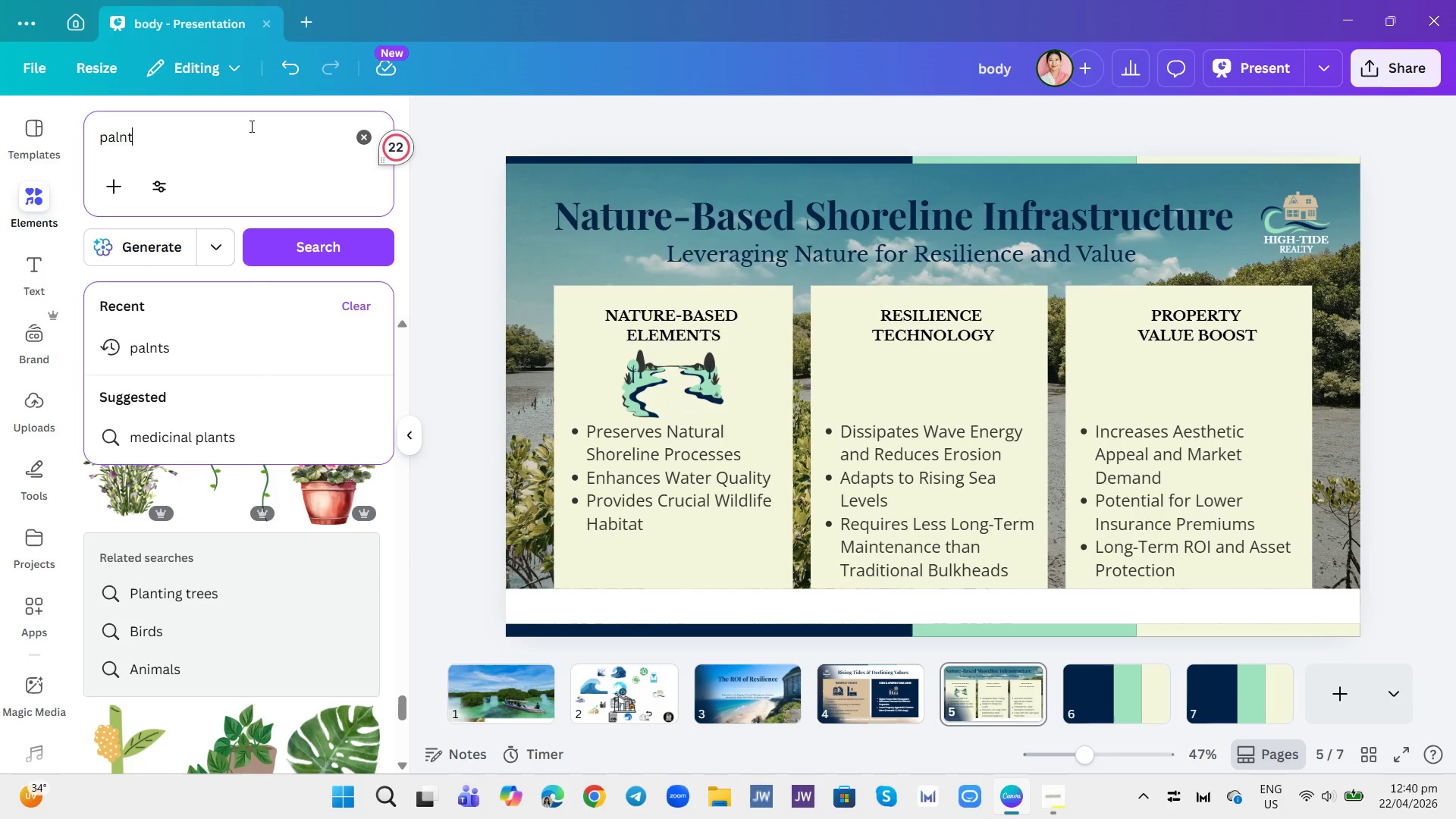 
type(plants and fence)
 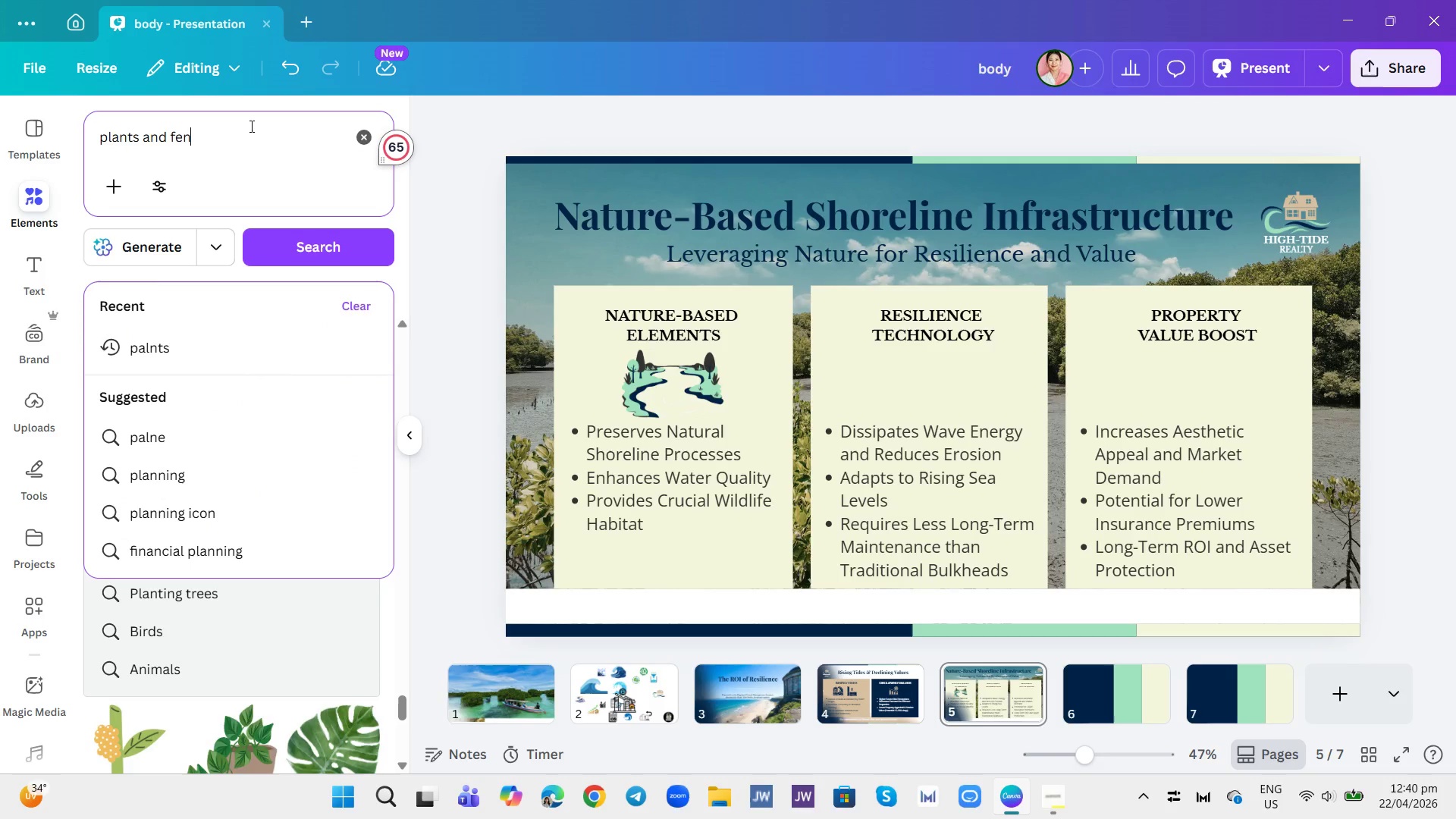 
key(Enter)
 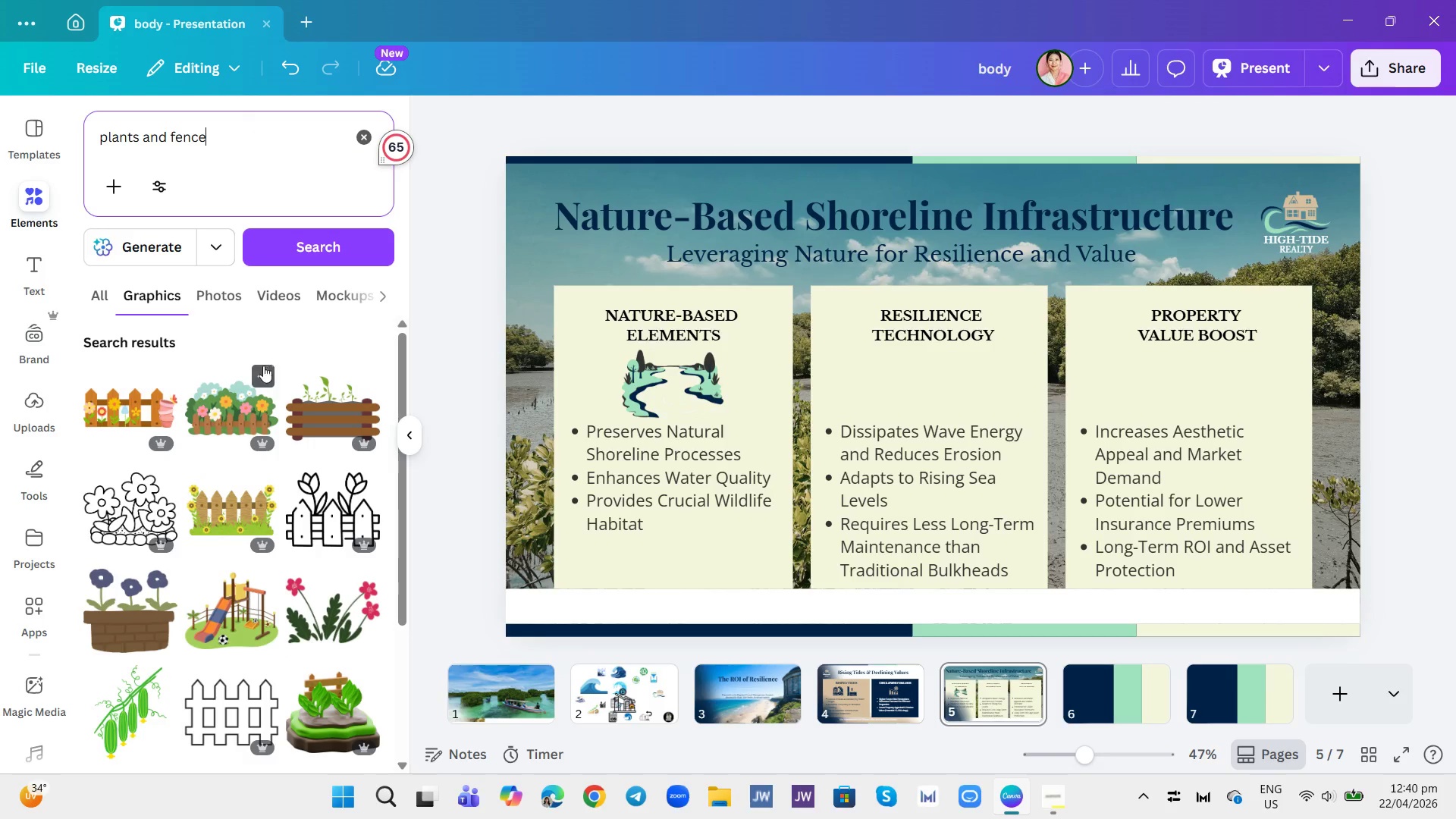 
scroll: coordinate [306, 471], scroll_direction: down, amount: 16.0
 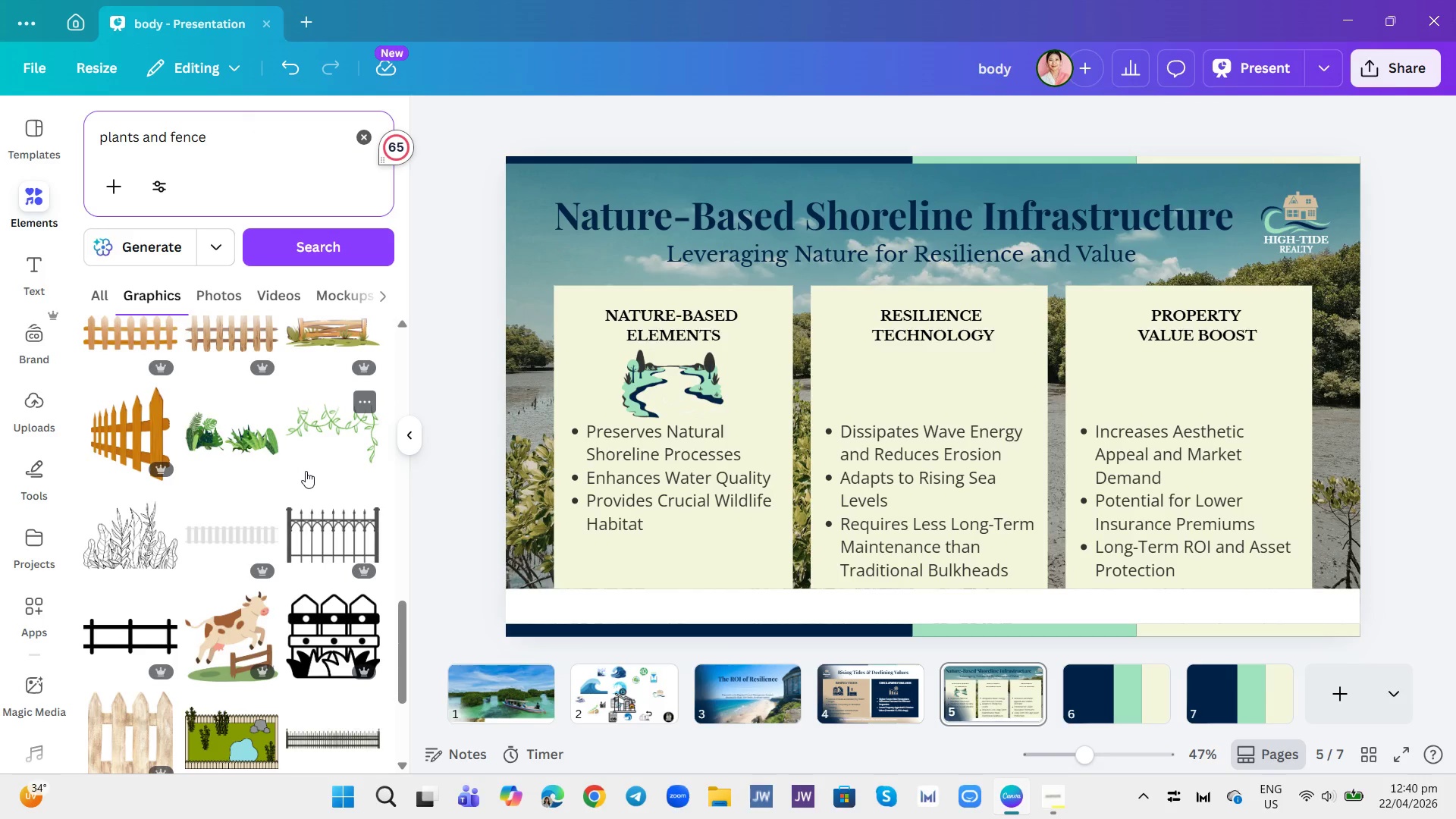 
scroll: coordinate [301, 467], scroll_direction: up, amount: 14.0
 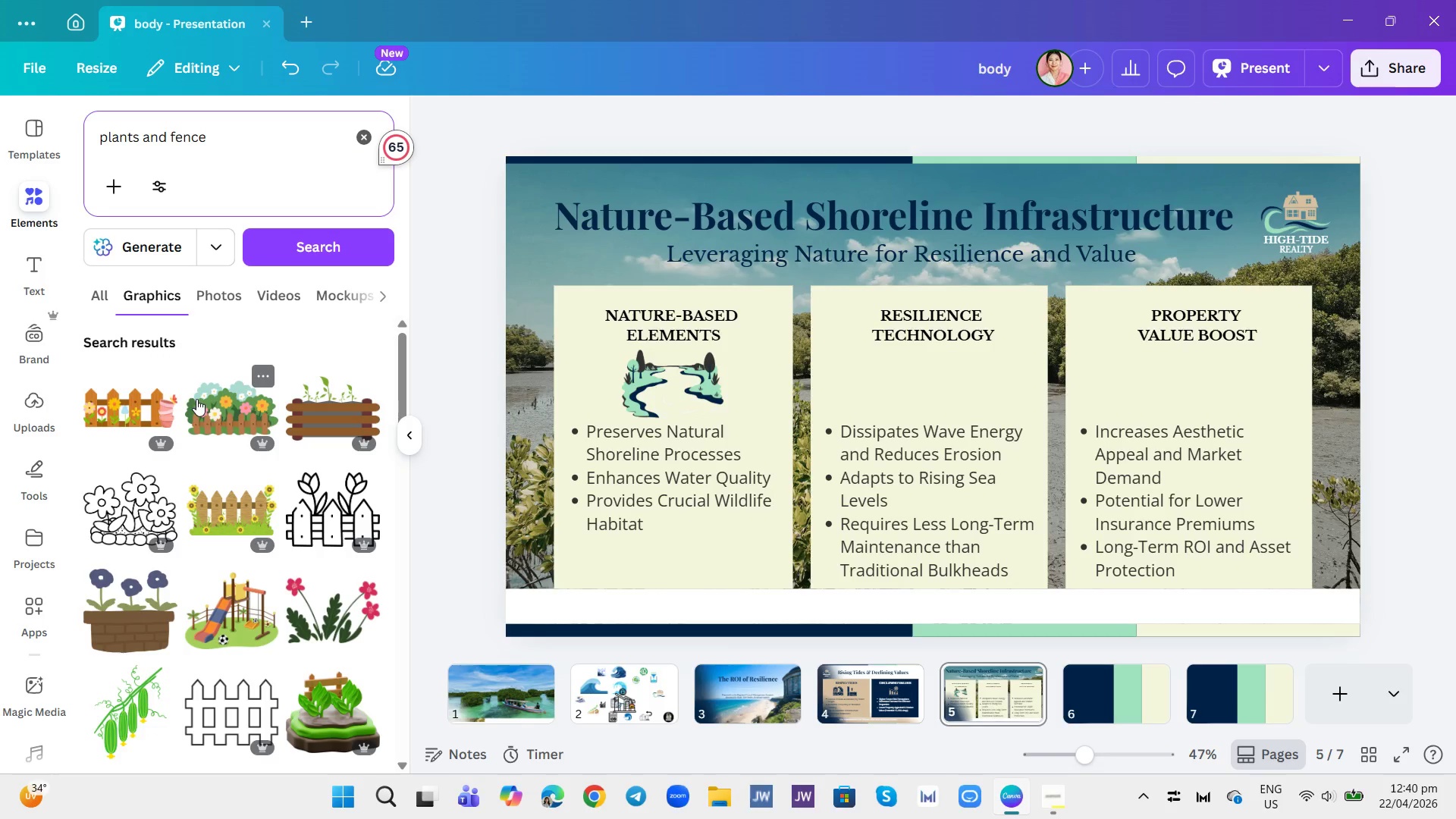 
wait(6.62)
 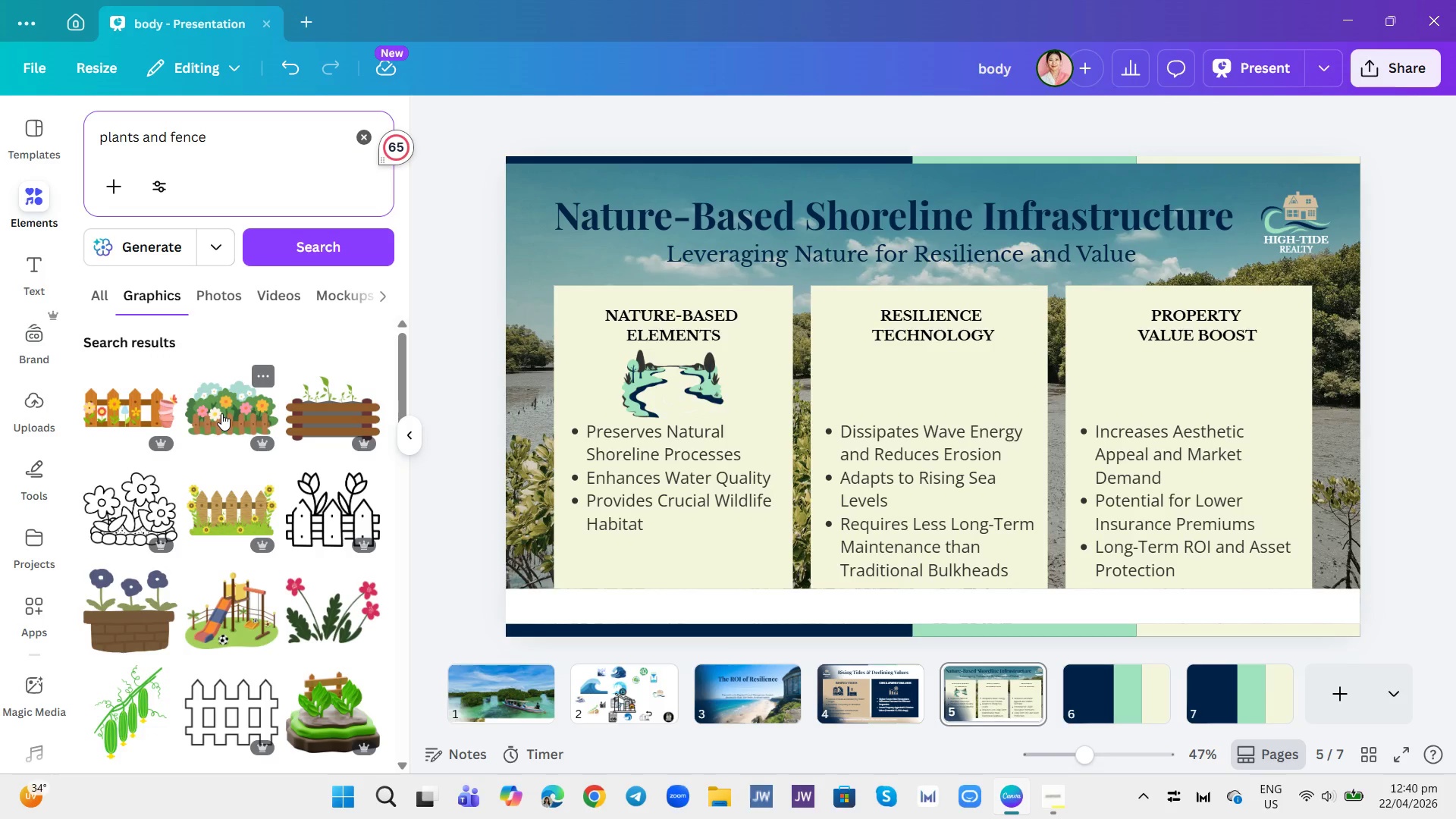 
left_click([307, 419])
 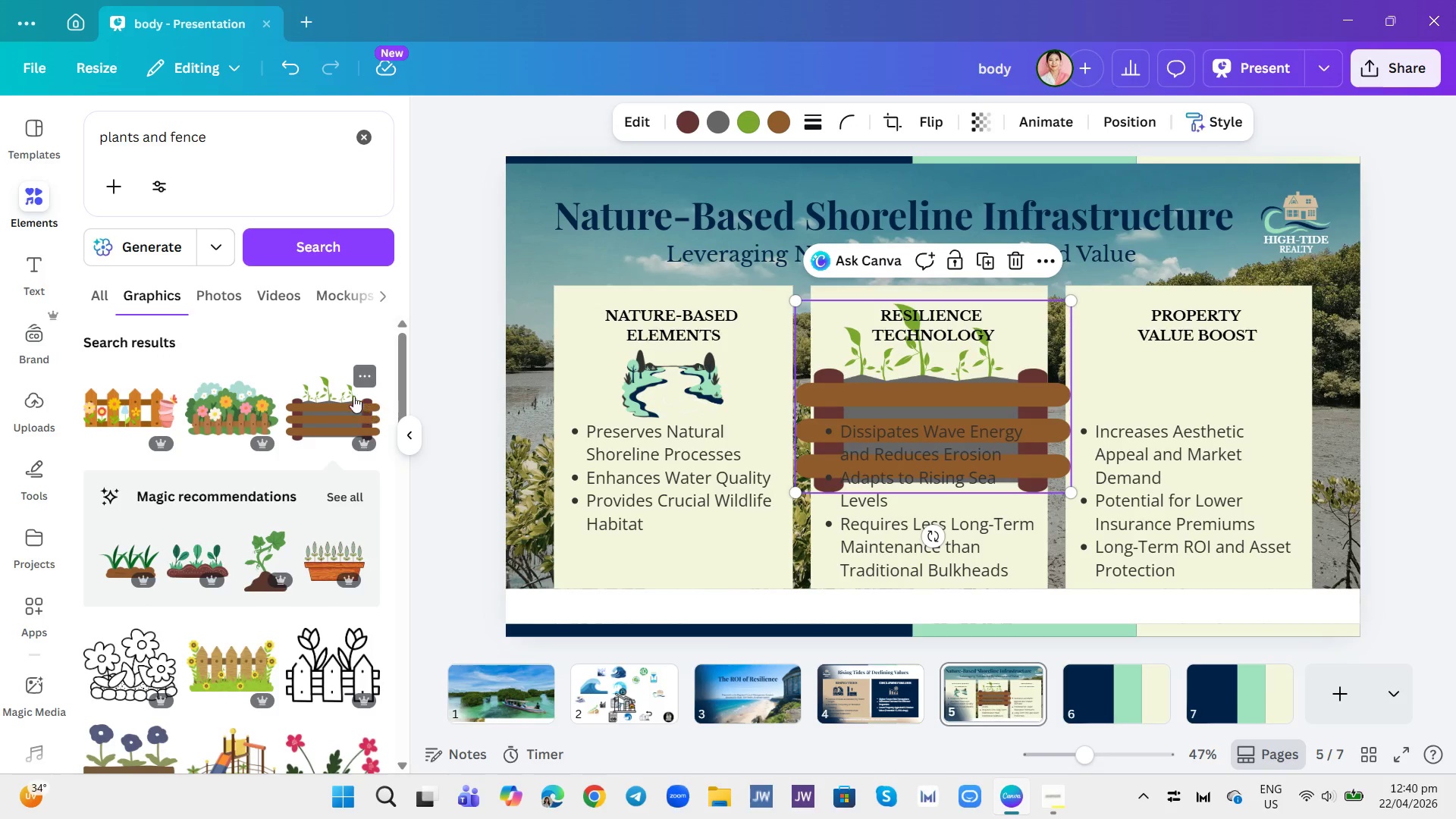 
left_click([365, 359])
 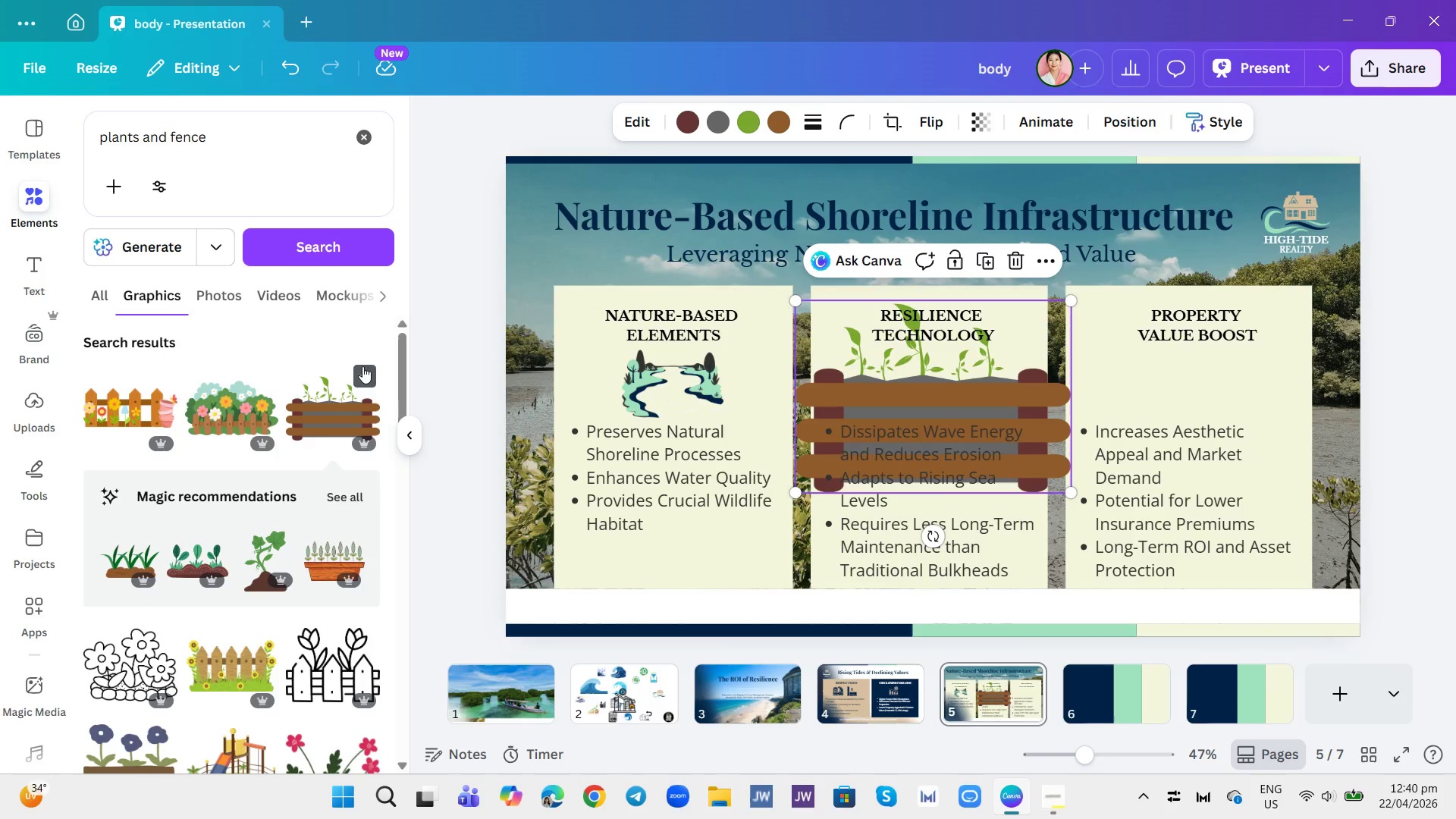 
left_click([362, 369])
 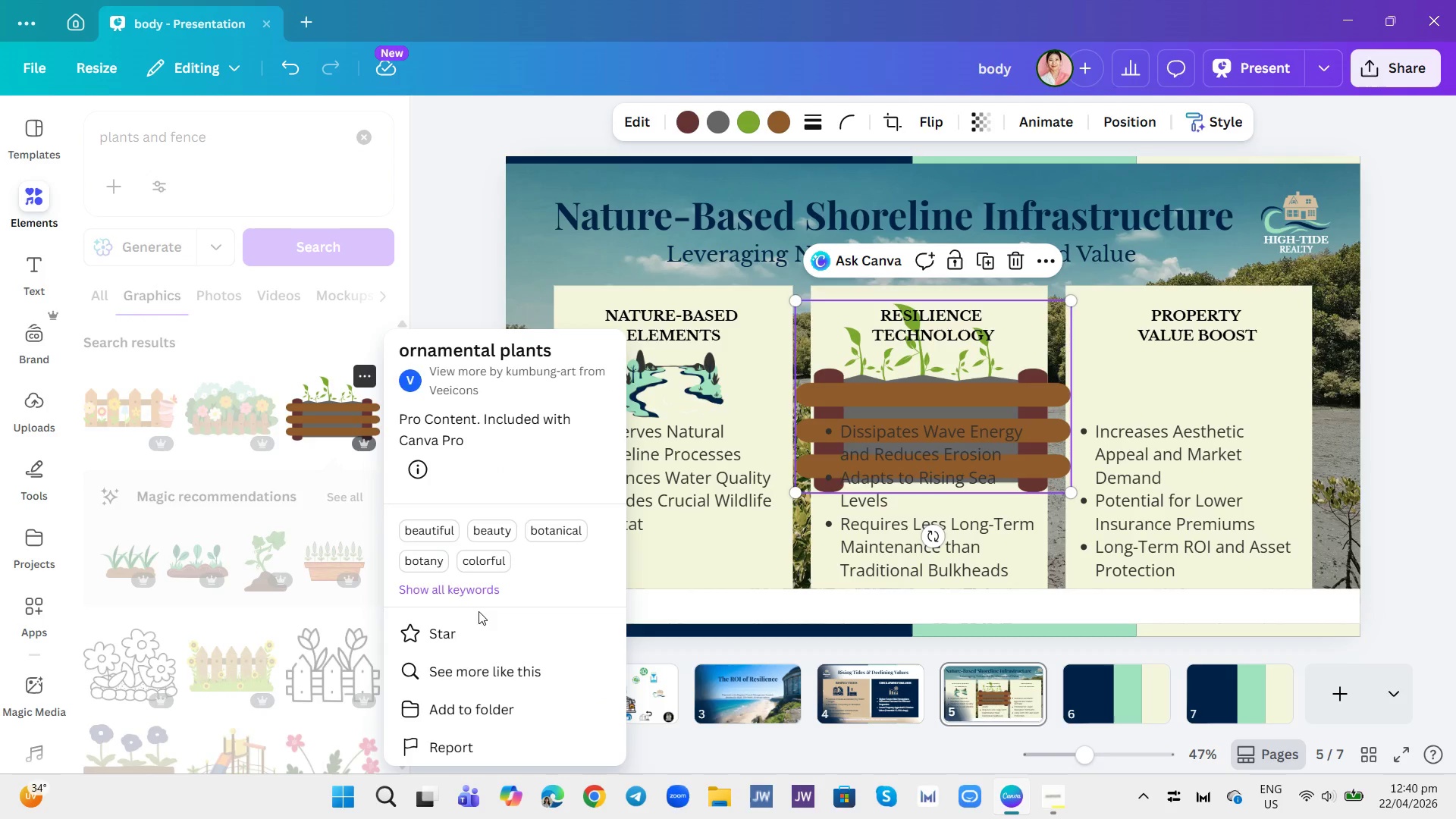 
left_click([479, 674])
 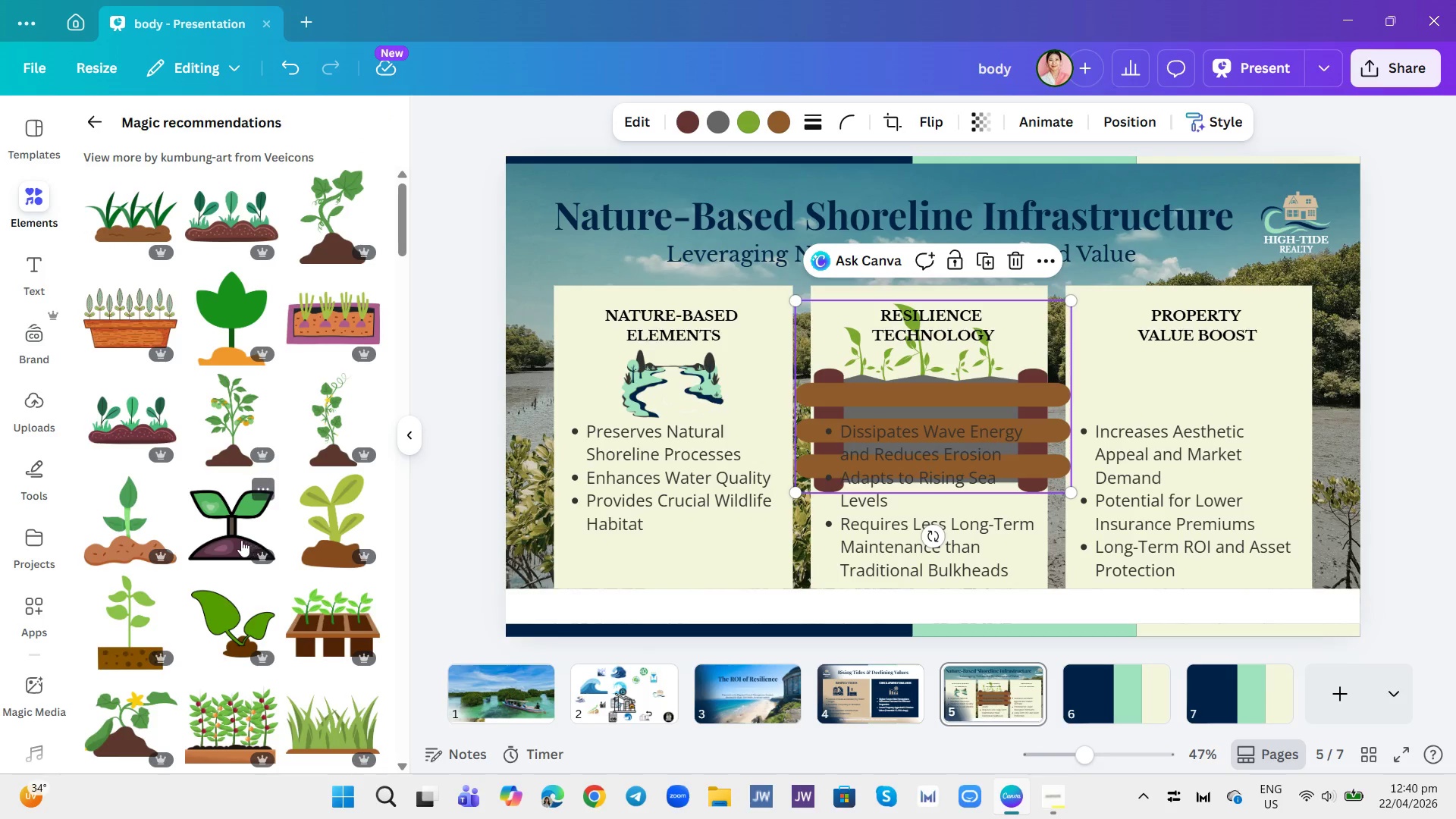 
scroll: coordinate [244, 537], scroll_direction: none, amount: 0.0
 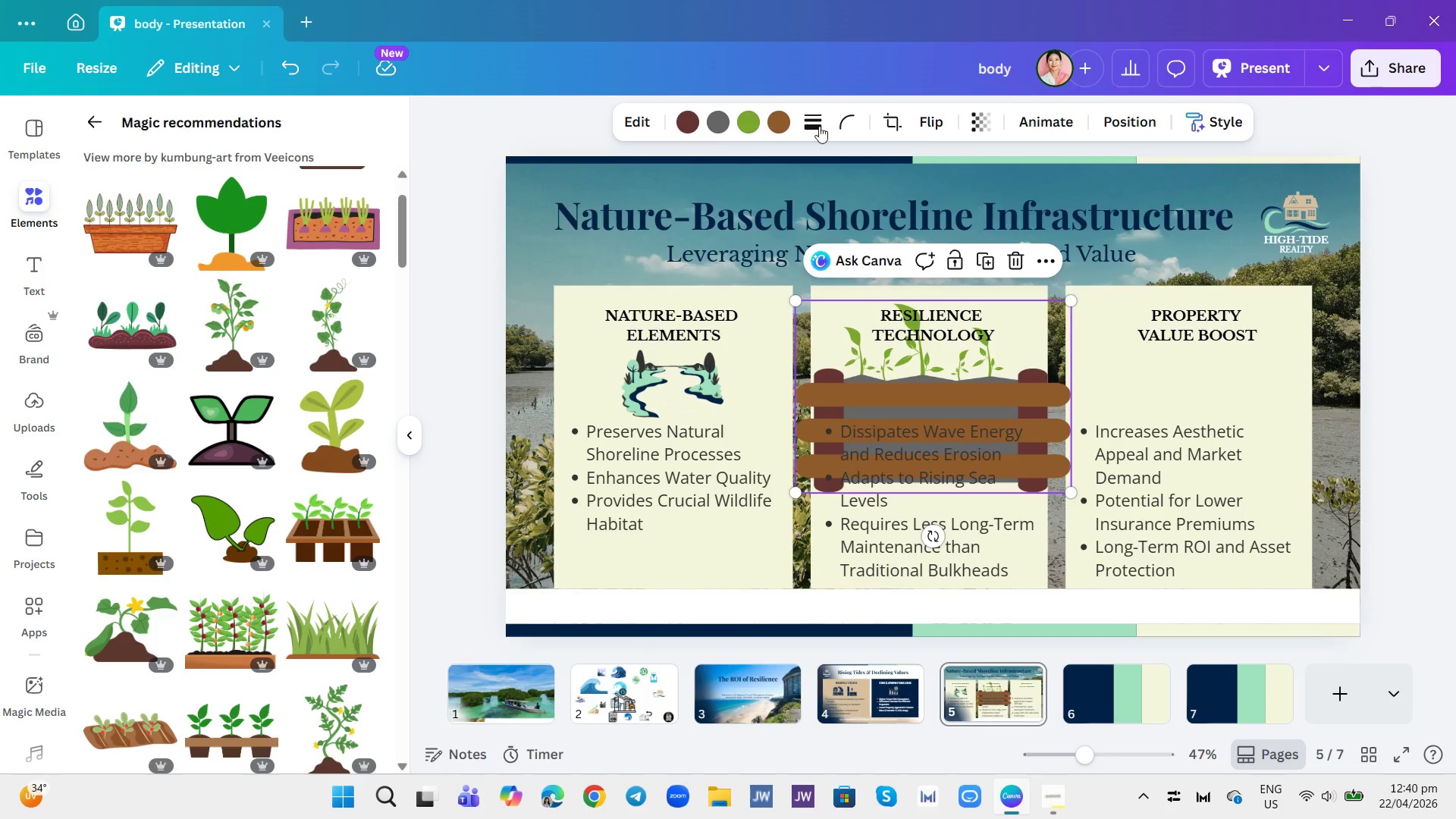 
left_click([688, 117])
 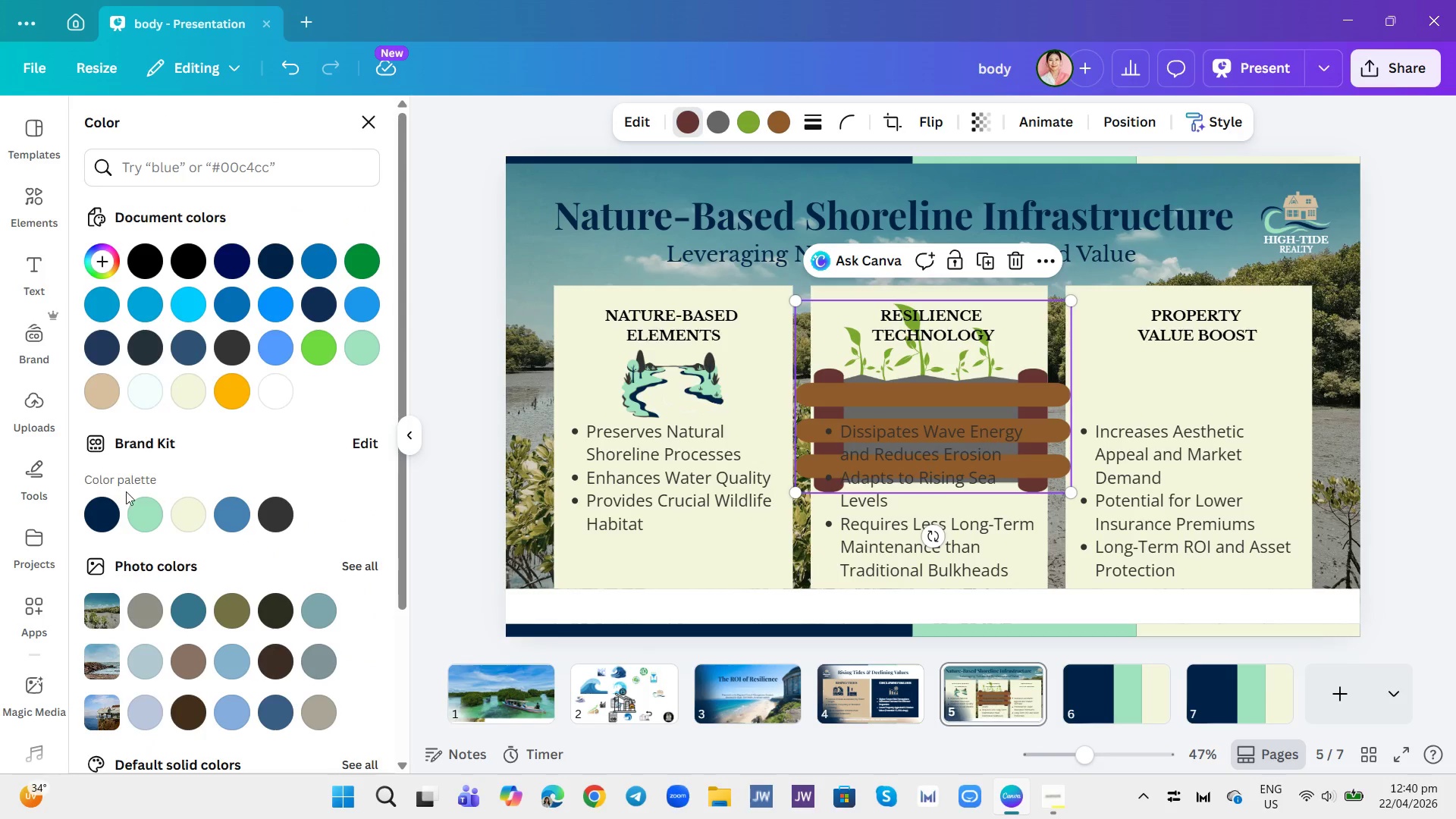 
left_click([96, 513])
 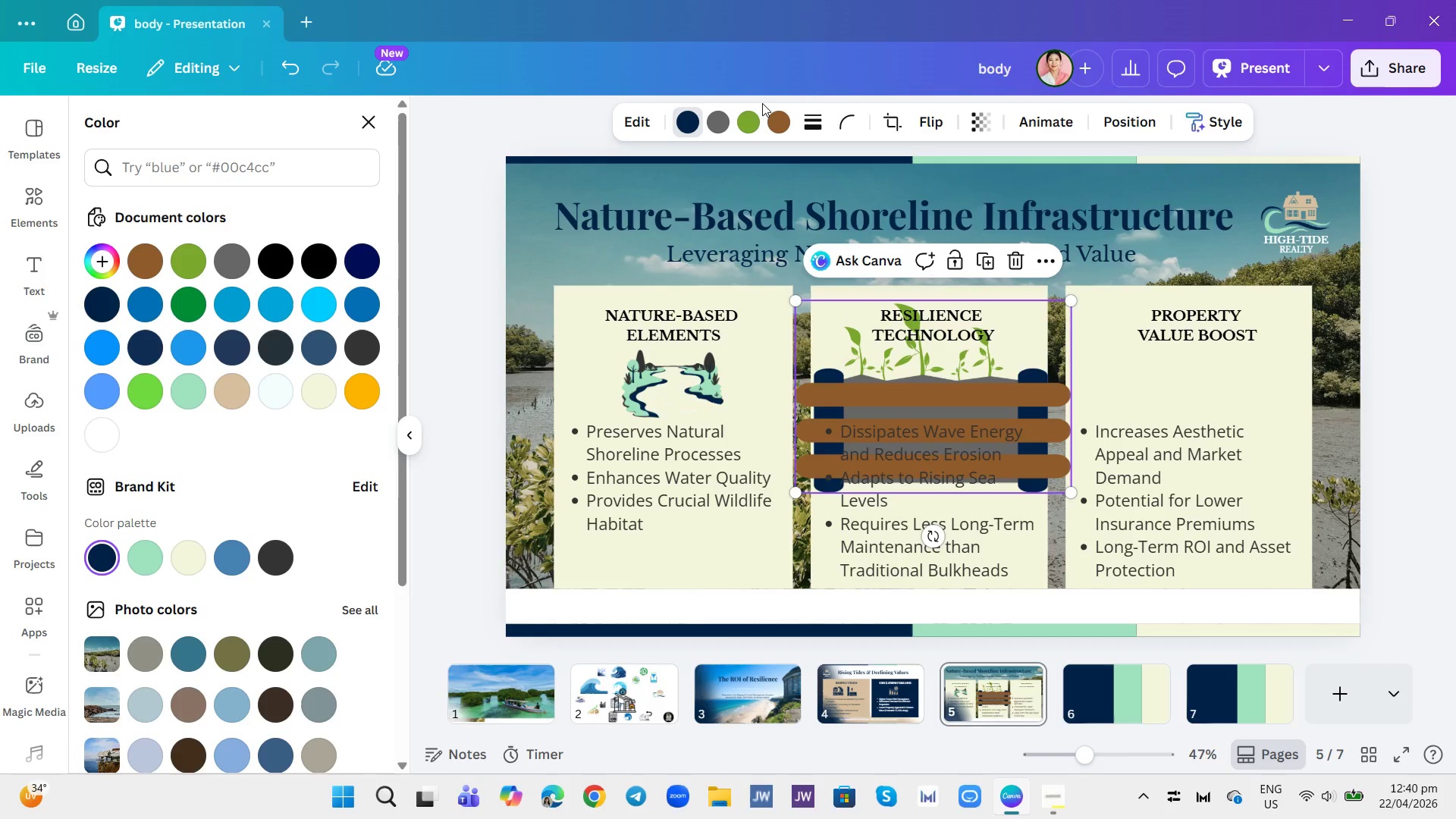 
left_click([777, 118])
 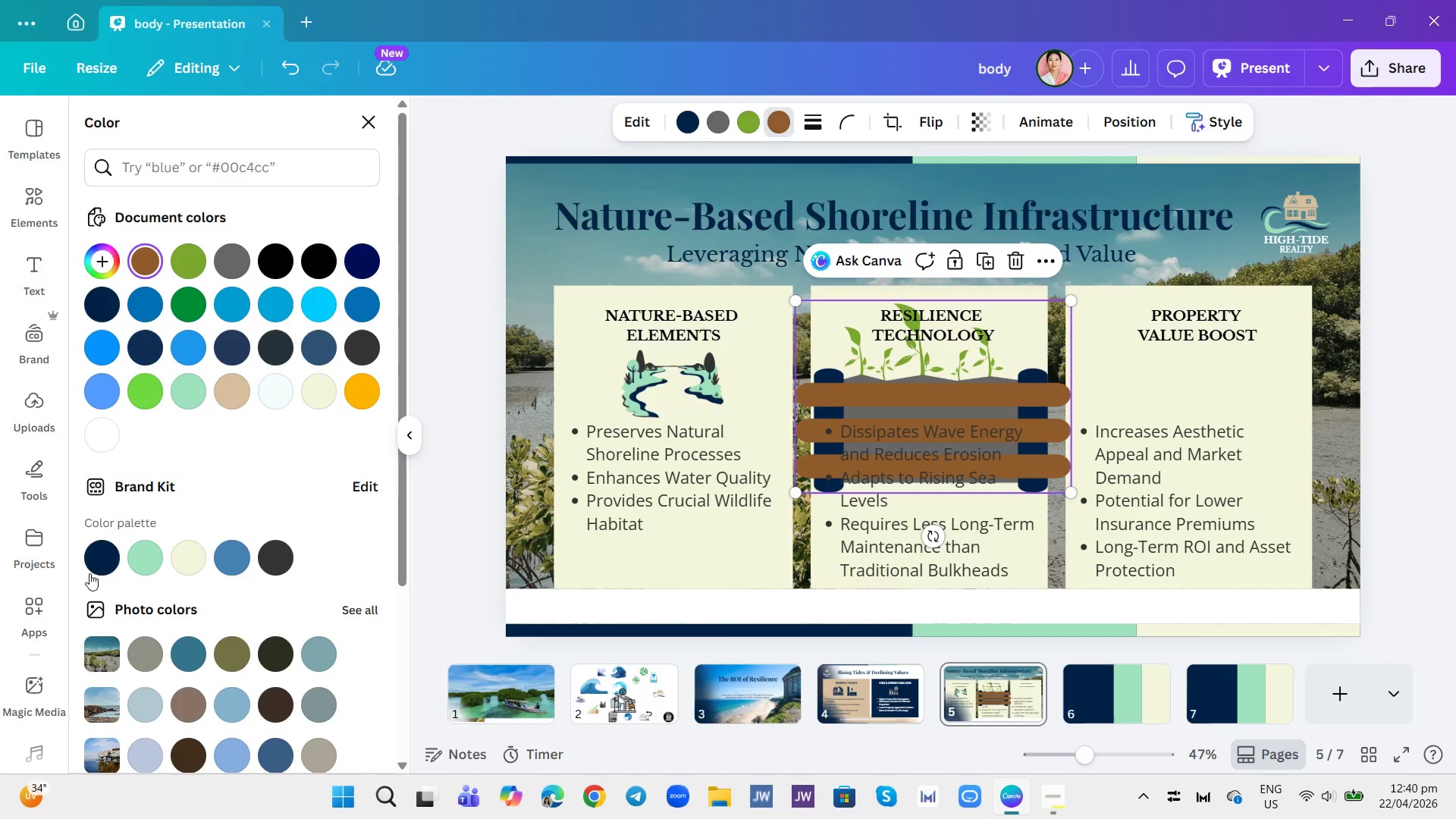 
left_click([105, 559])
 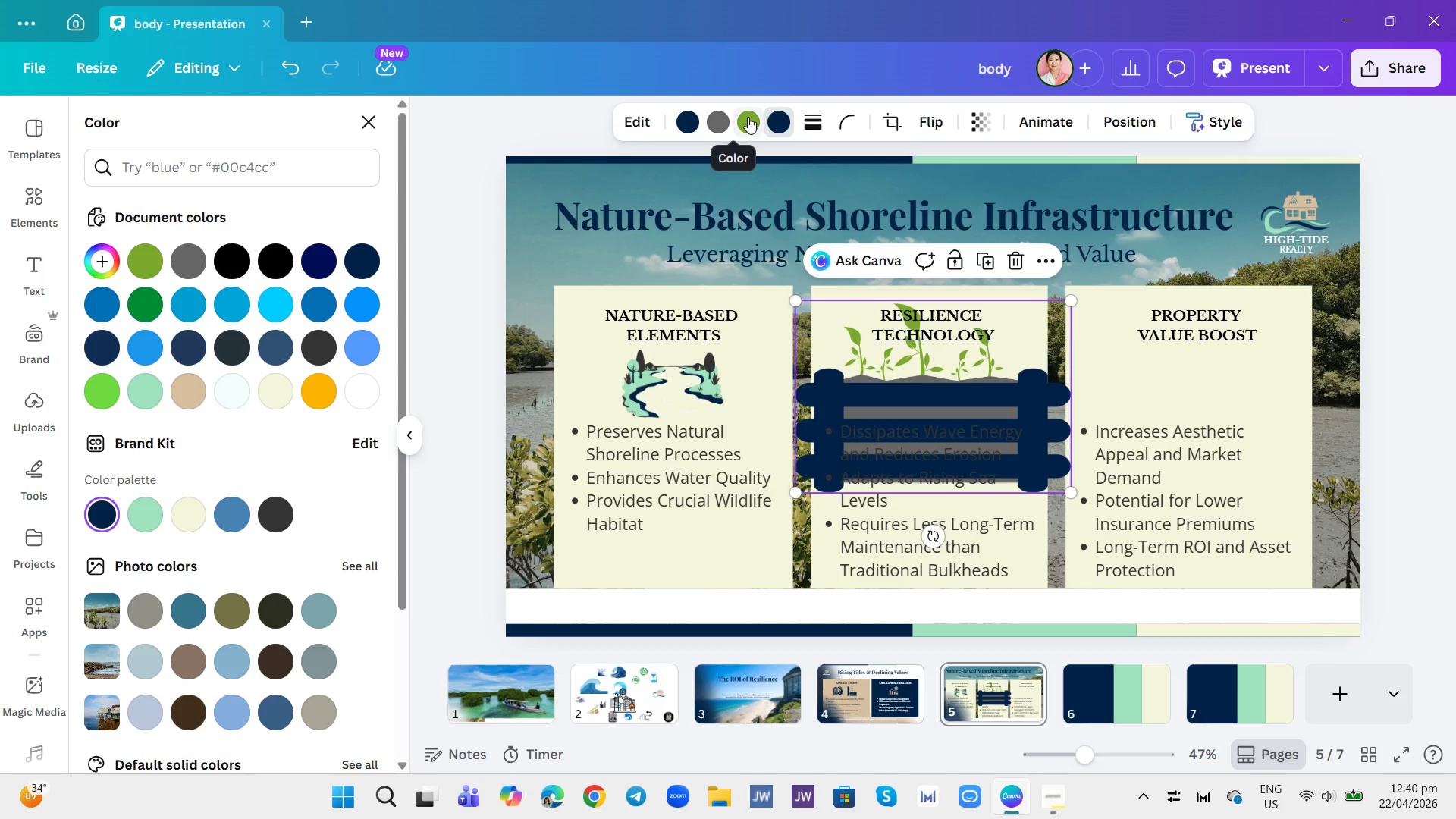 
left_click([748, 117])
 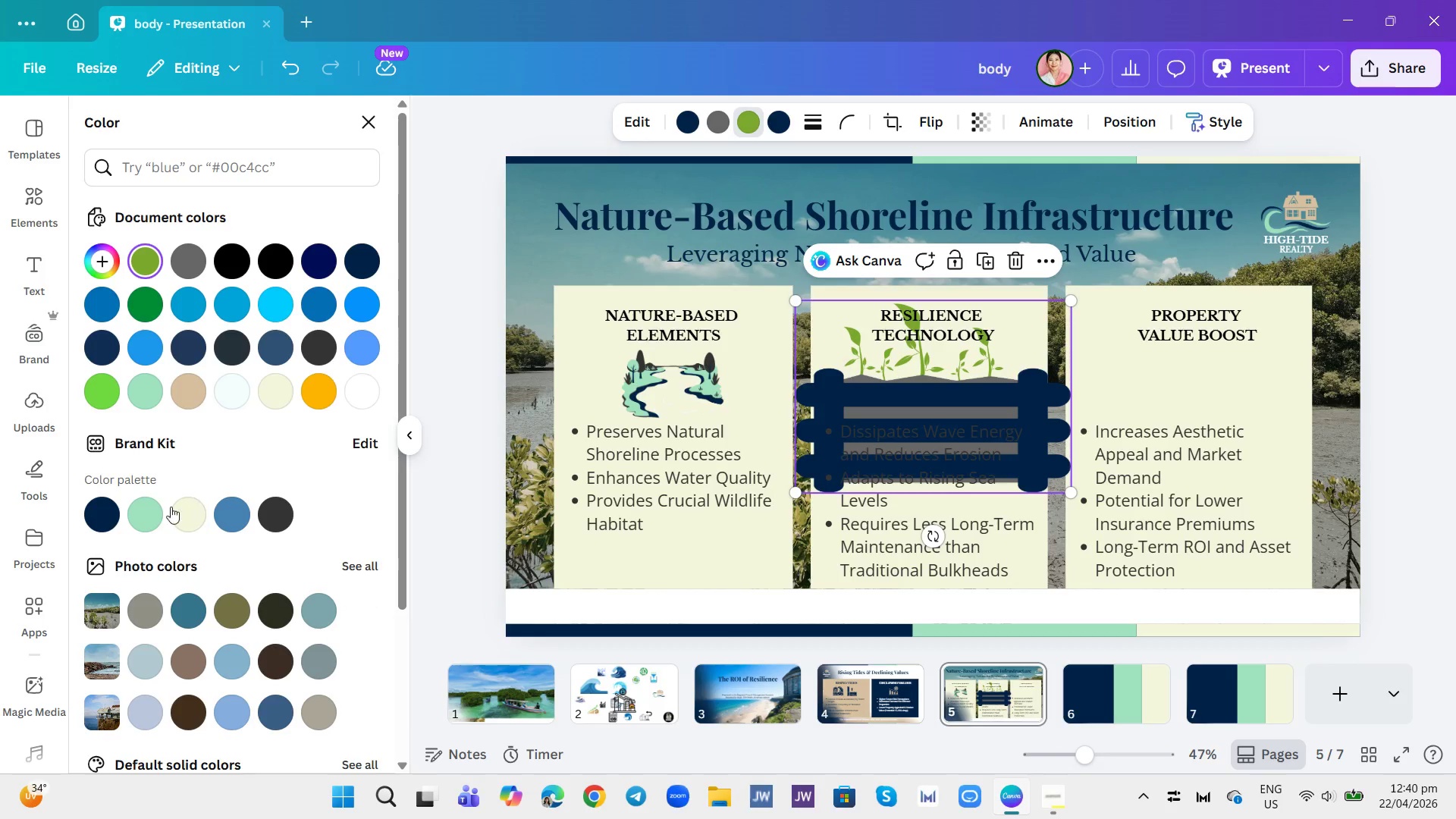 
left_click([143, 513])
 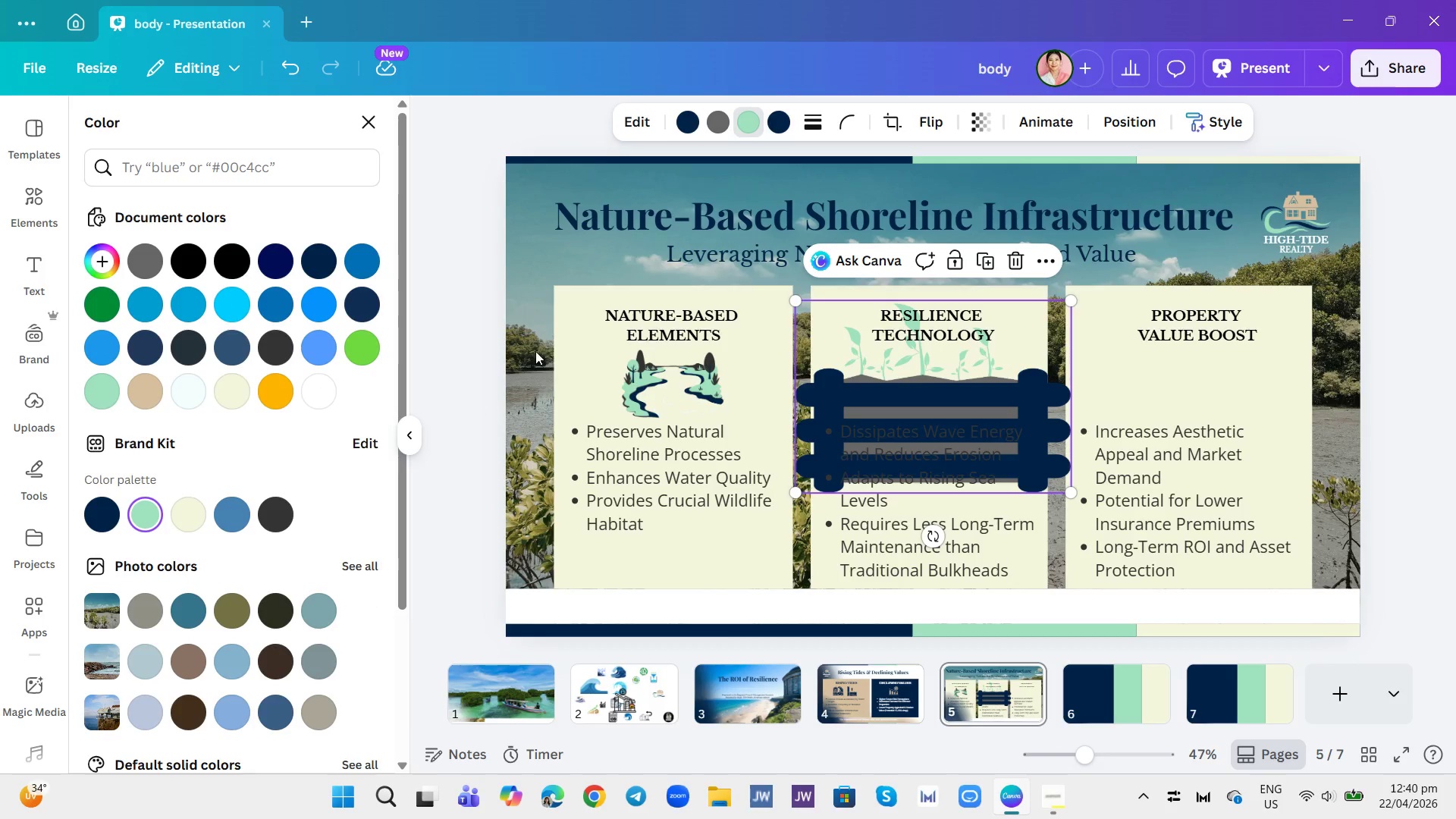 
mouse_move([741, 127])
 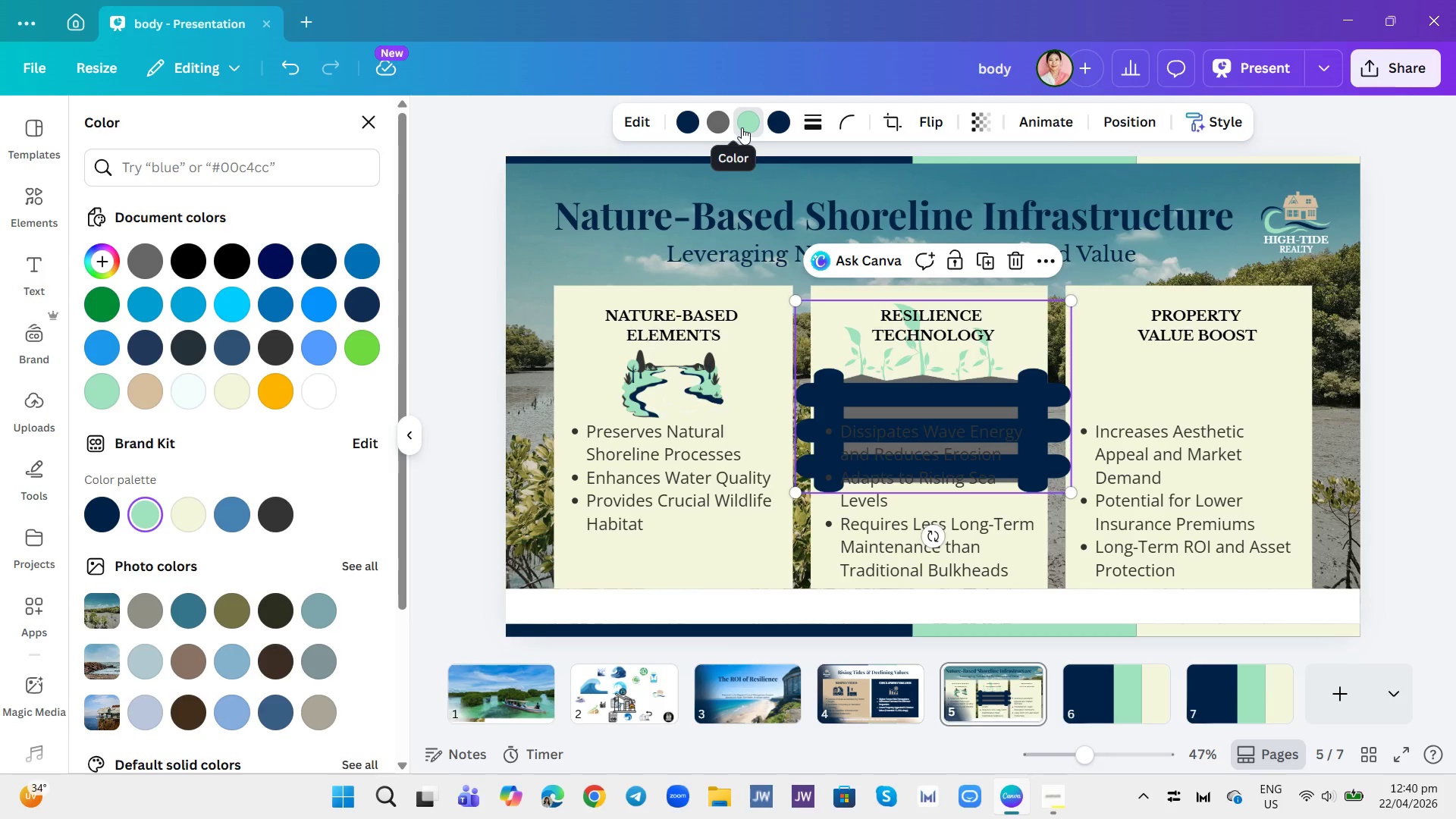 
left_click([742, 127])
 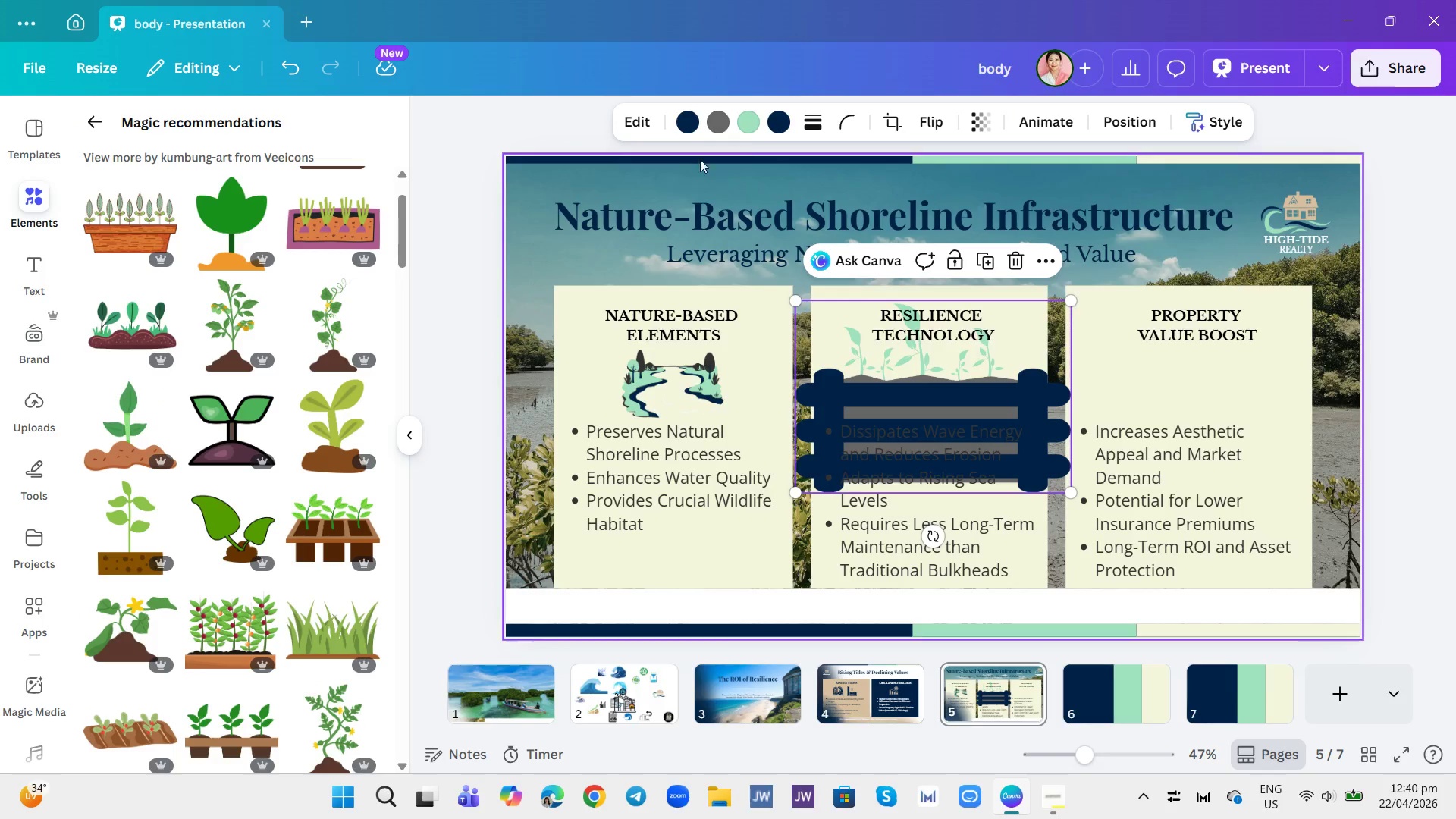 
left_click([755, 127])
 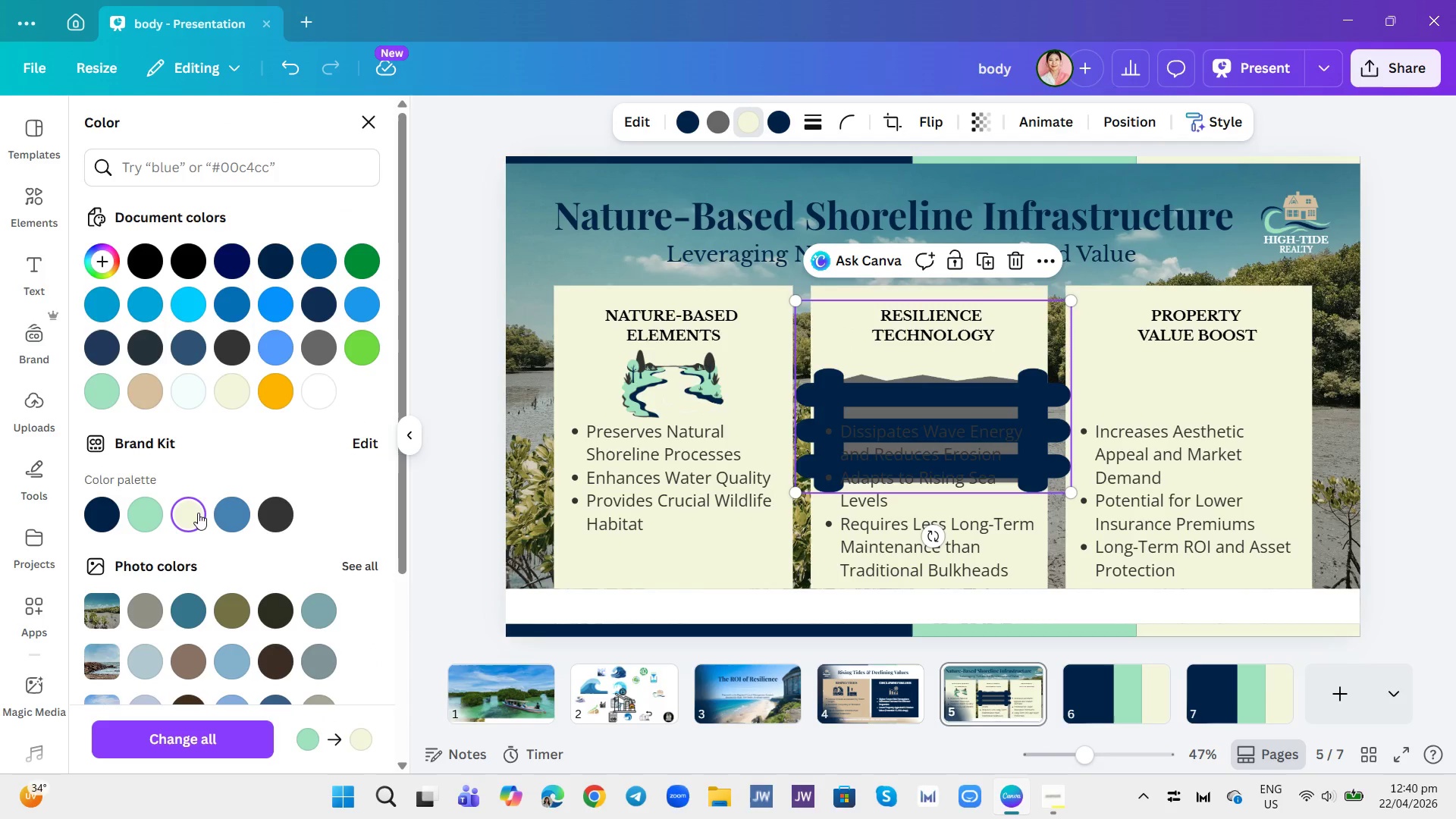 
wait(6.23)
 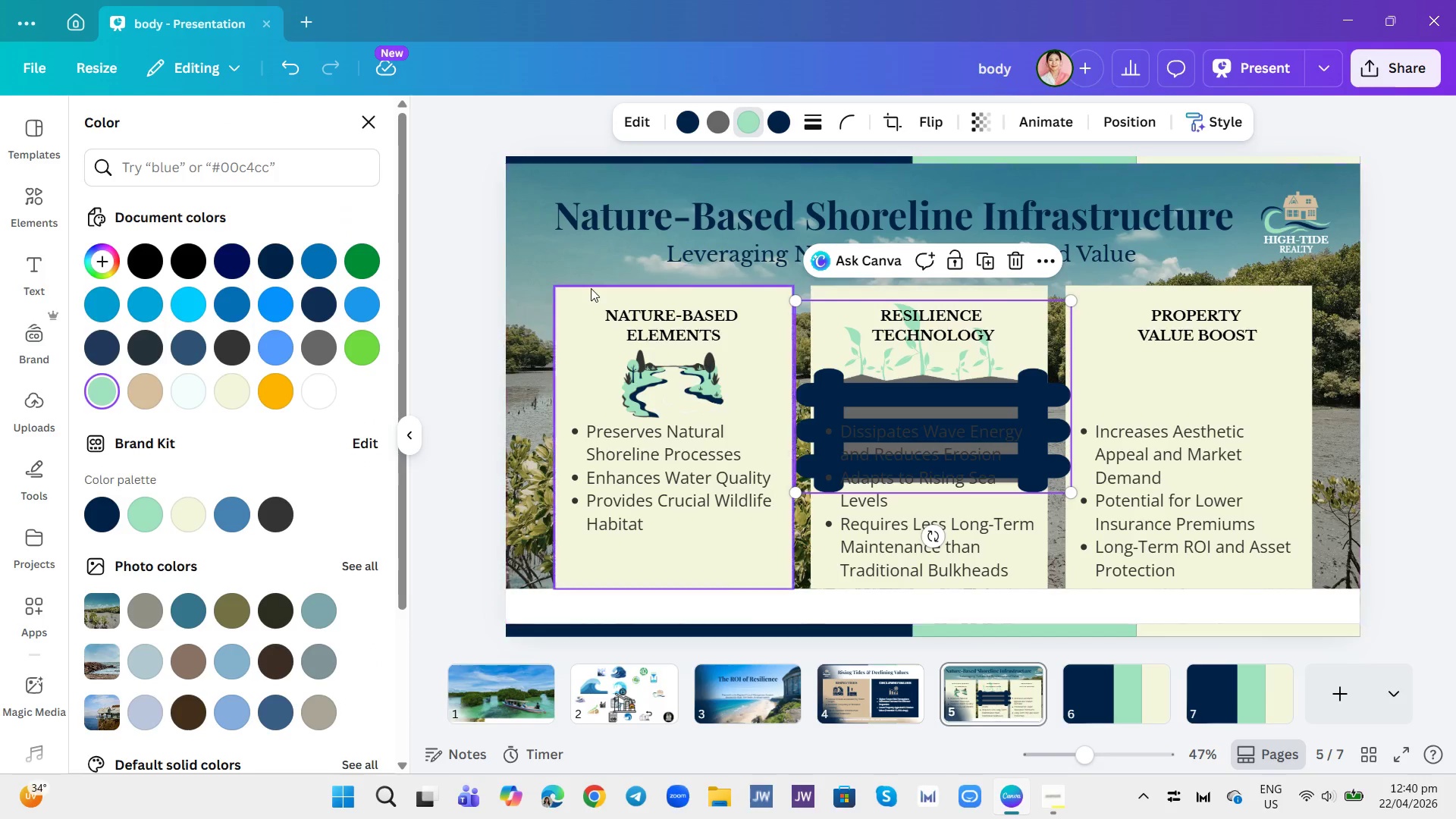 
left_click_drag(start_coordinate=[157, 504], to_coordinate=[153, 504])
 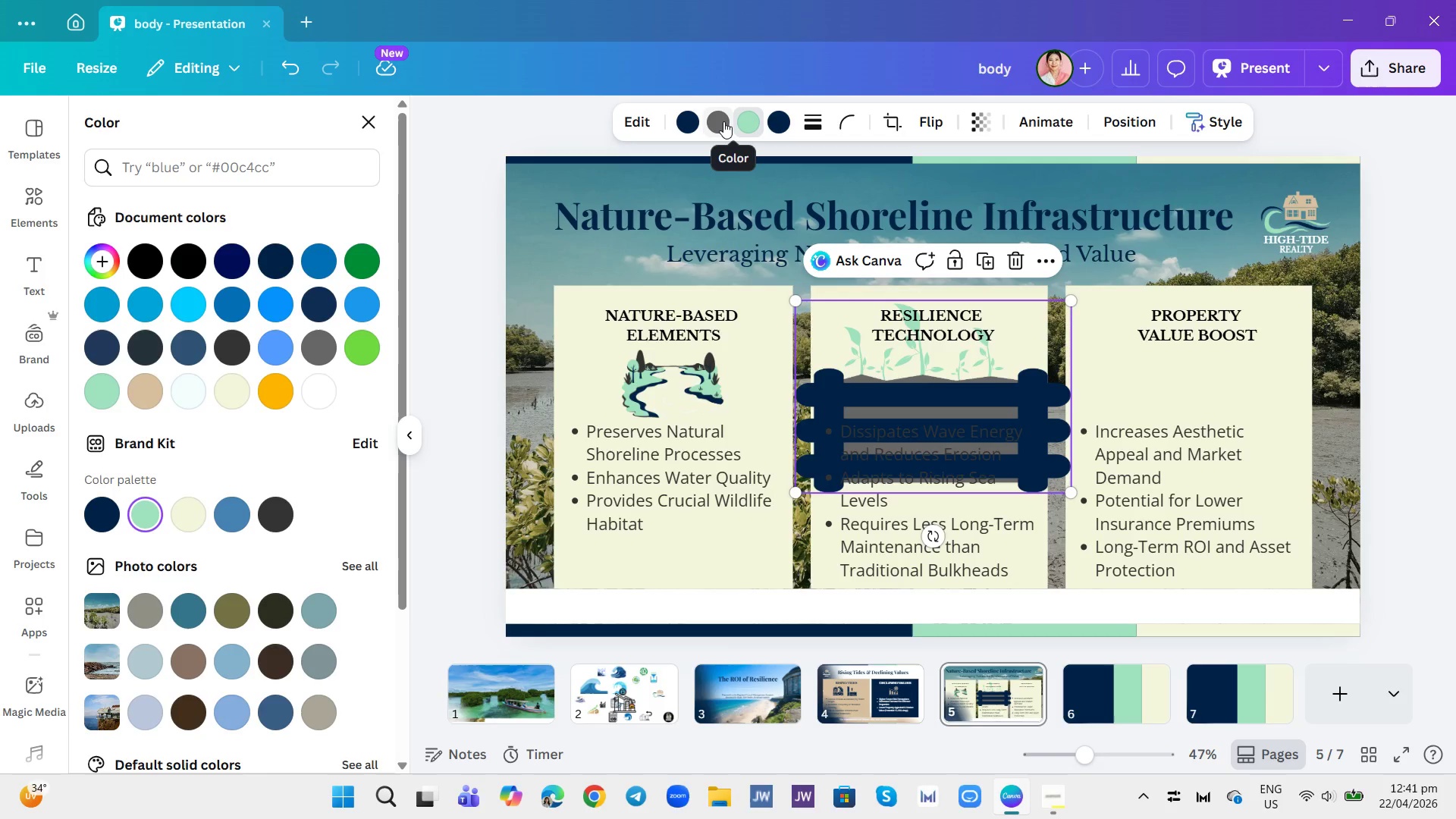 
left_click([723, 121])
 